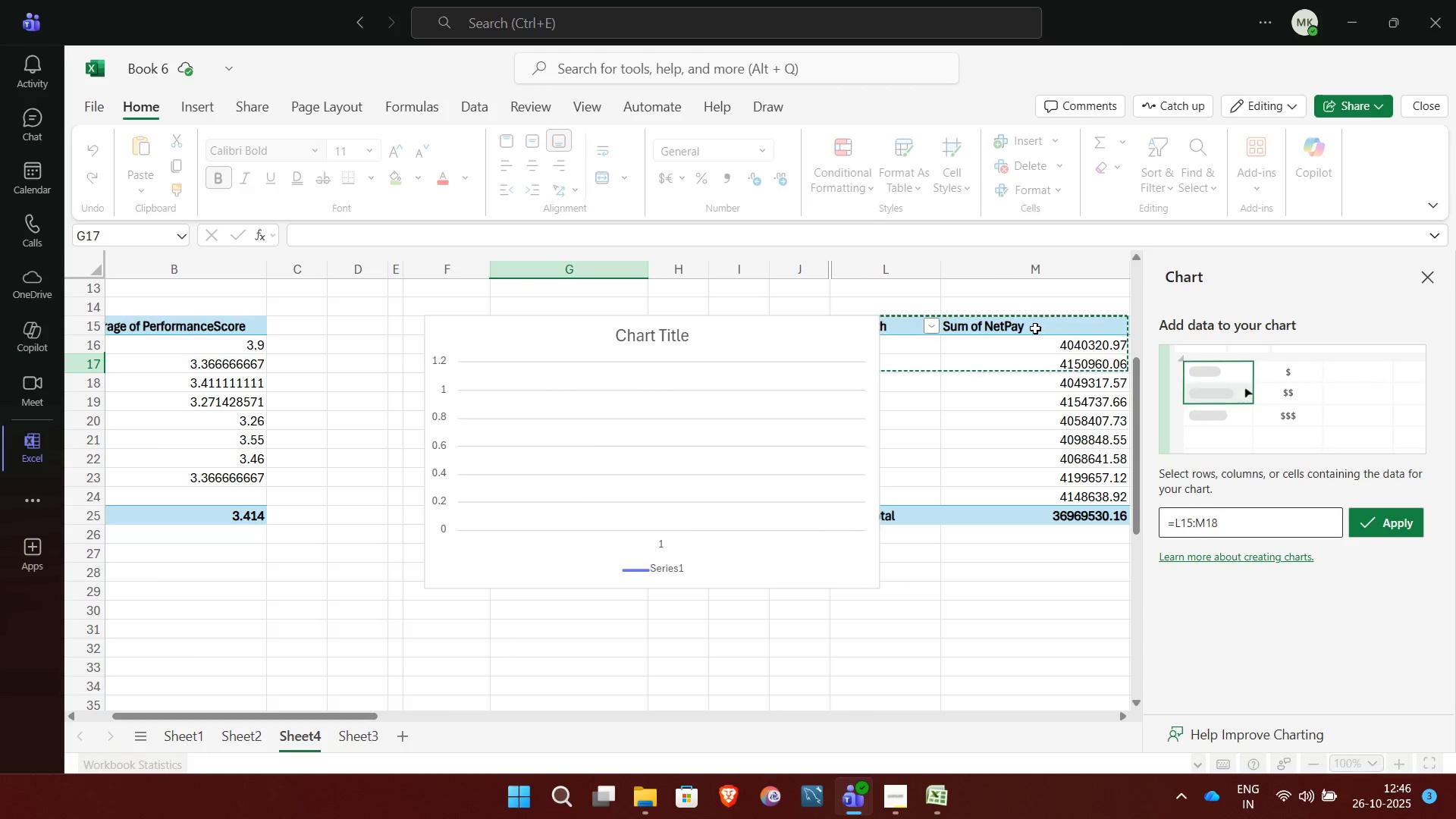 
key(Shift+ArrowDown)
 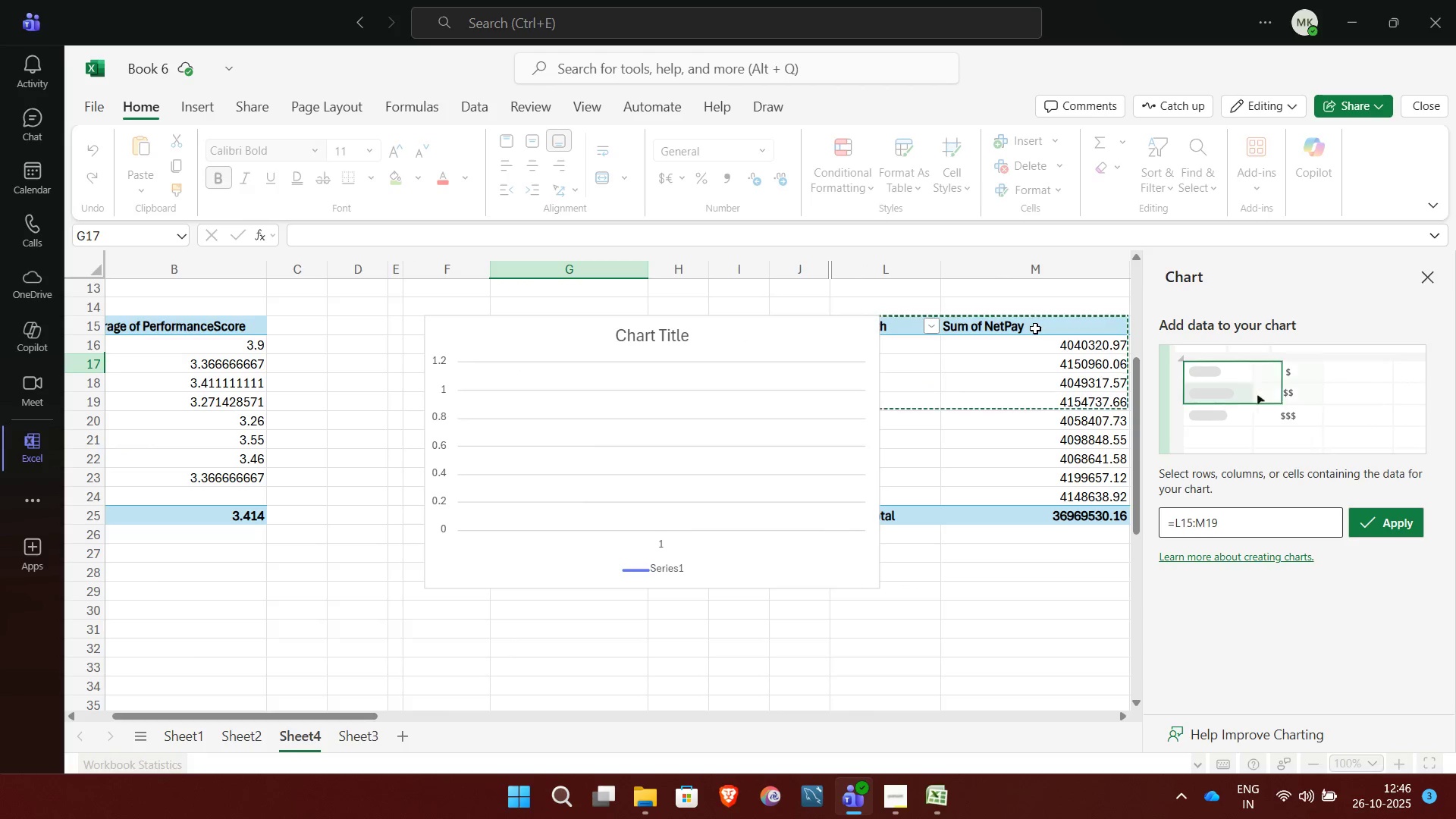 
key(Shift+ArrowDown)
 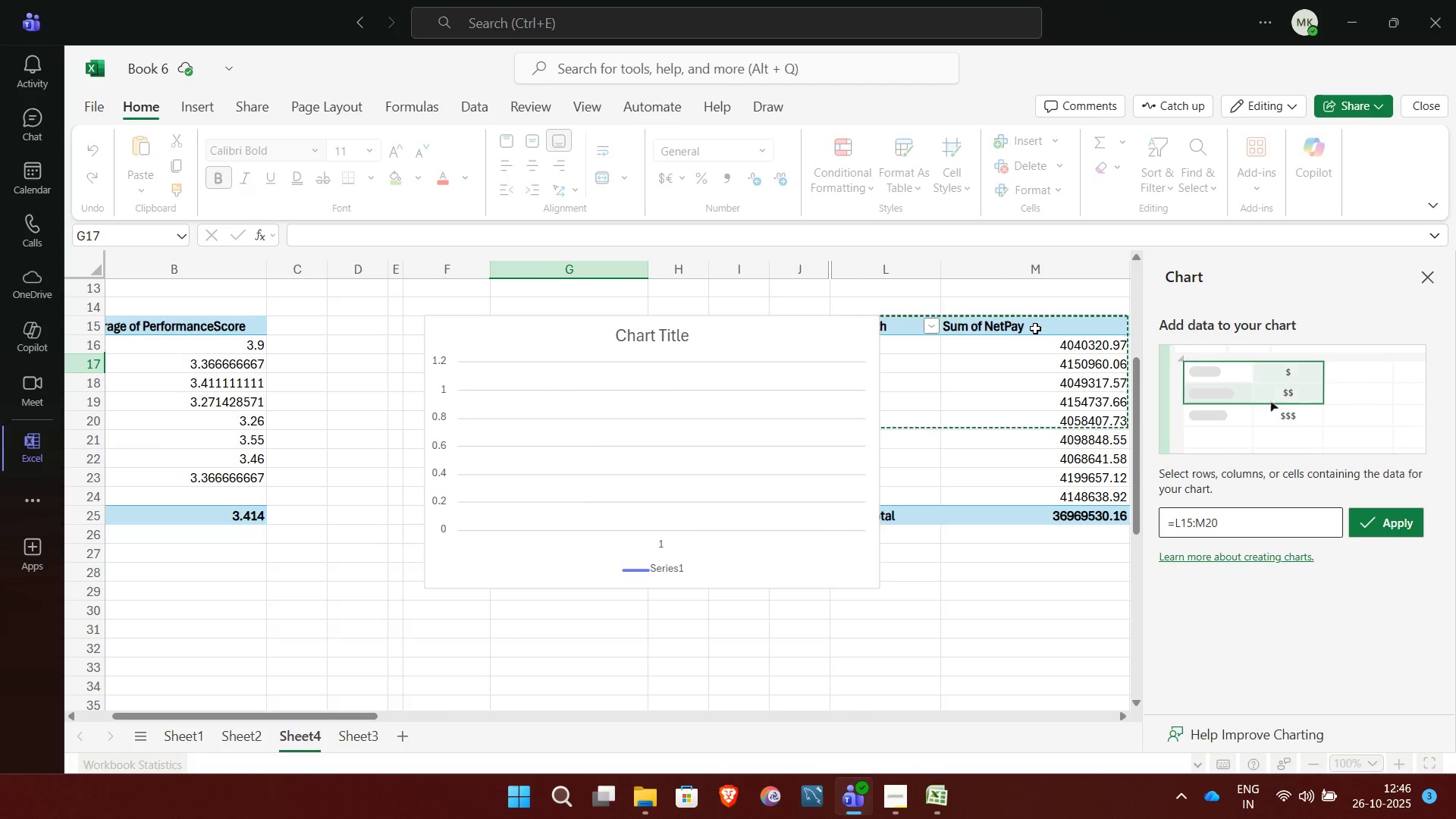 
key(Shift+ArrowDown)
 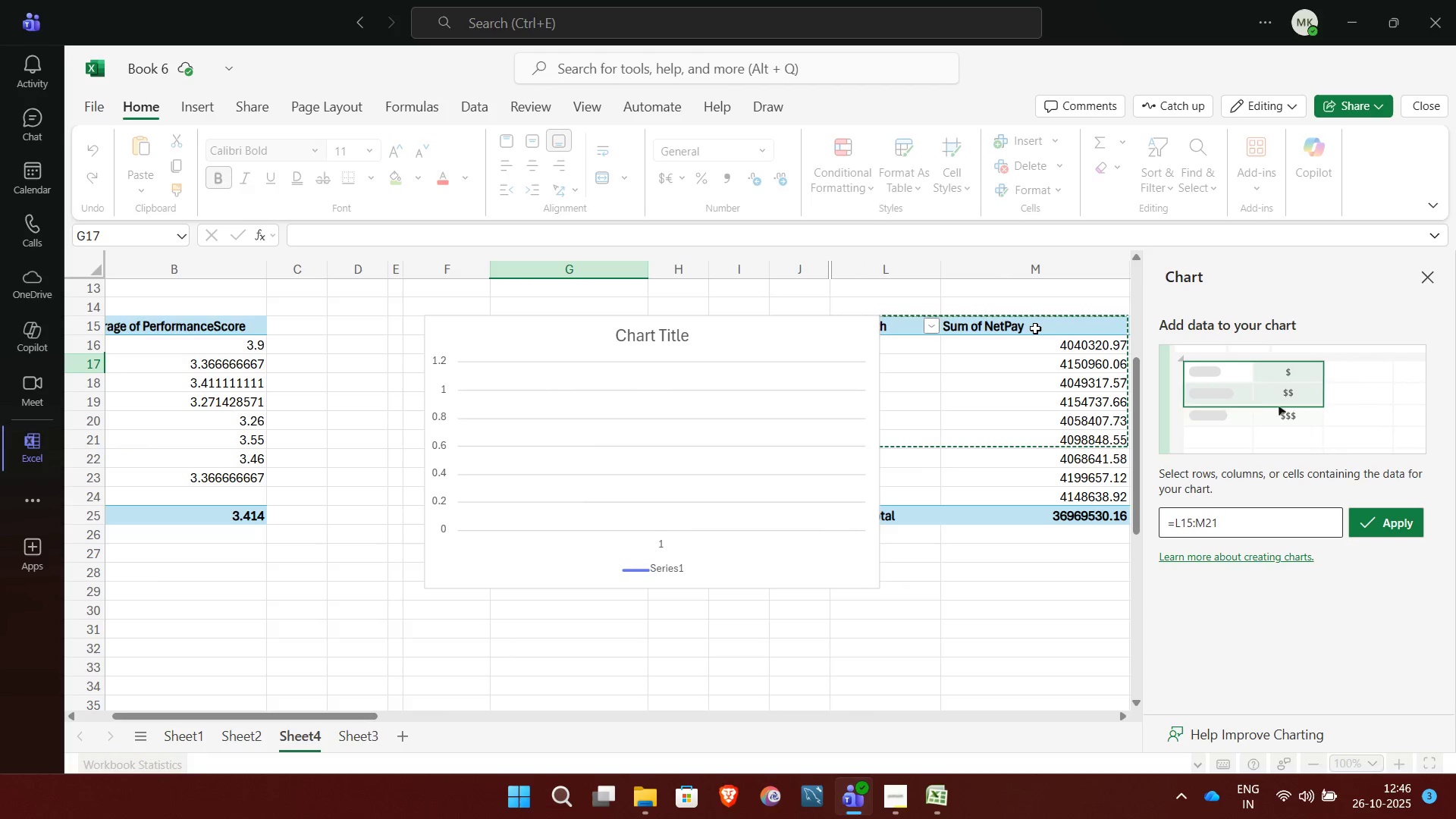 
key(Shift+ArrowDown)
 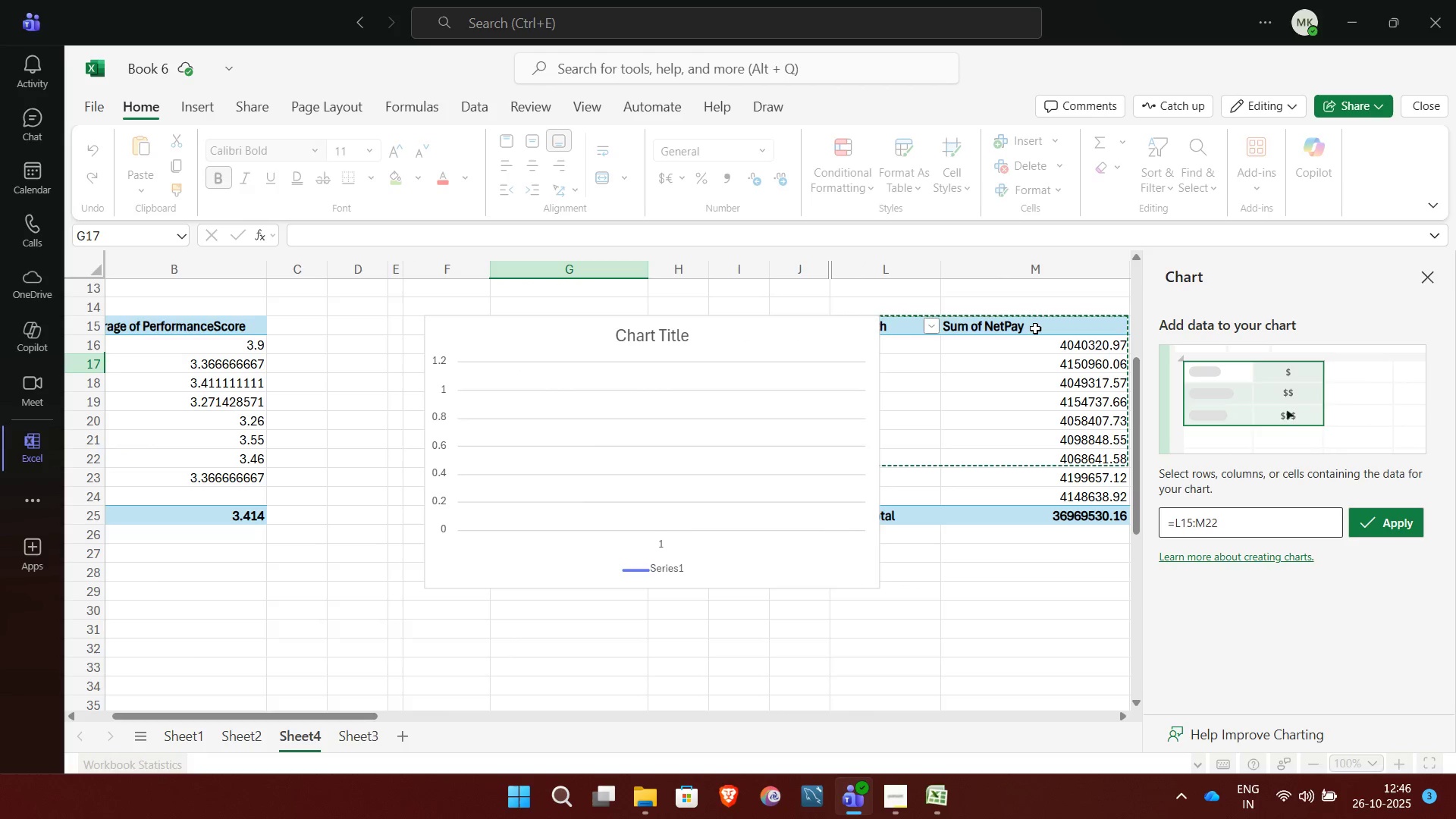 
key(Shift+ArrowDown)
 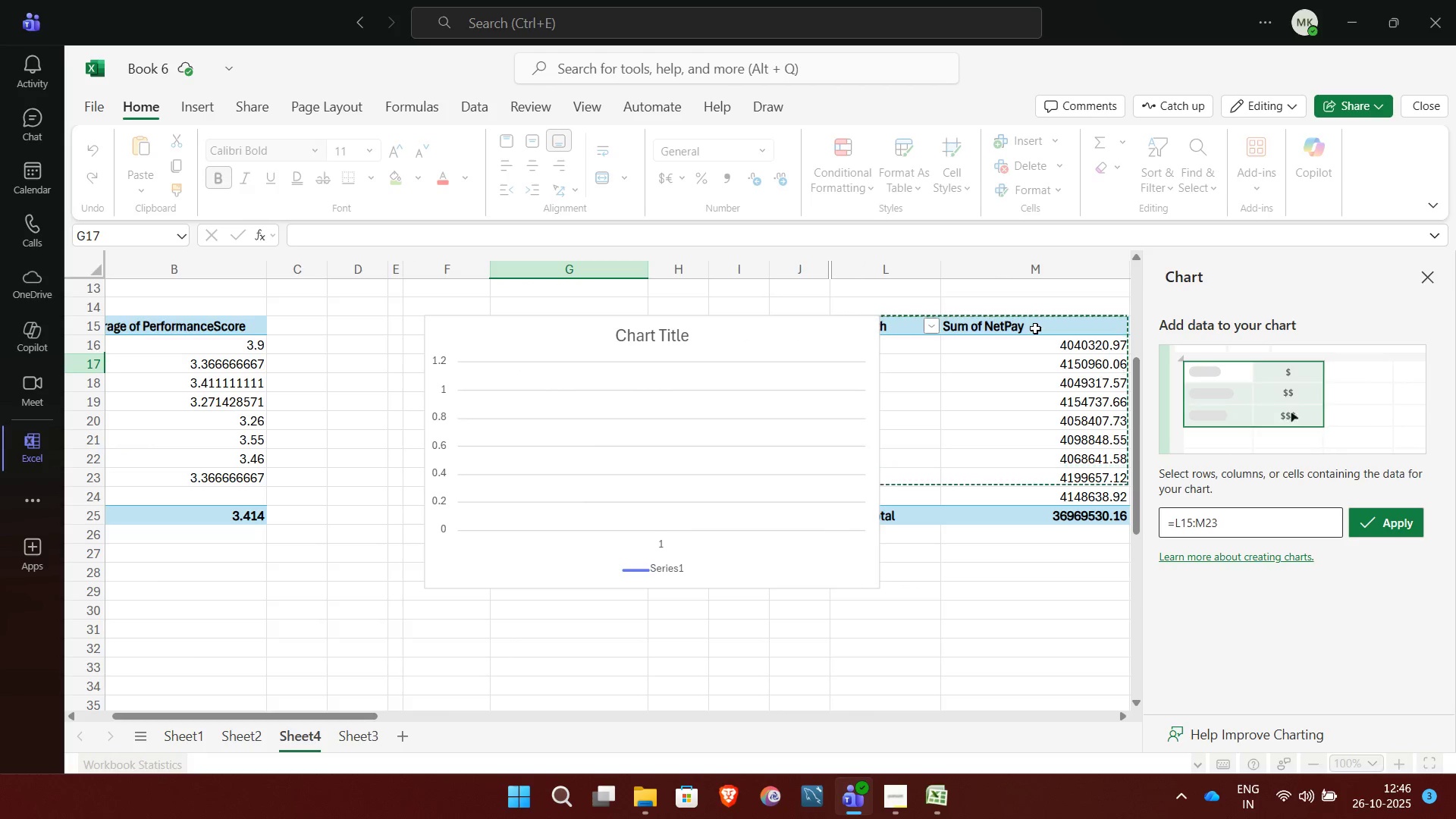 
key(Shift+ArrowDown)
 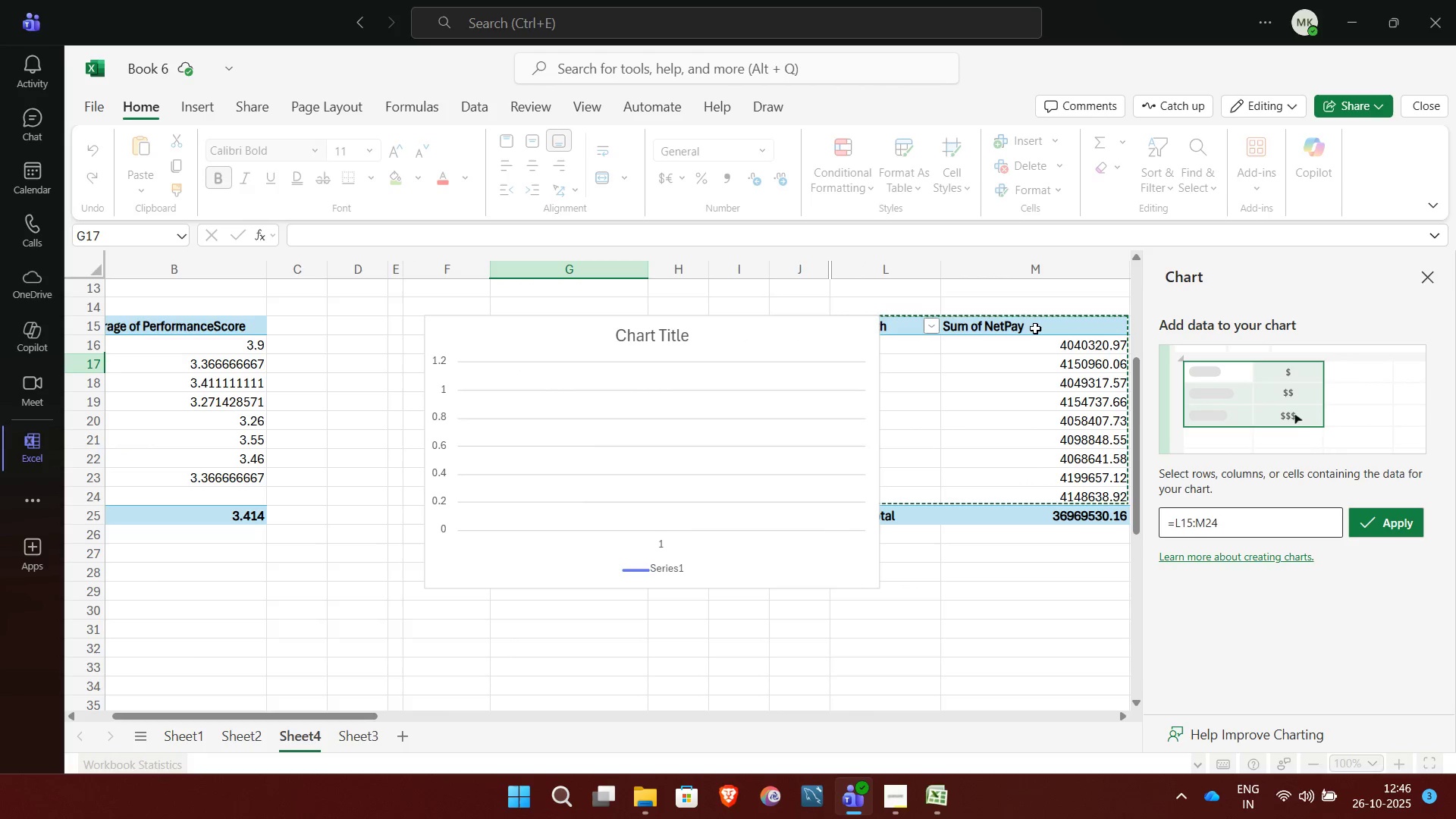 
key(Shift+ArrowDown)
 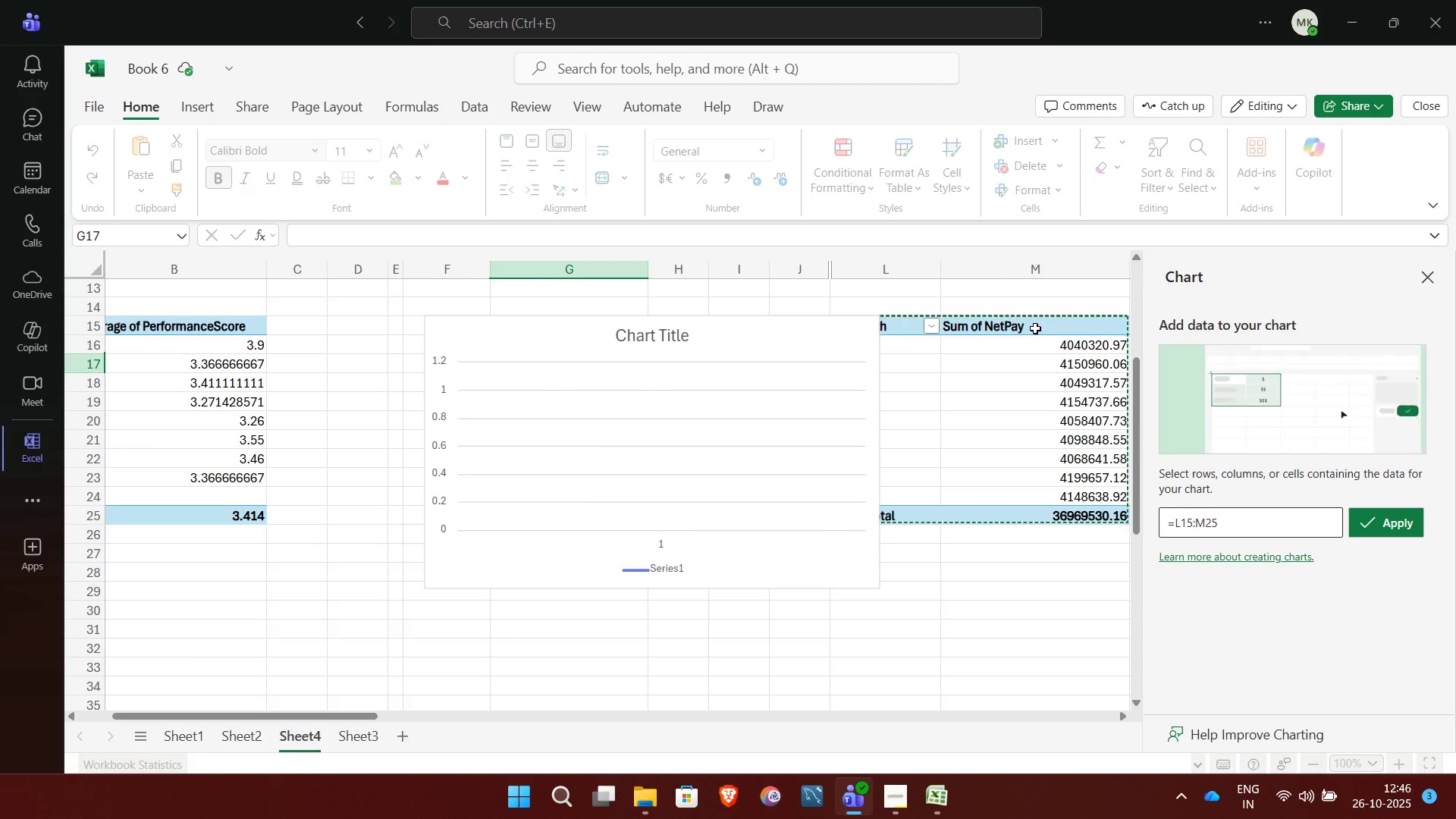 
key(Shift+ArrowUp)
 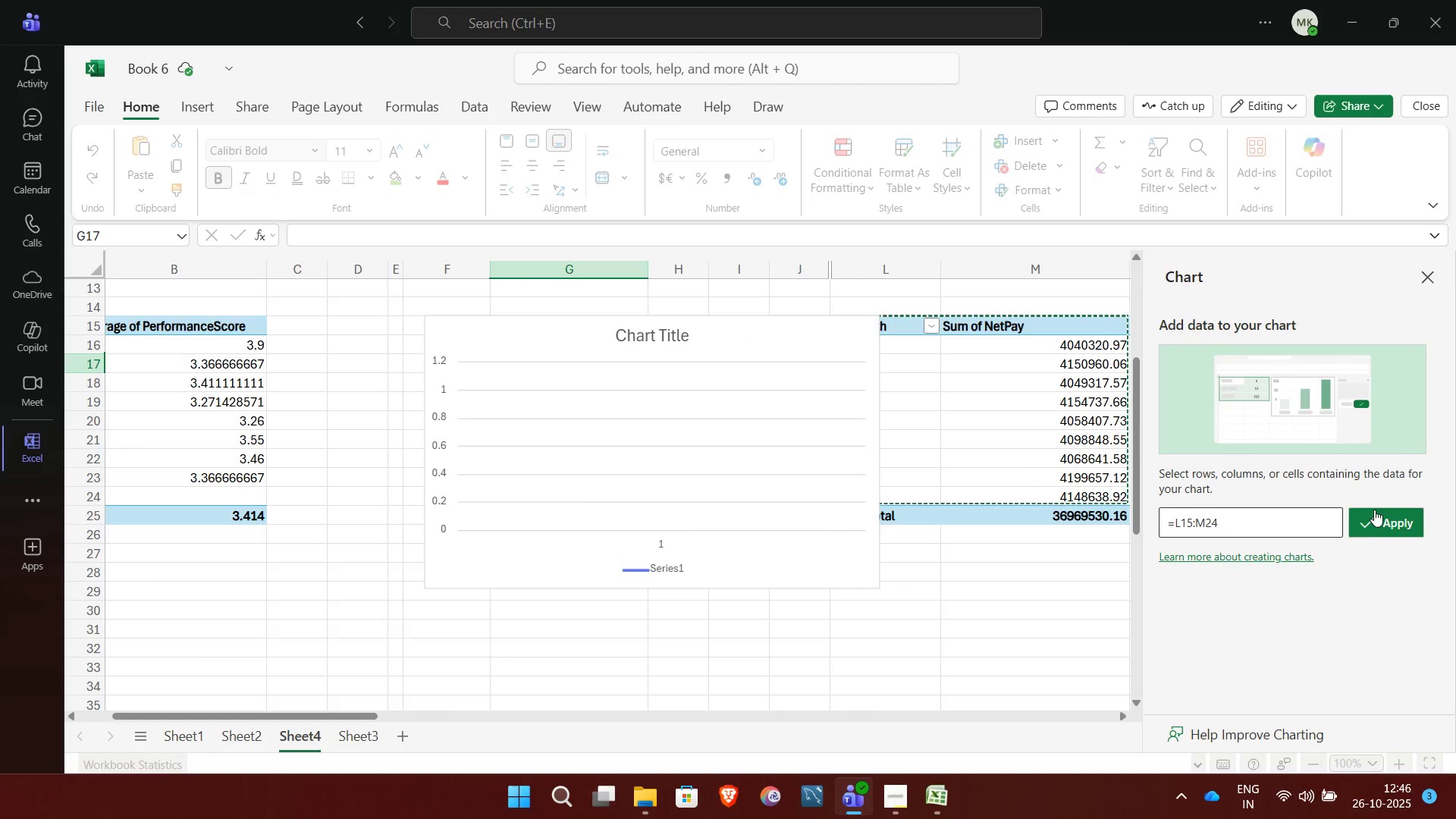 
left_click([1364, 526])
 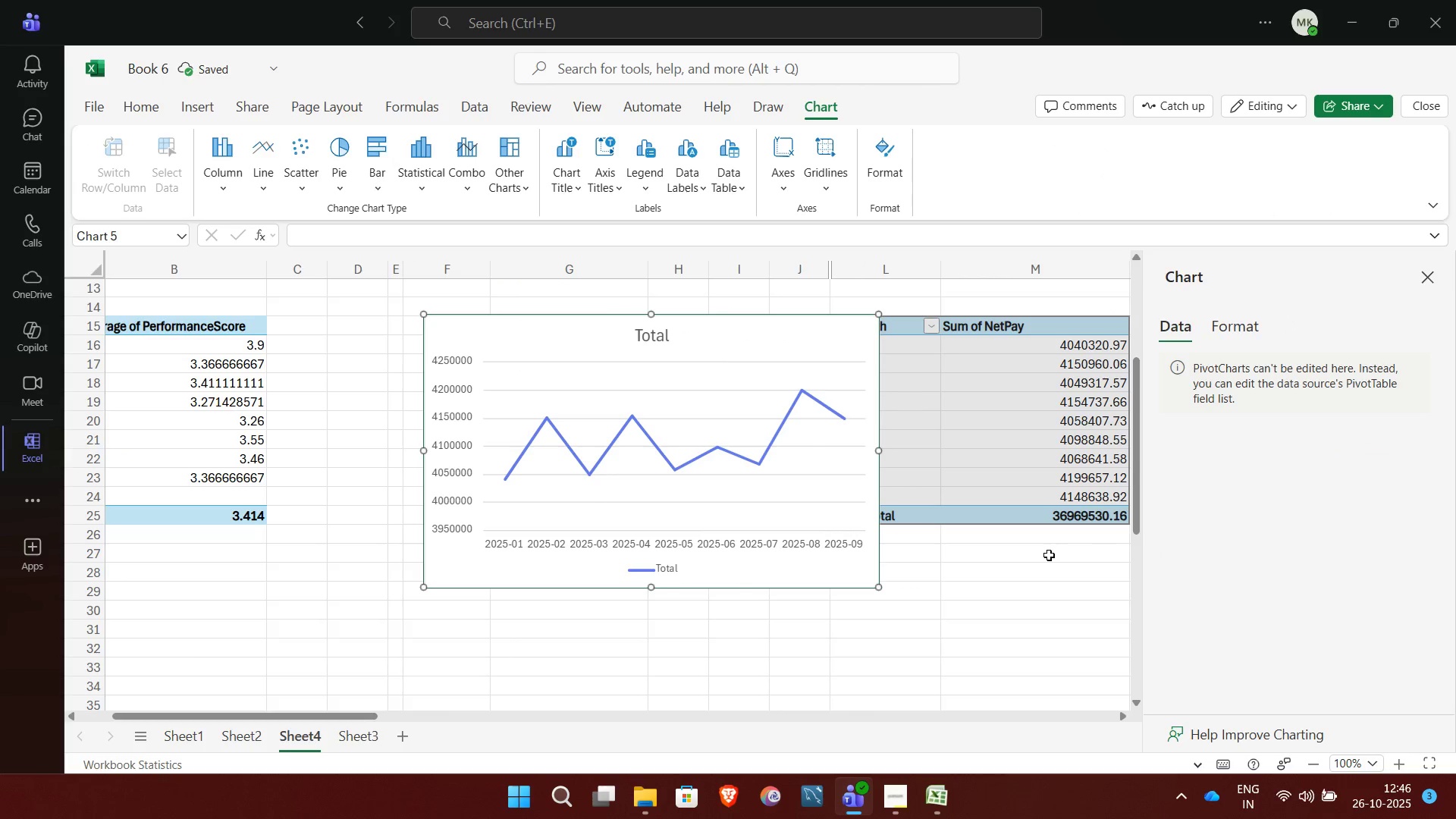 
left_click([1049, 555])
 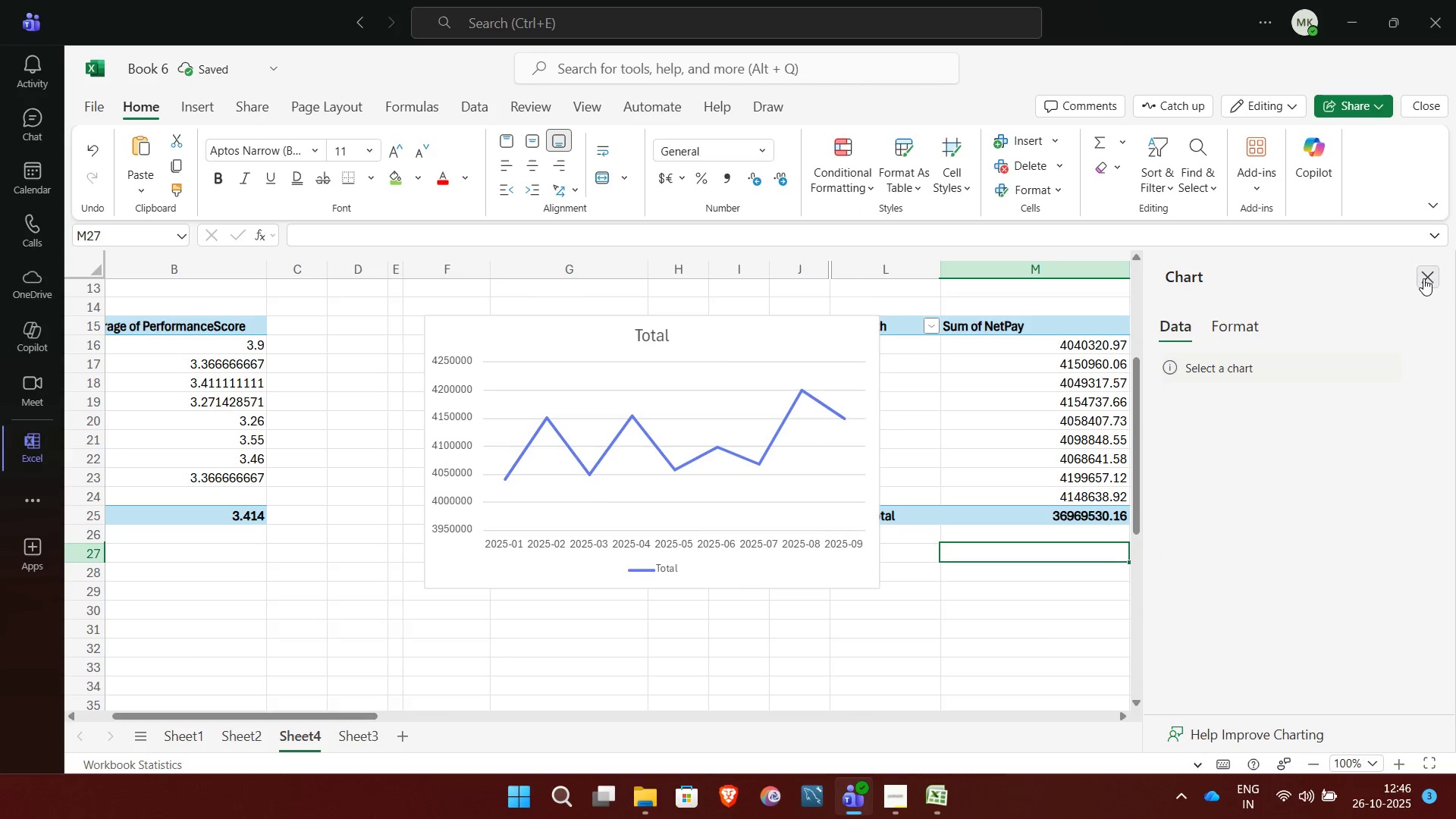 
left_click([1423, 278])
 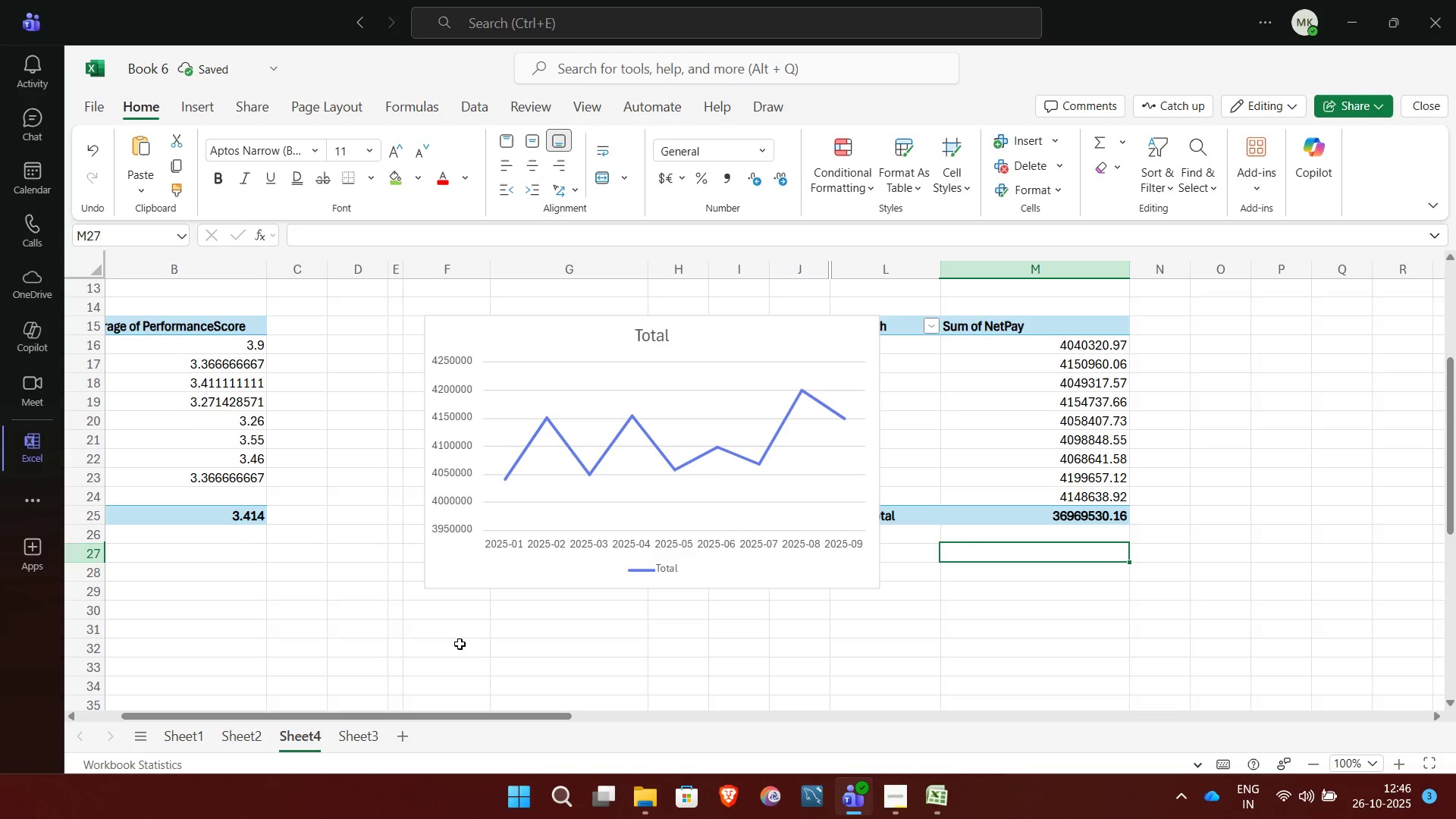 
left_click([455, 644])
 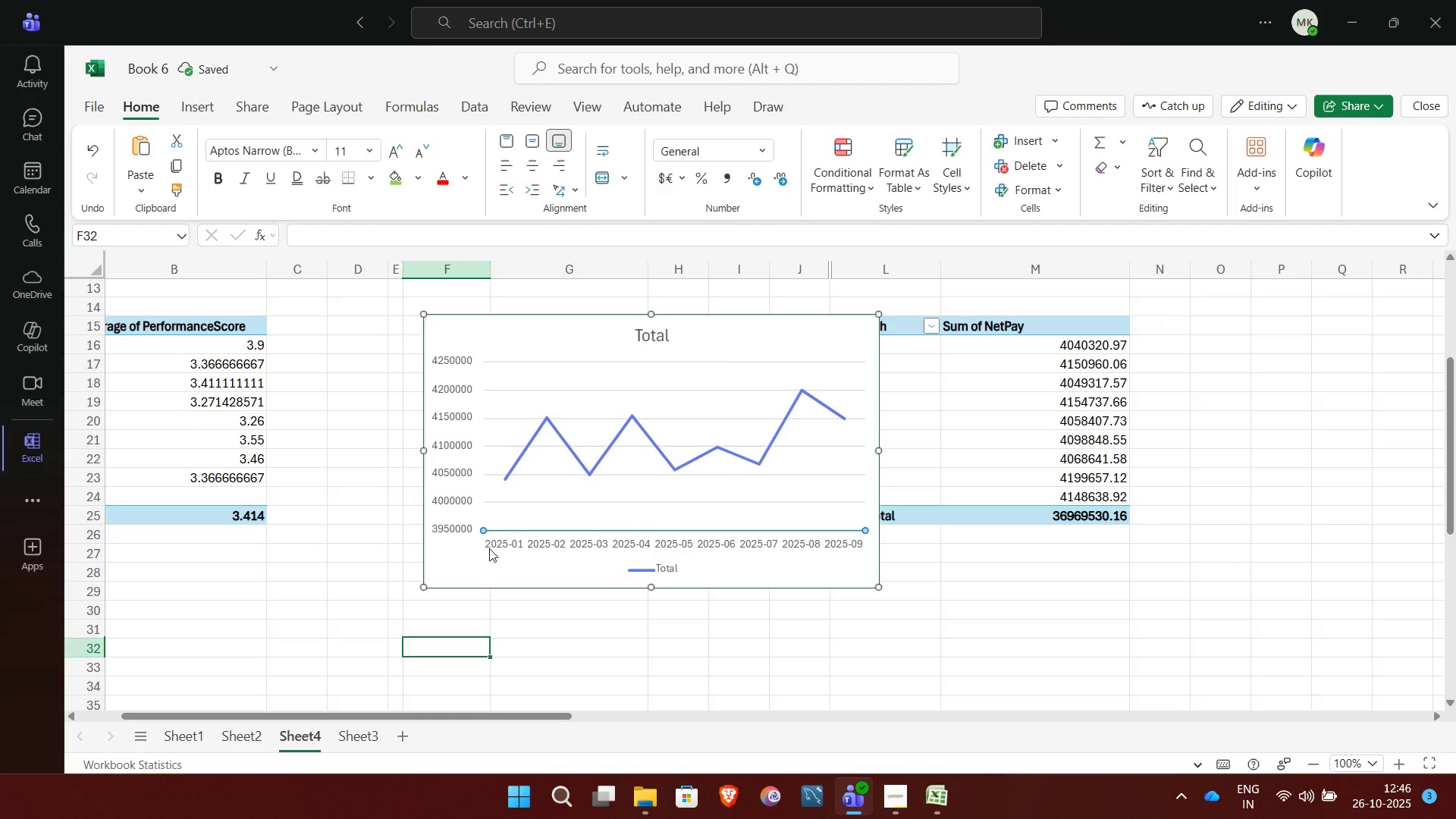 
left_click([489, 548])
 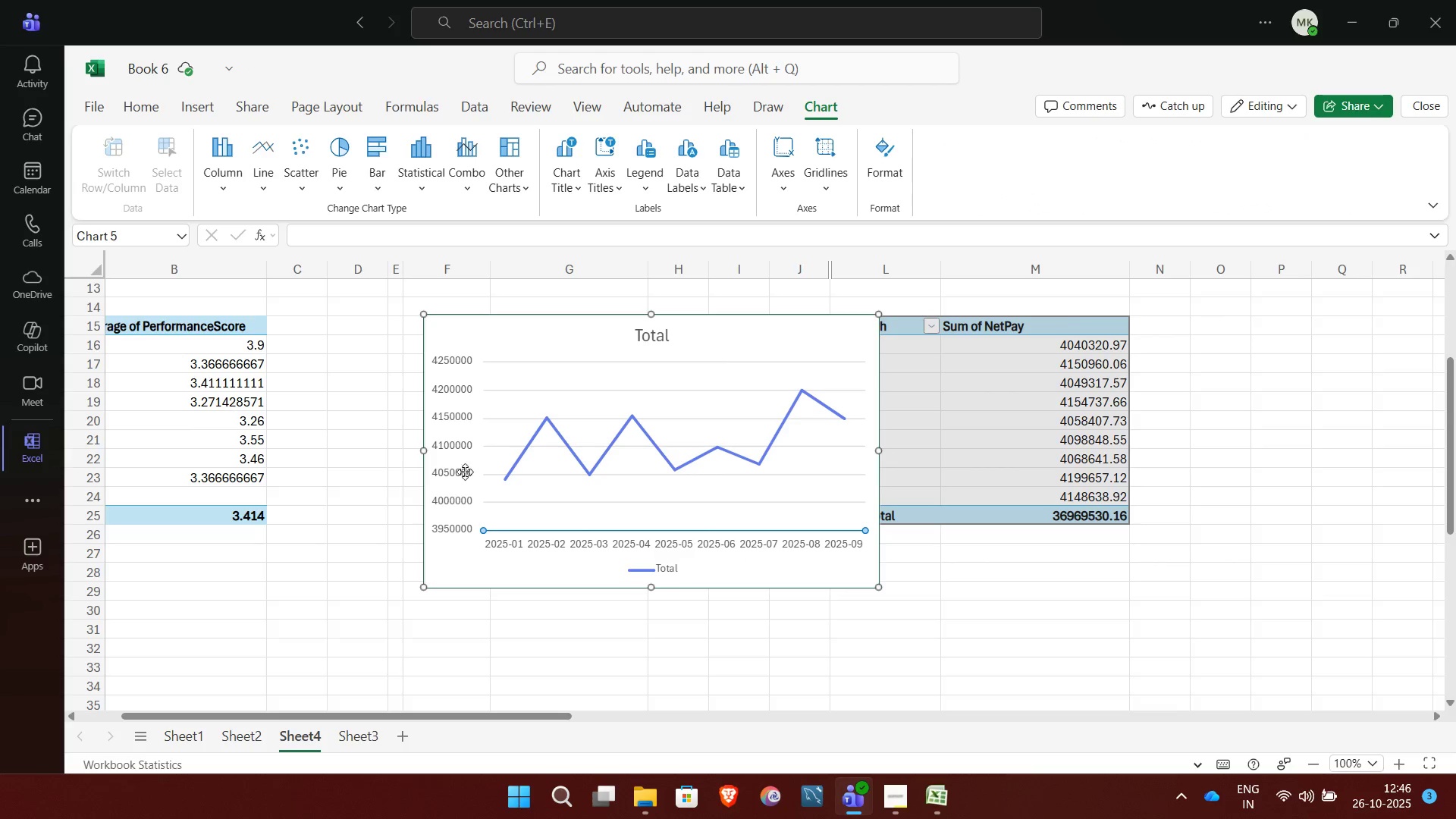 
left_click([543, 507])
 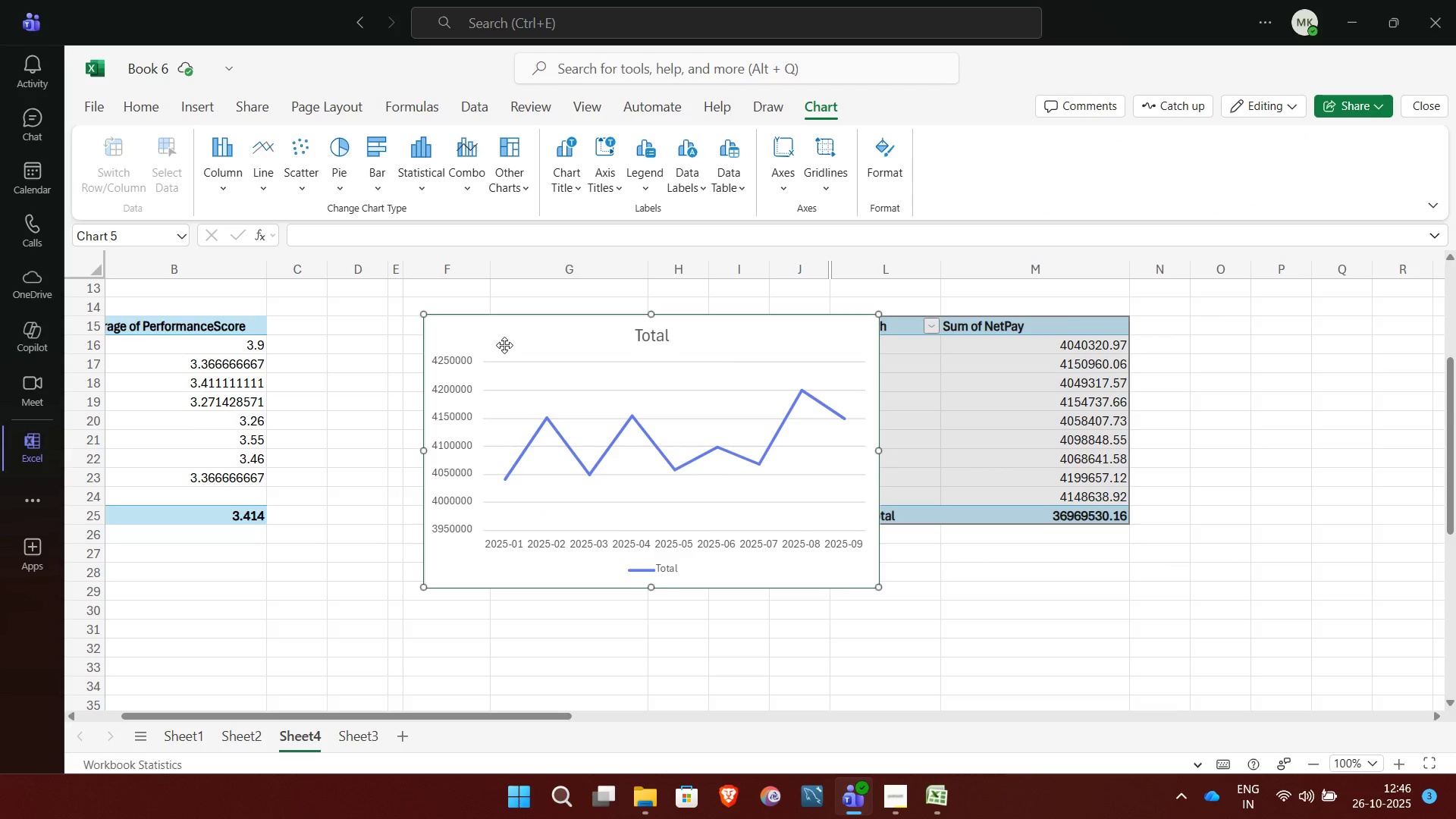 
left_click([504, 345])
 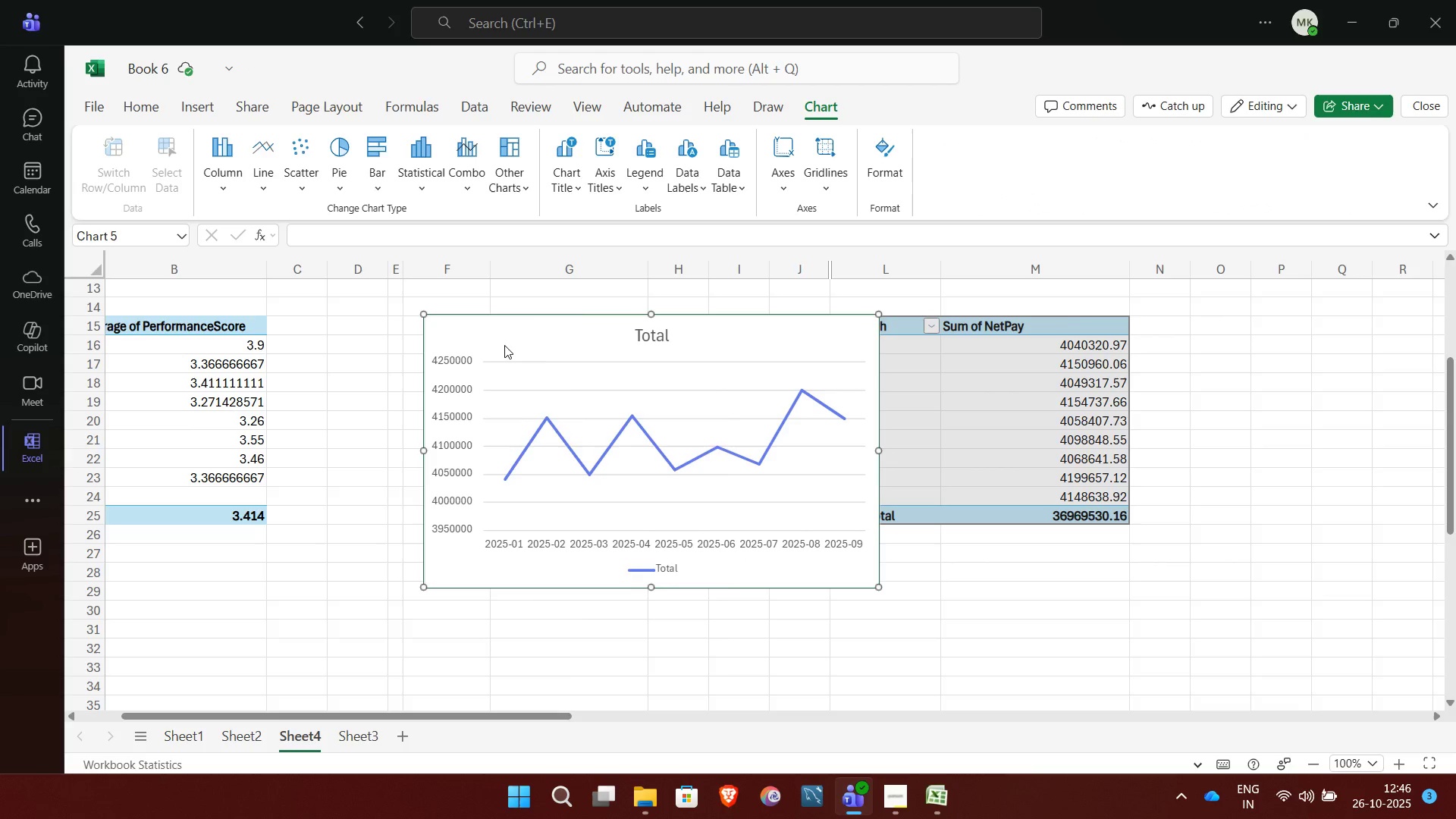 
right_click([504, 345])
 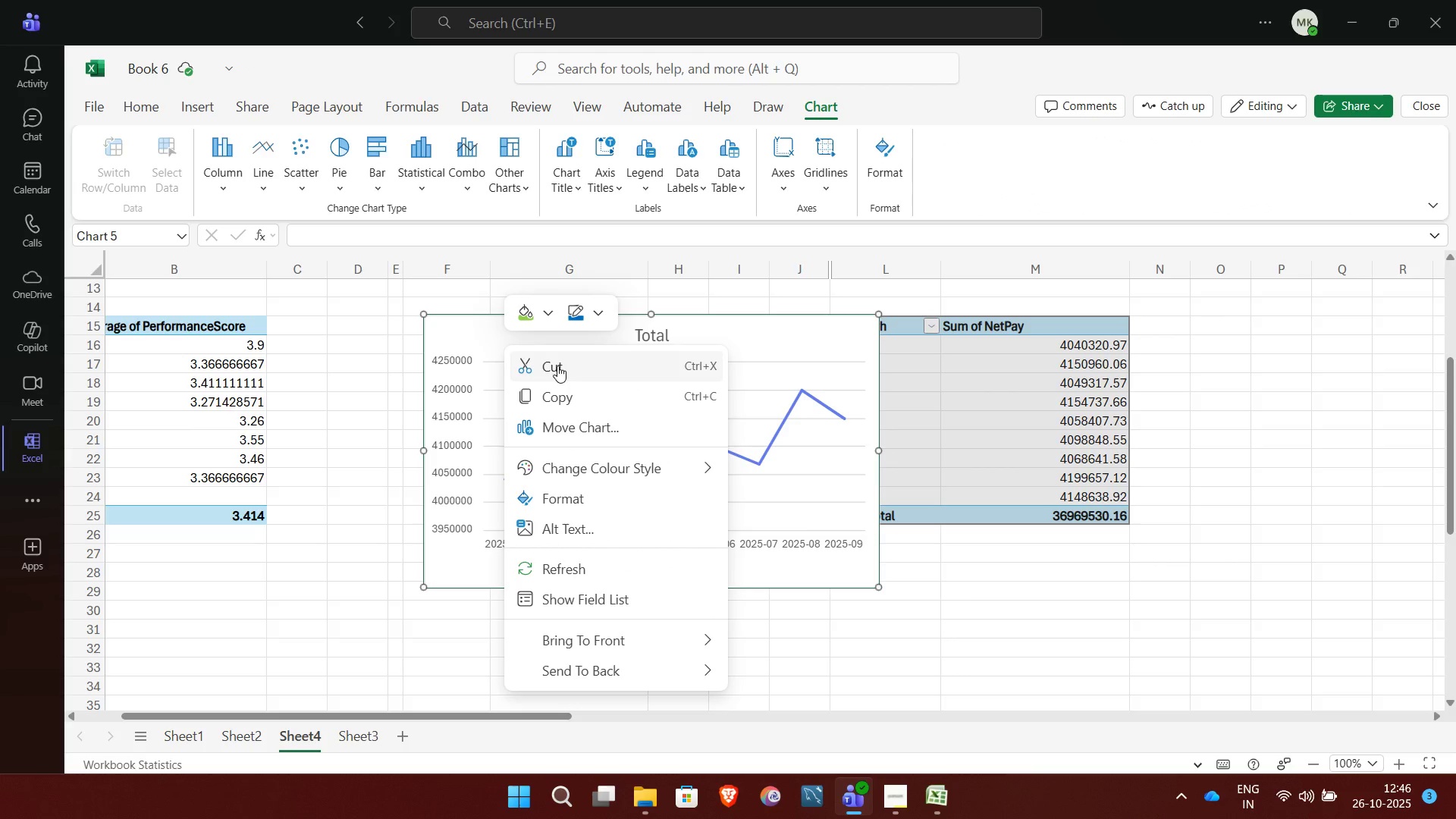 
left_click([557, 366])
 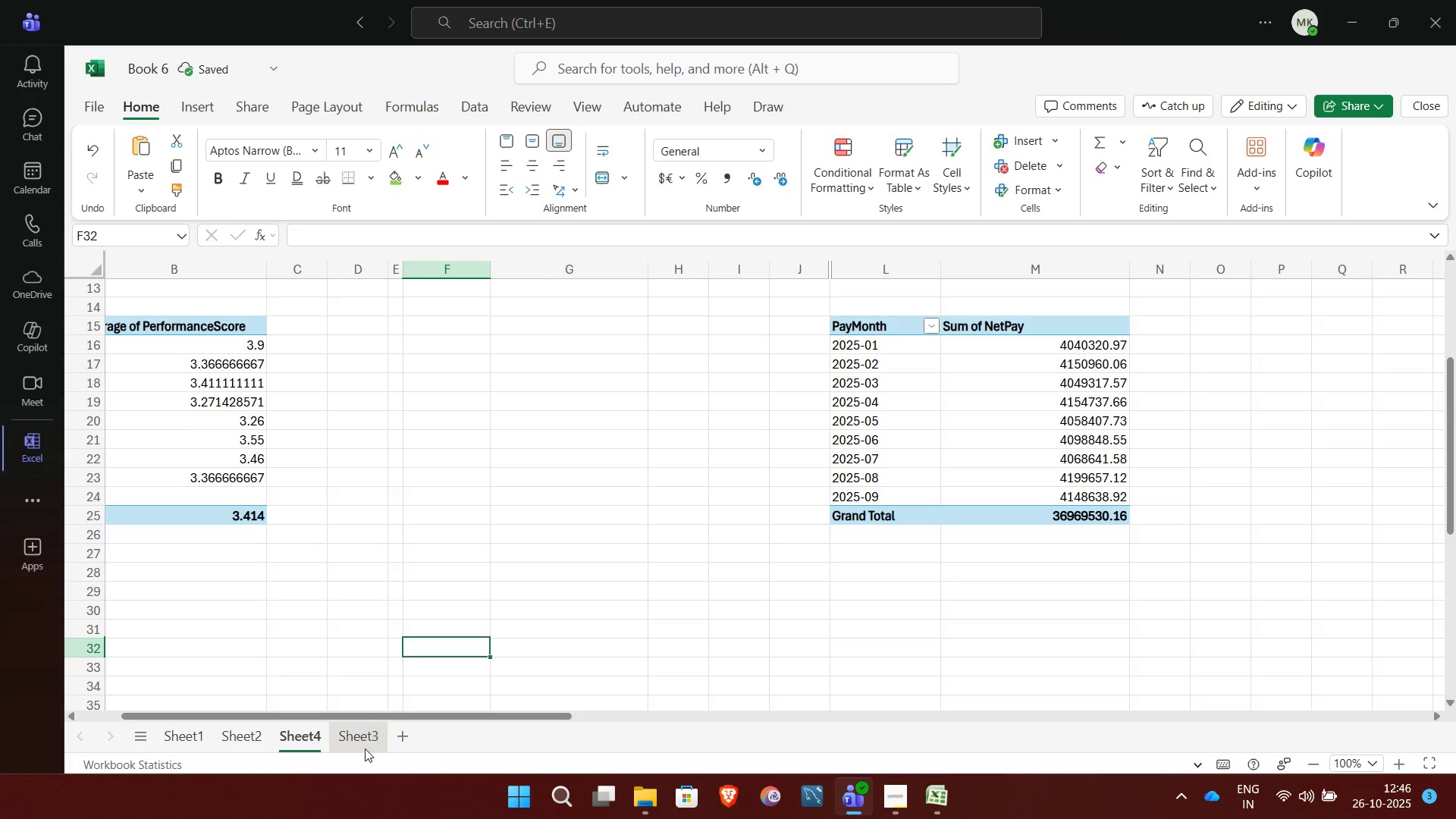 
left_click([365, 748])
 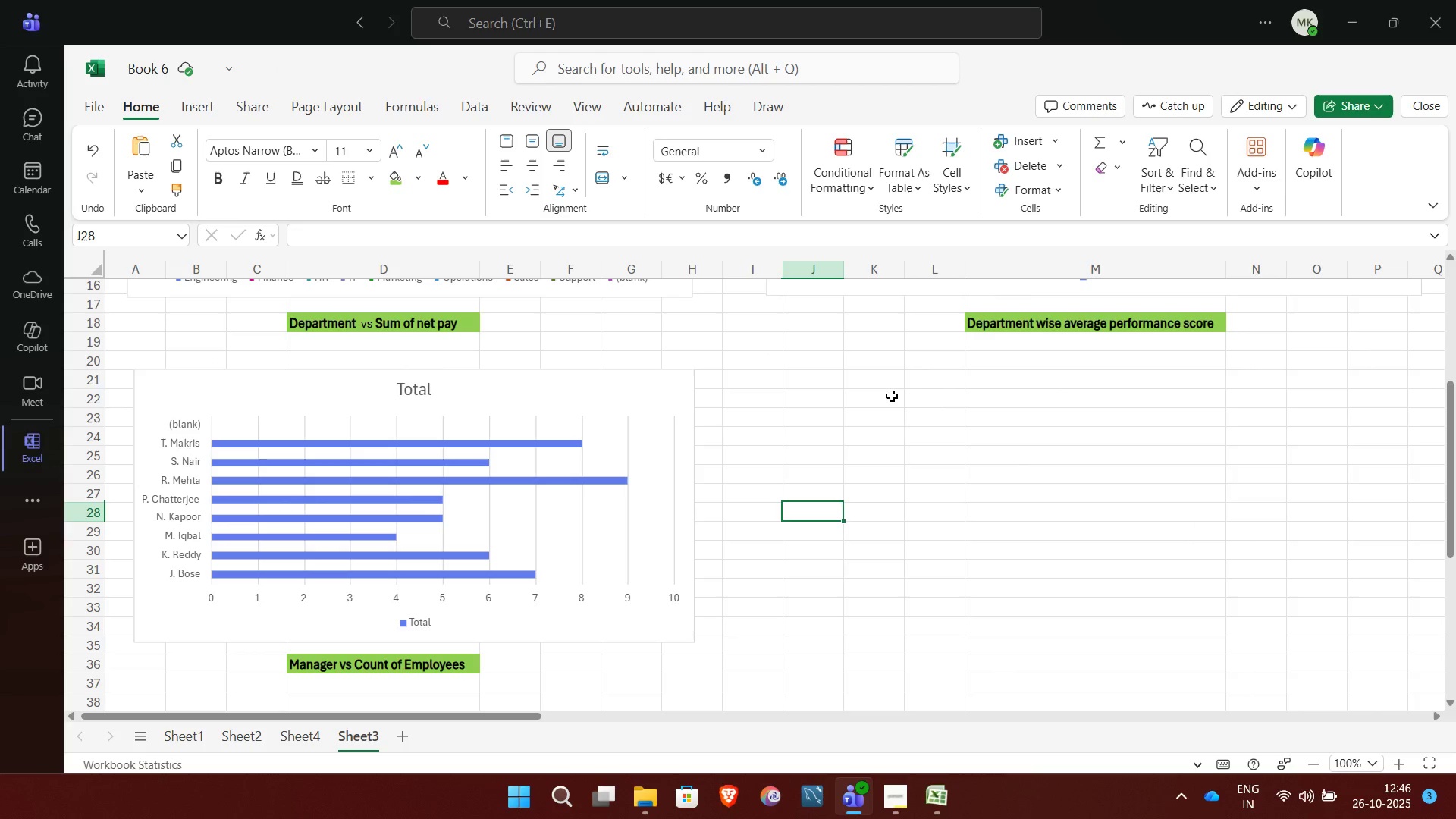 
left_click([892, 398])
 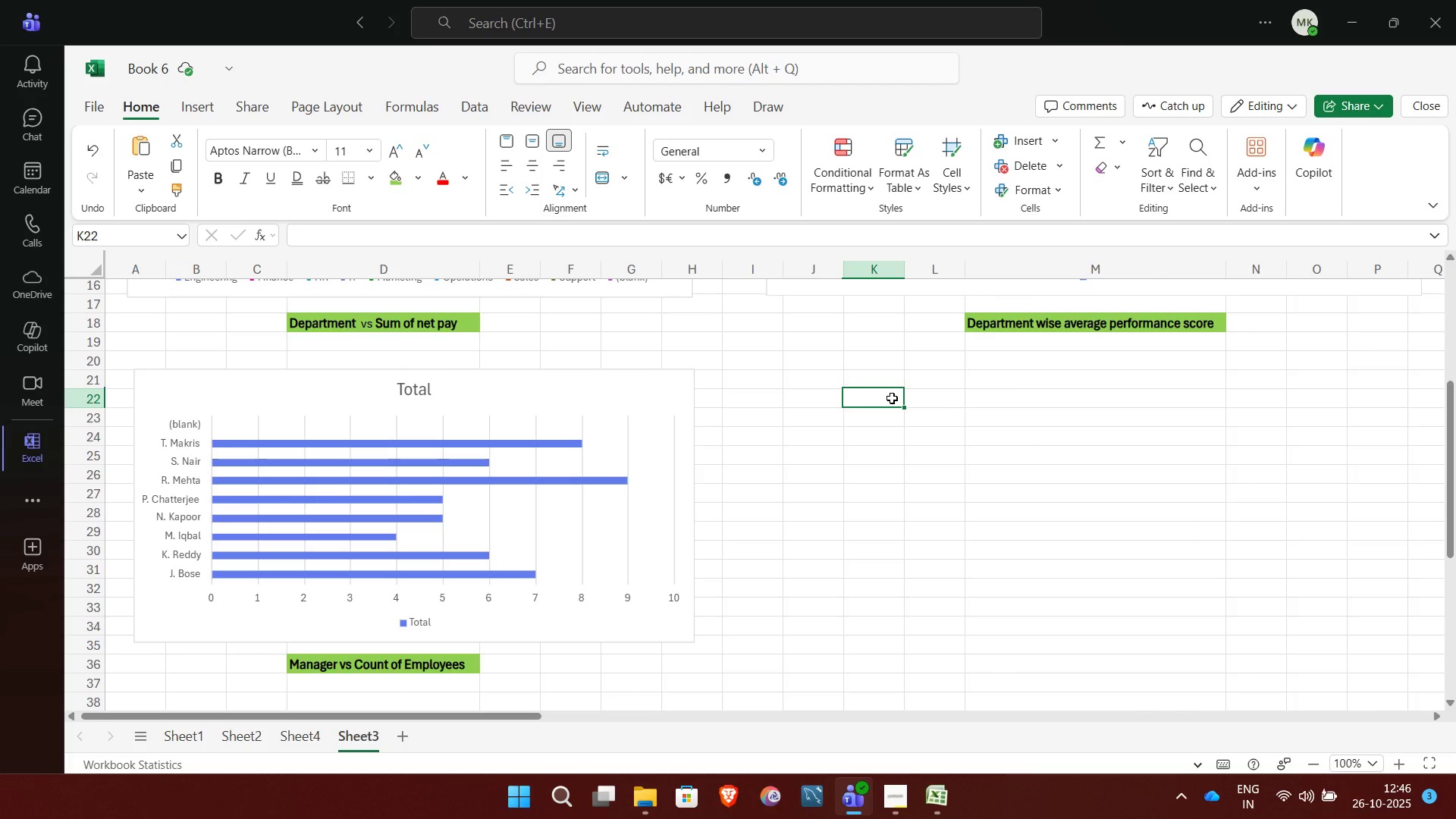 
key(Control+V)
 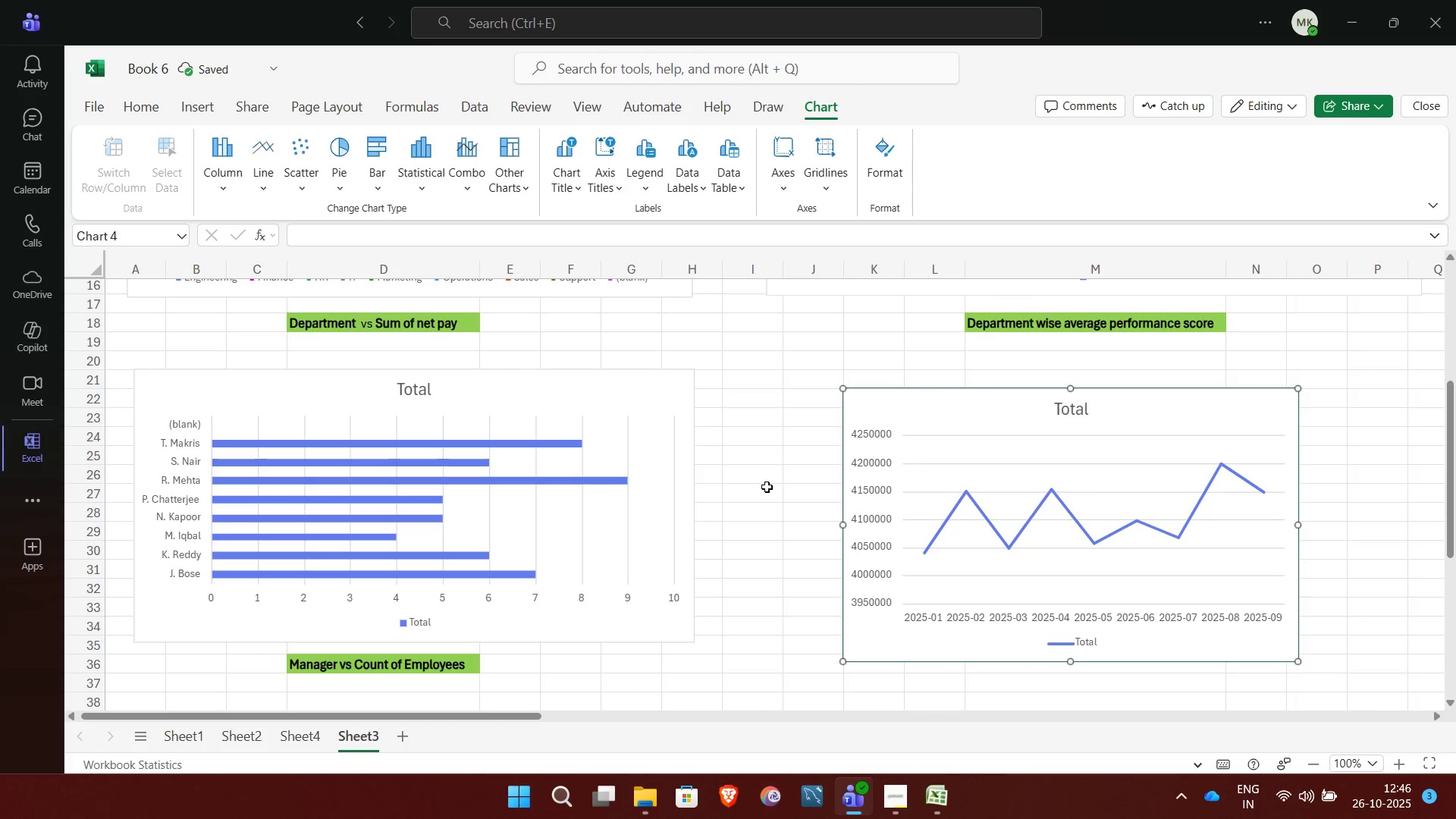 
left_click([767, 487])
 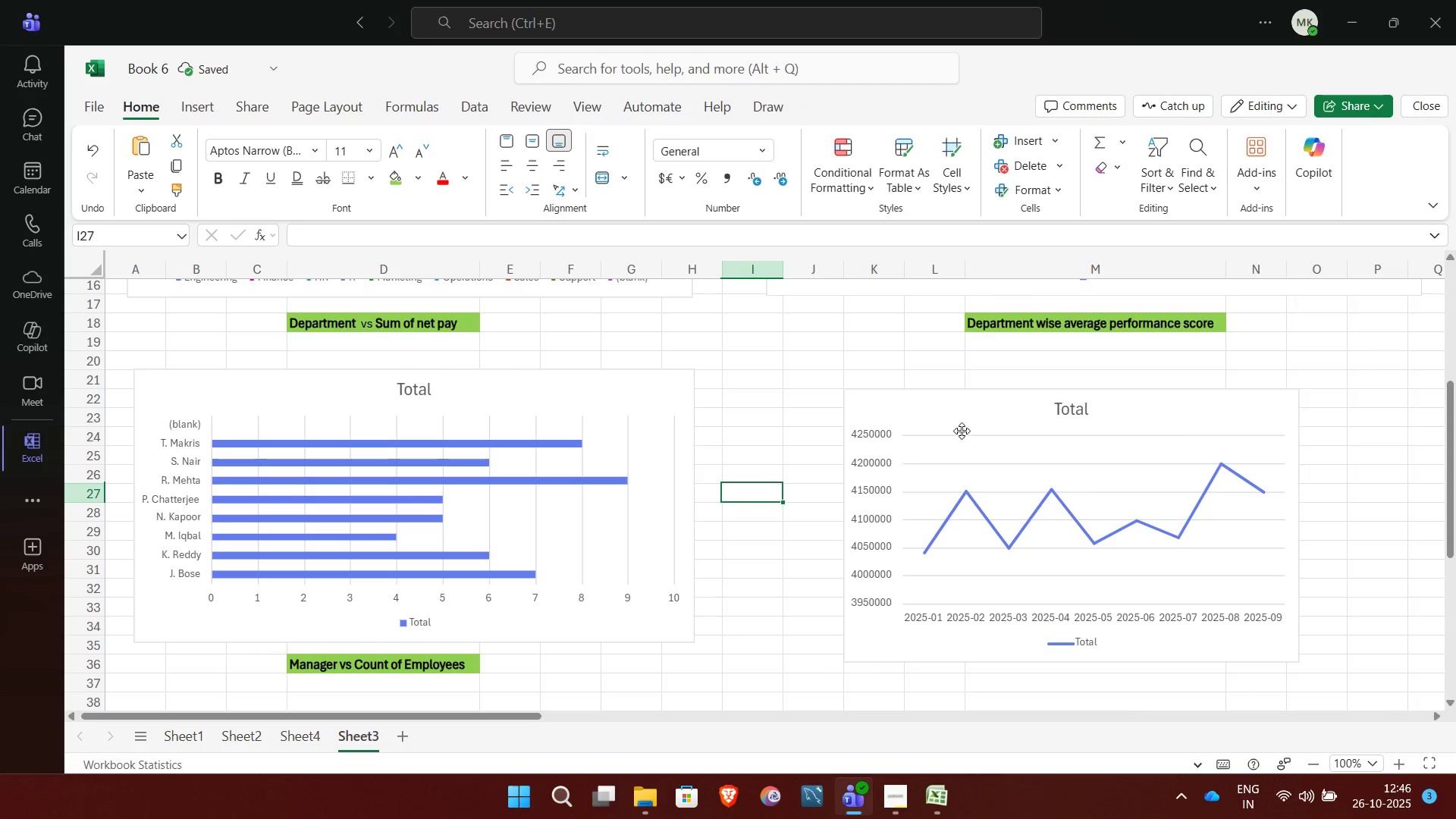 
left_click_drag(start_coordinate=[969, 414], to_coordinate=[967, 397])
 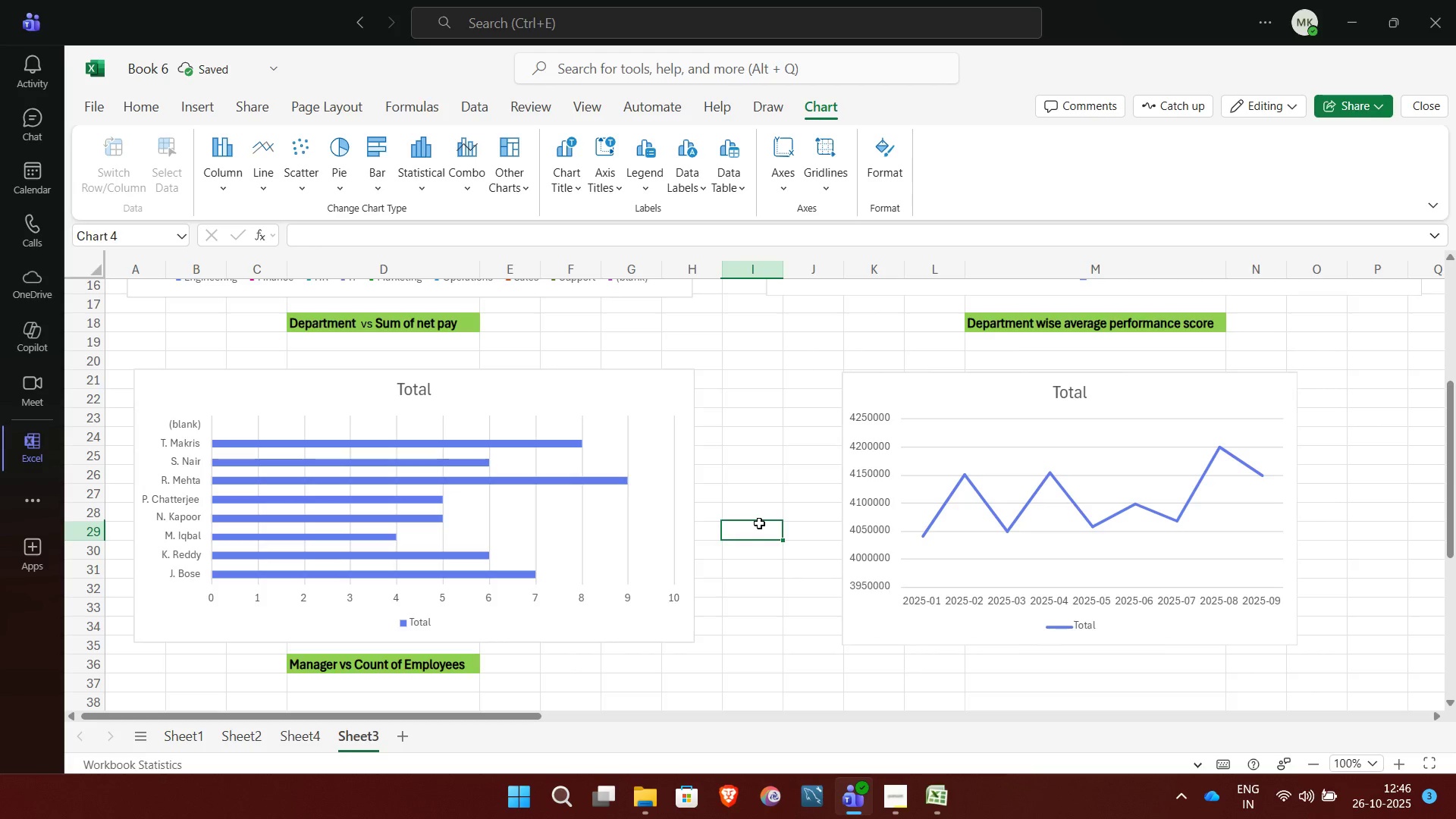 
left_click([759, 523])
 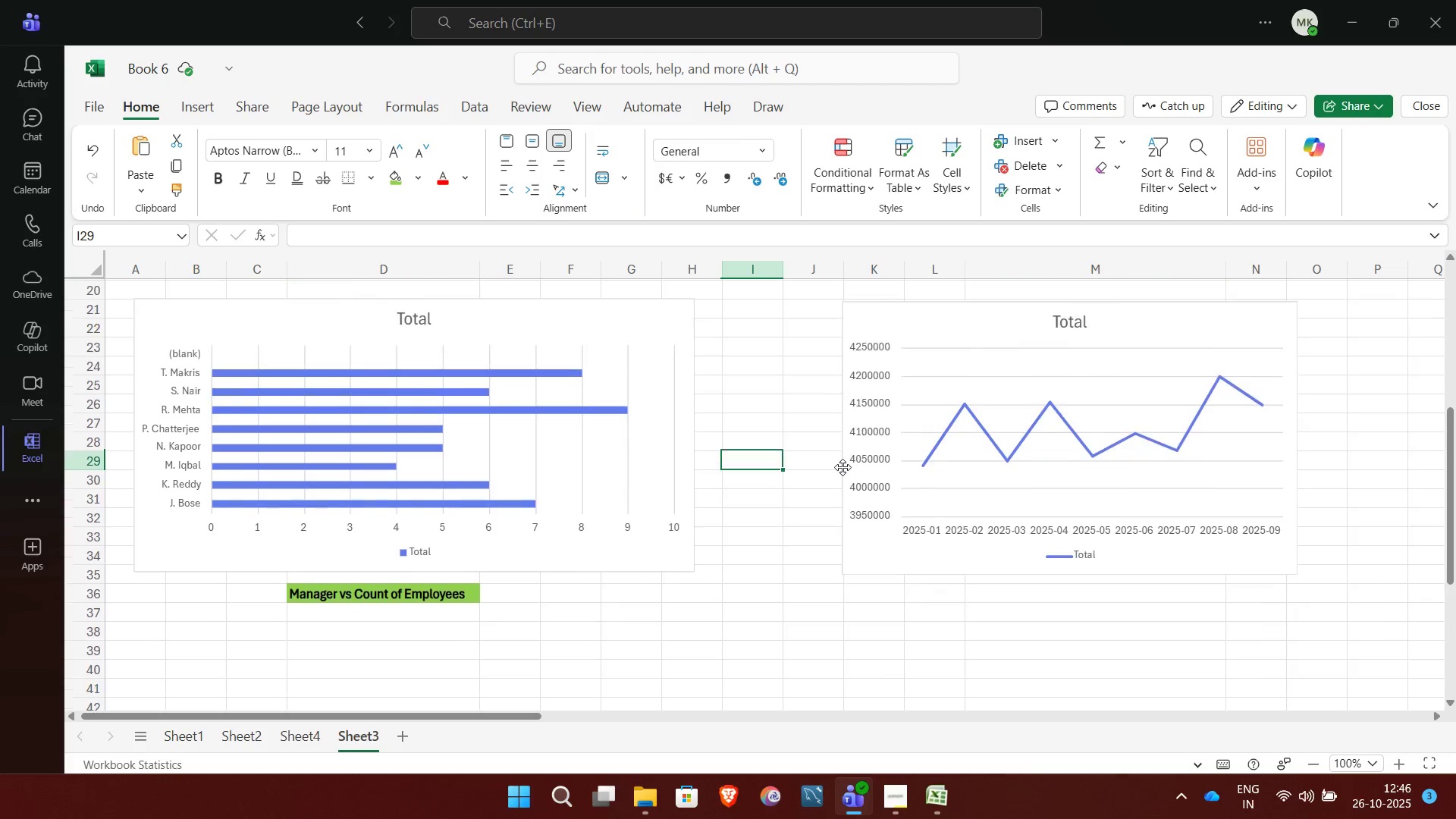 
wait(5.6)
 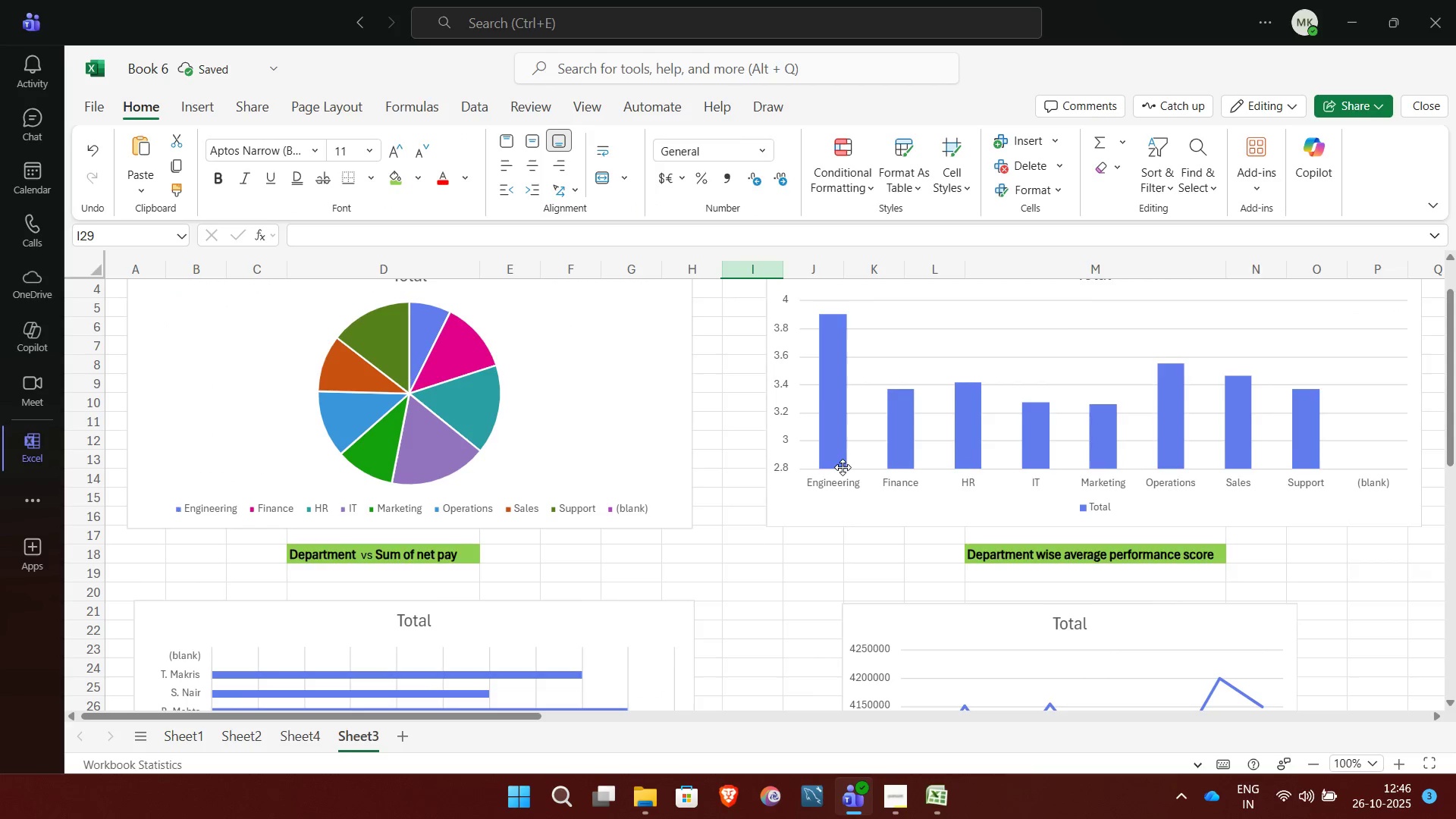 
left_click([312, 728])
 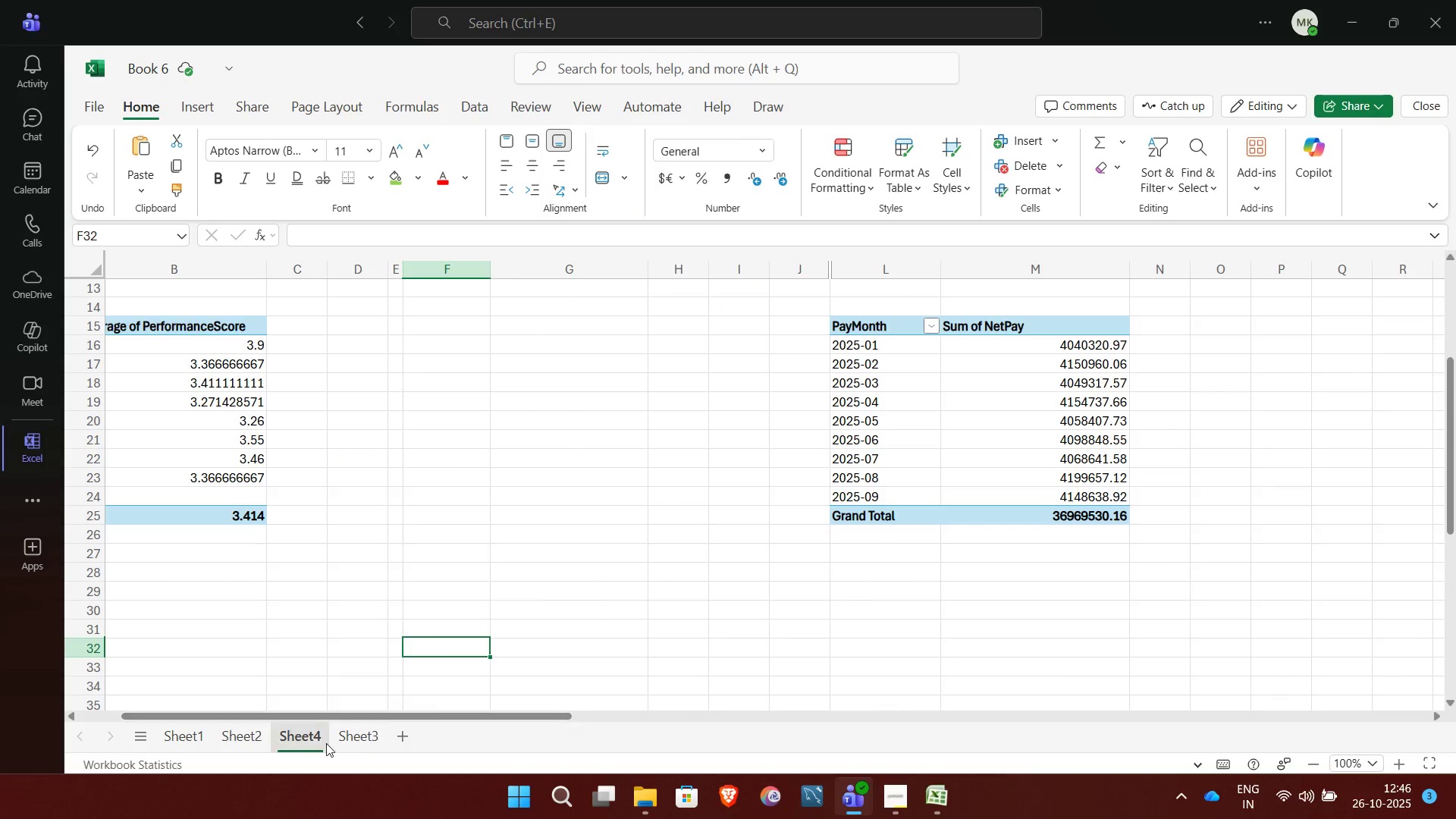 
left_click([362, 748])
 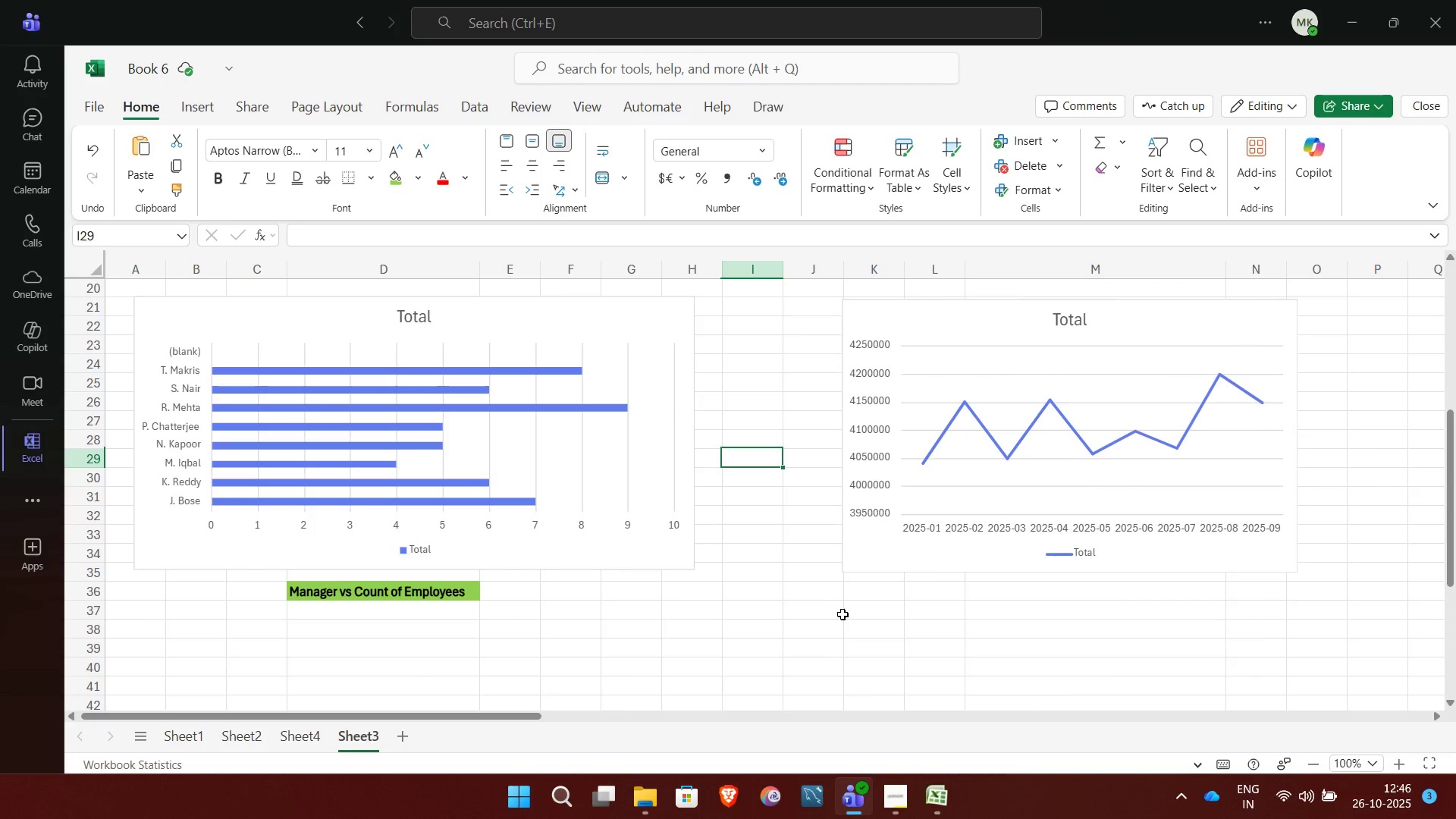 
wait(5.26)
 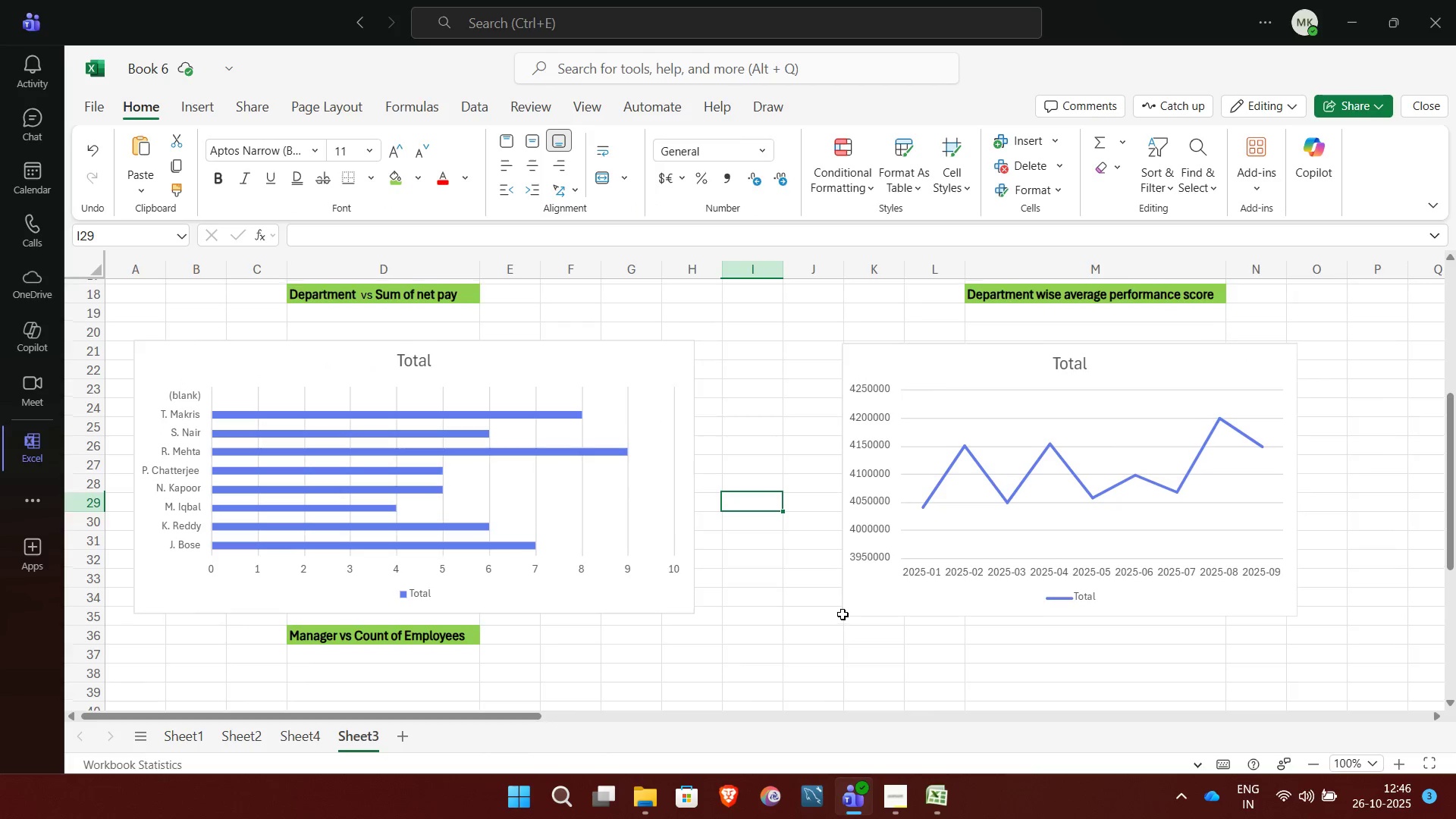 
left_click([984, 595])
 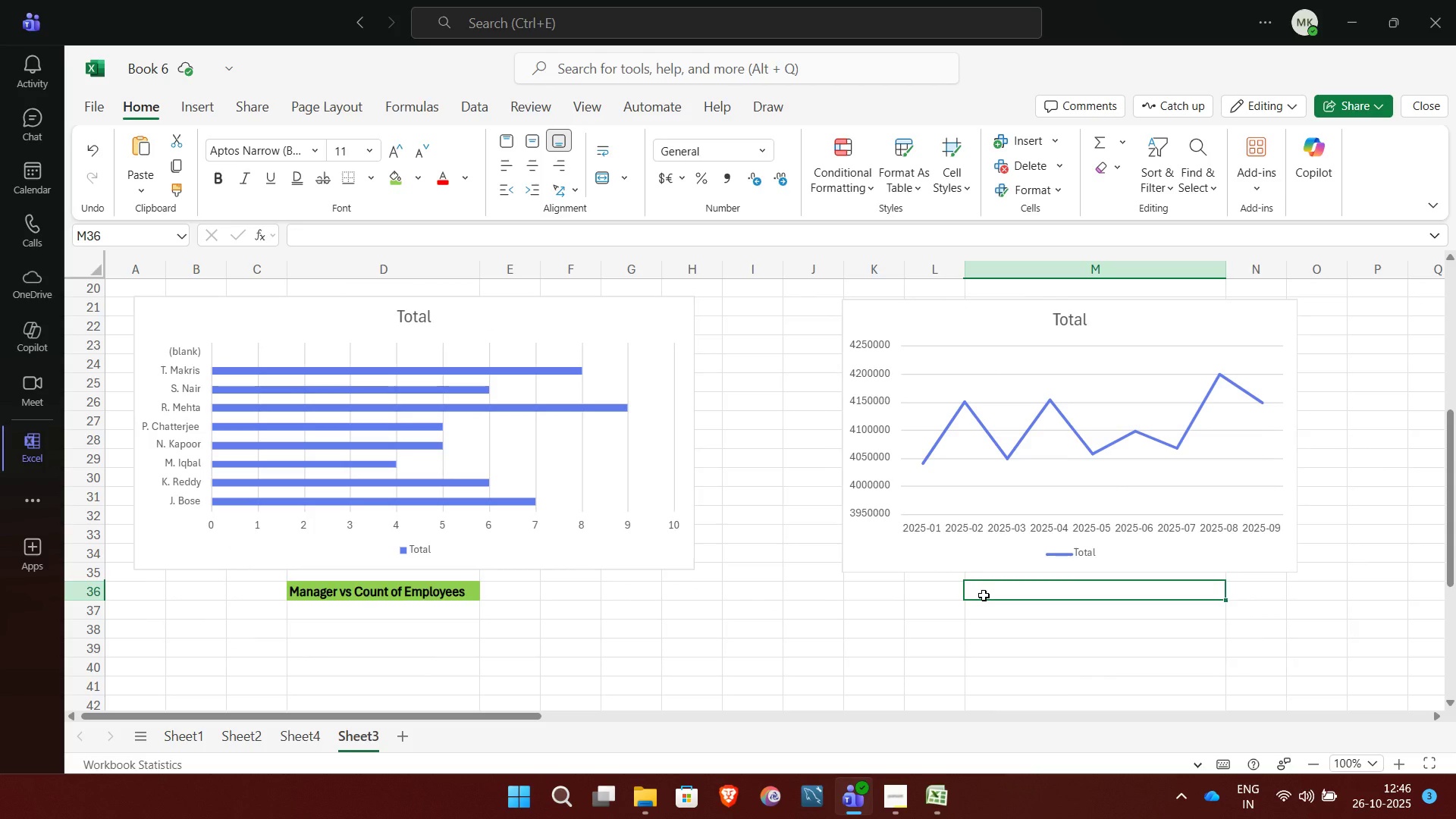 
type(PAYMON)
key(Backspace)
key(Backspace)
key(Backspace)
key(Backspace)
key(Backspace)
type(aymonth vs Sum of net pay)
 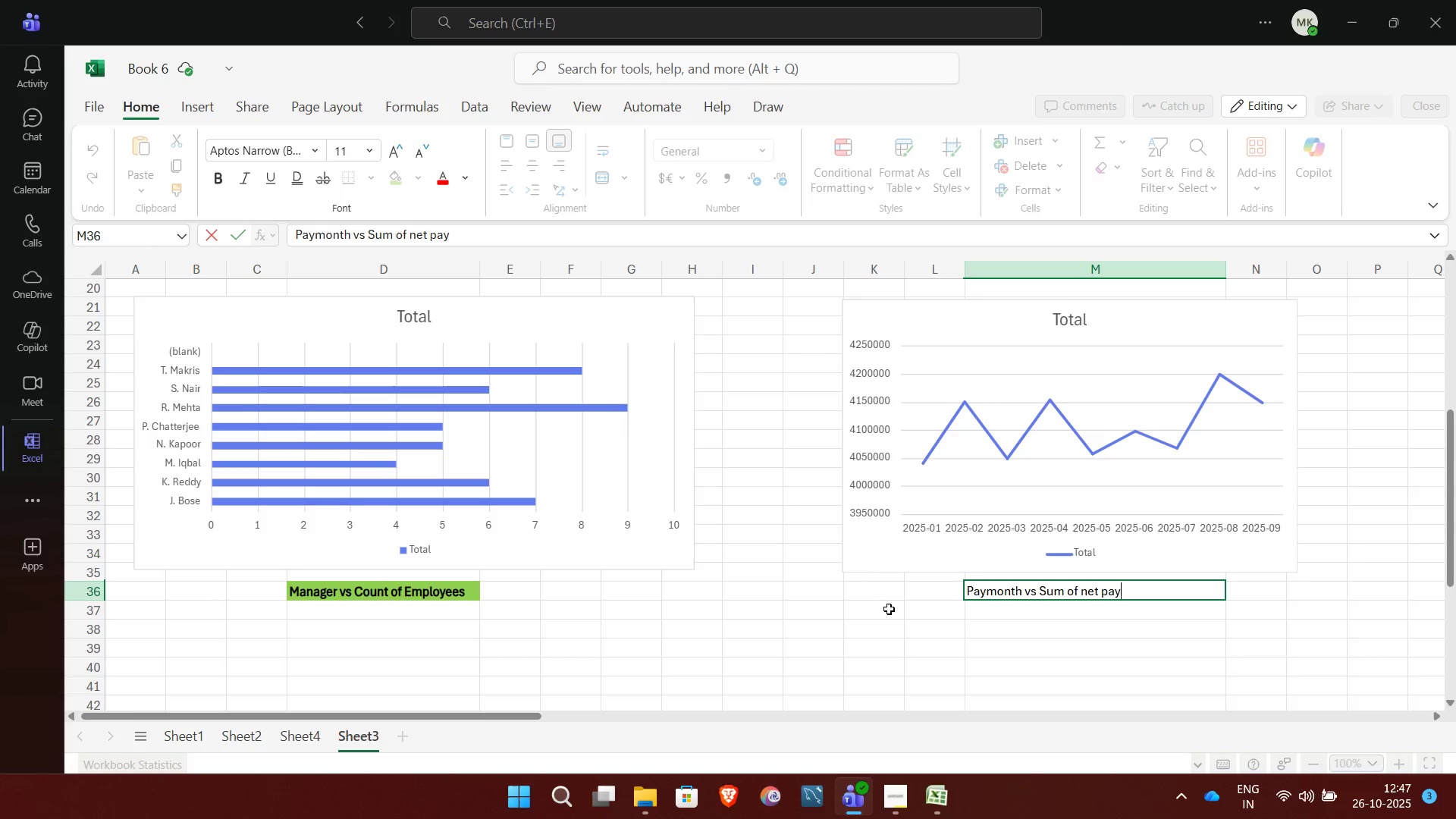 
left_click([891, 609])
 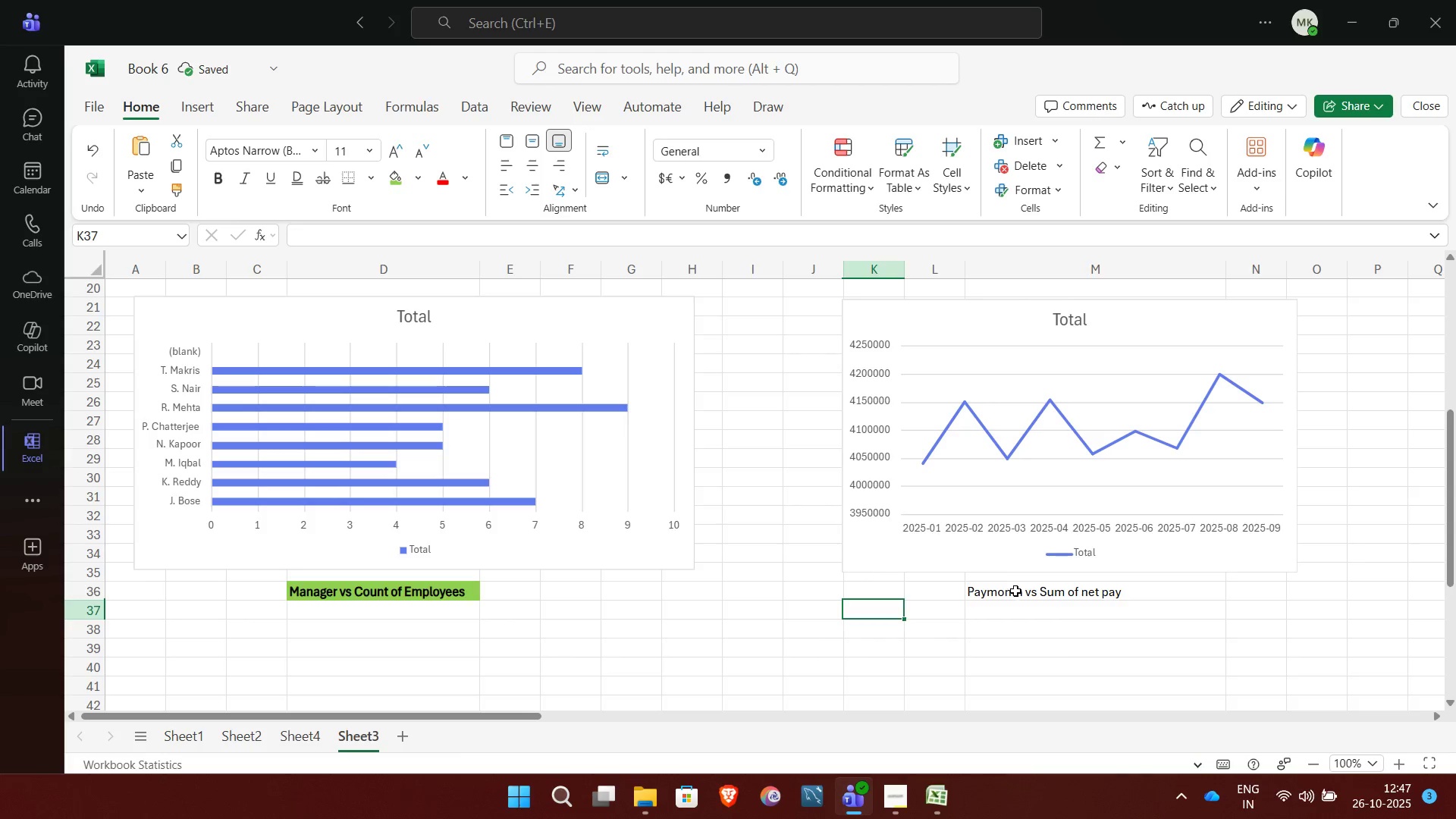 
left_click([1015, 591])
 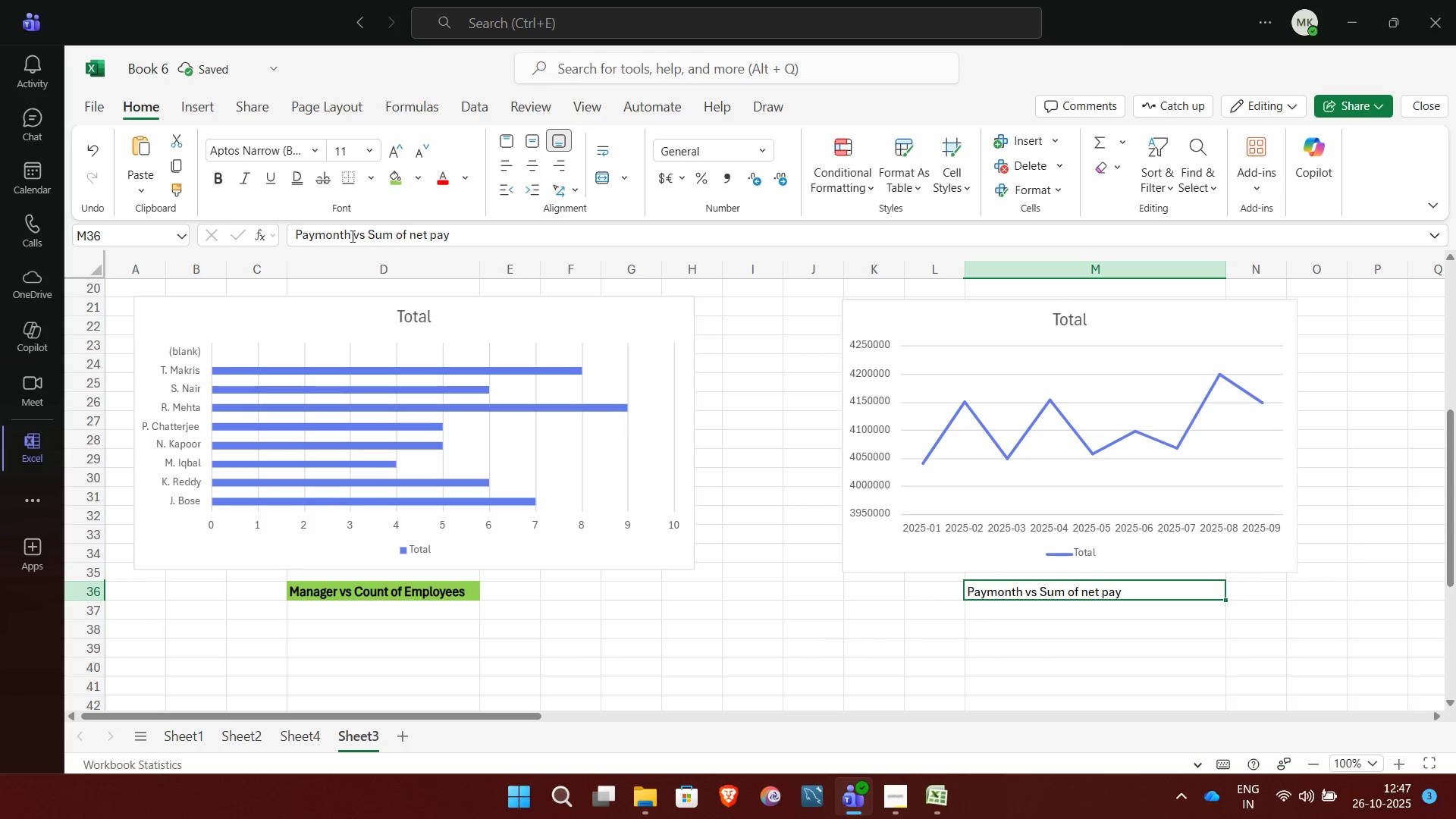 
left_click_drag(start_coordinate=[352, 236], to_coordinate=[293, 236])
 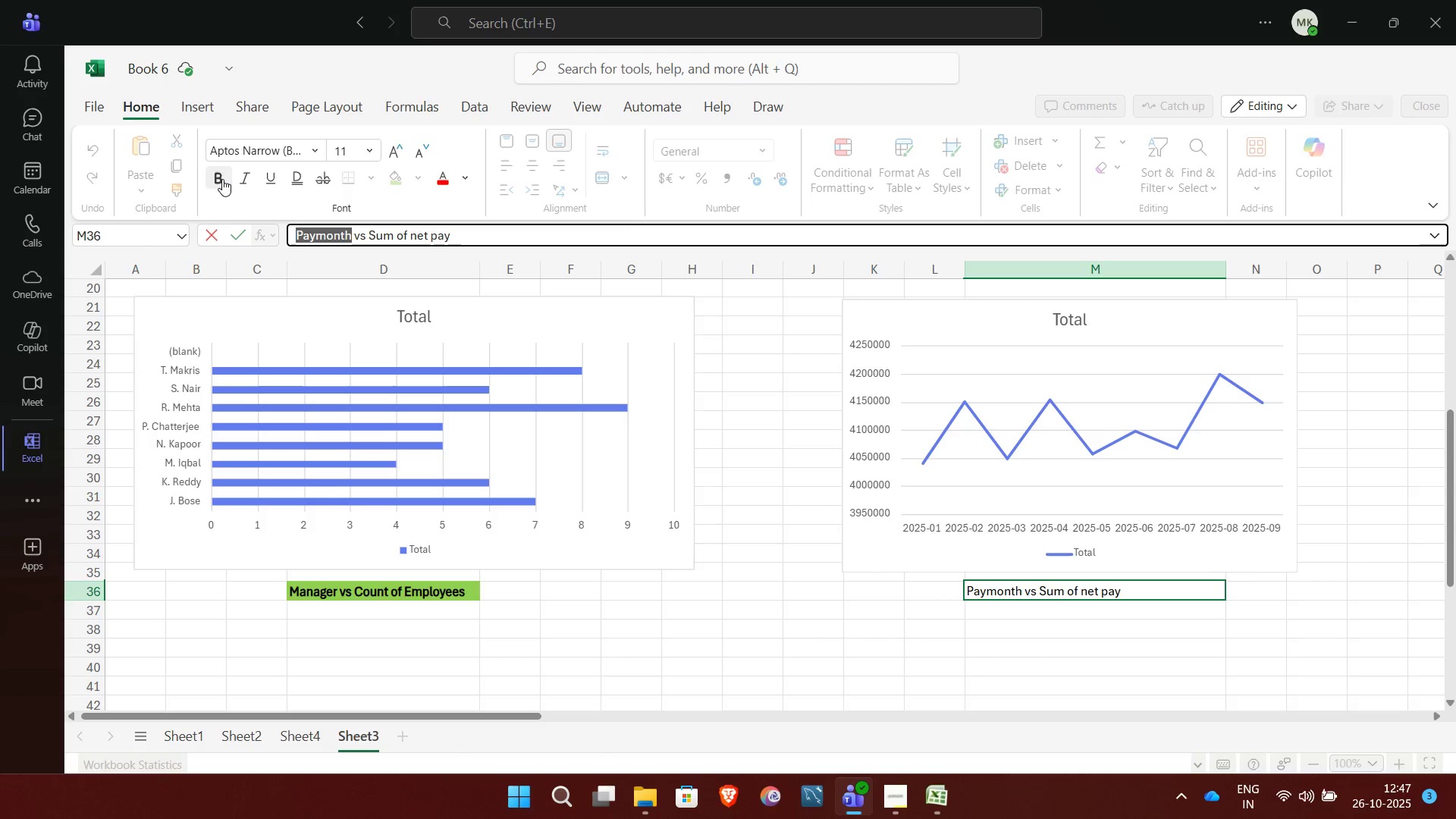 
left_click([222, 179])
 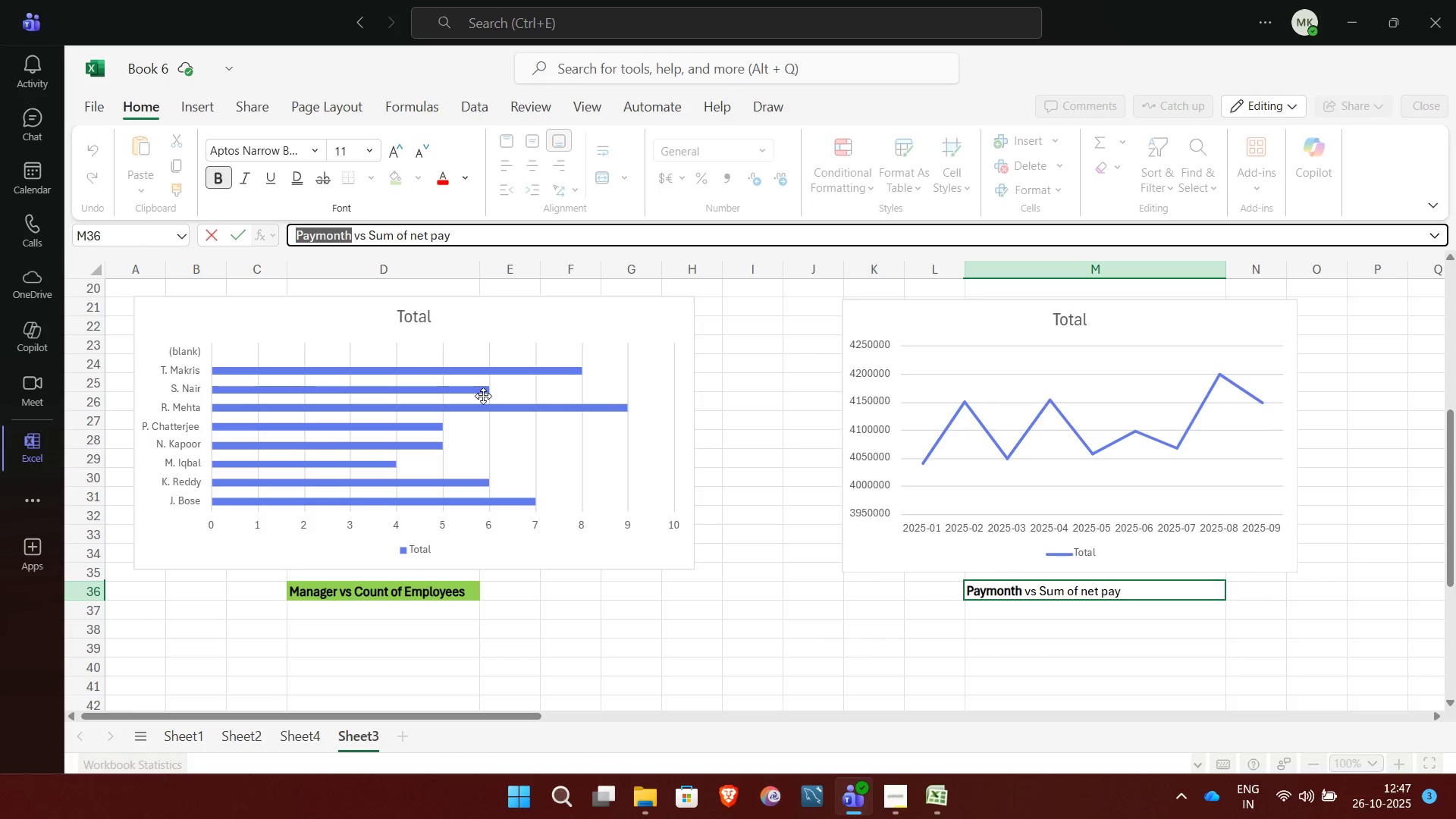 
left_click([483, 396])
 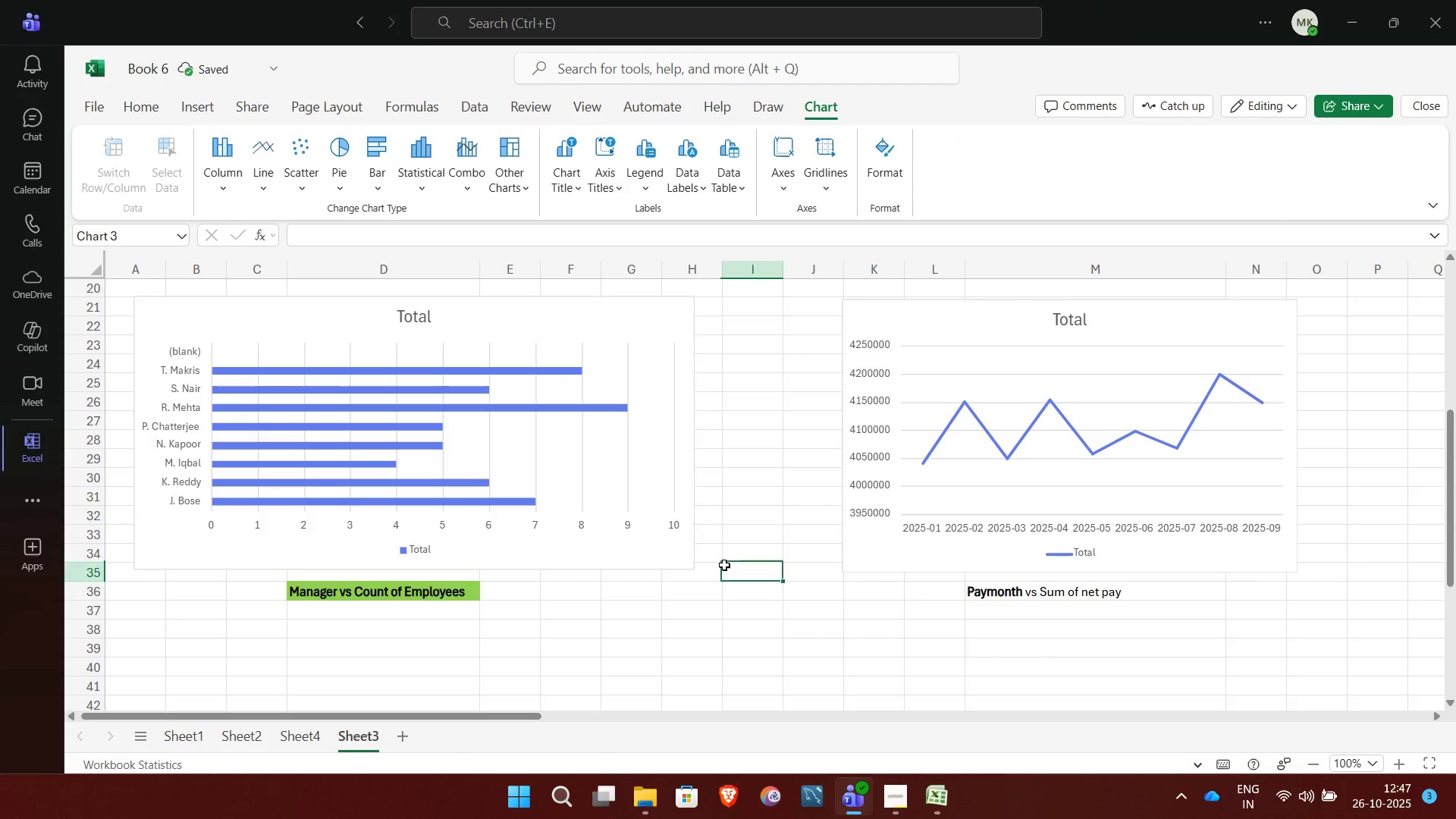 
left_click([724, 565])
 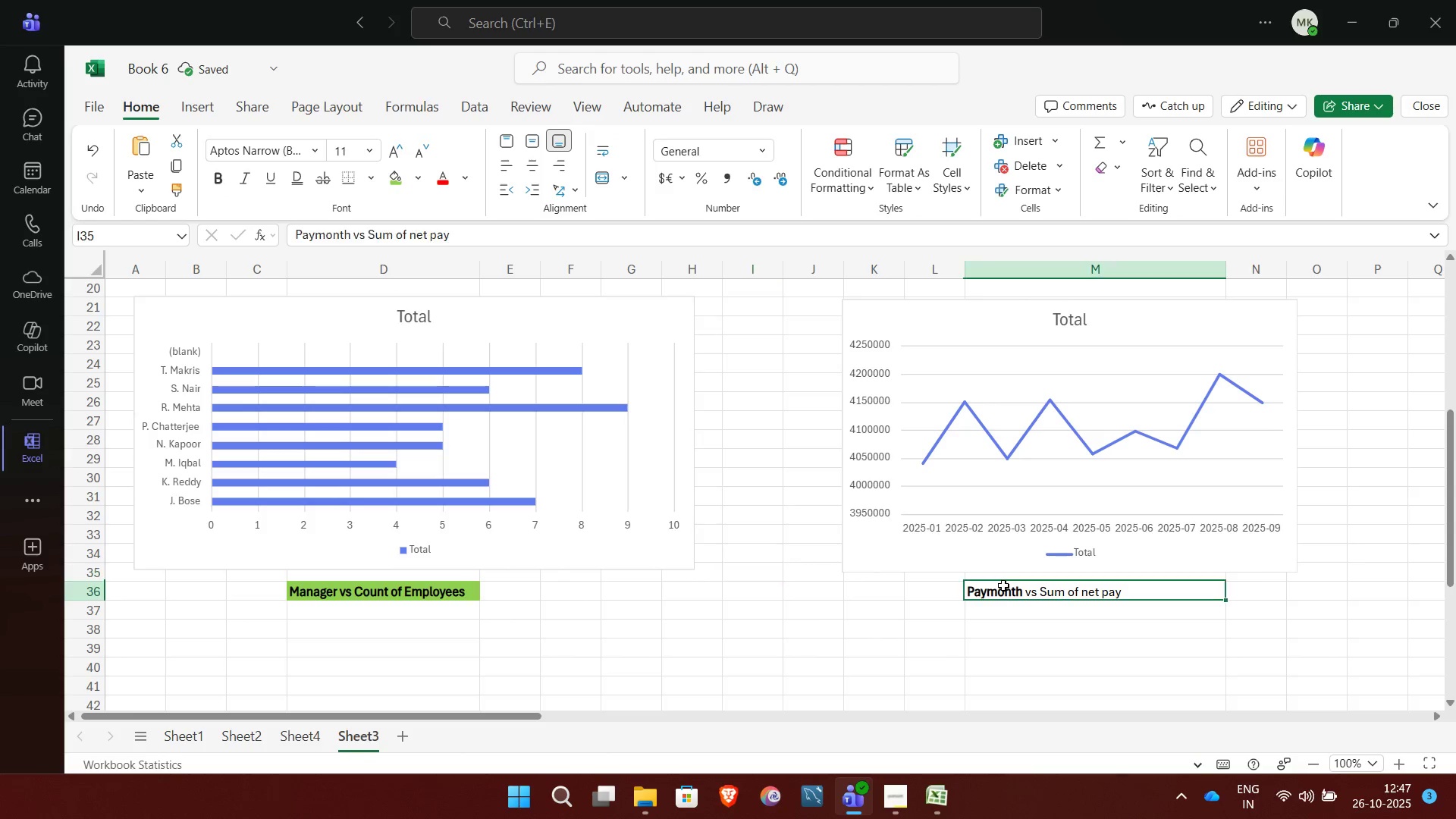 
left_click([1003, 585])
 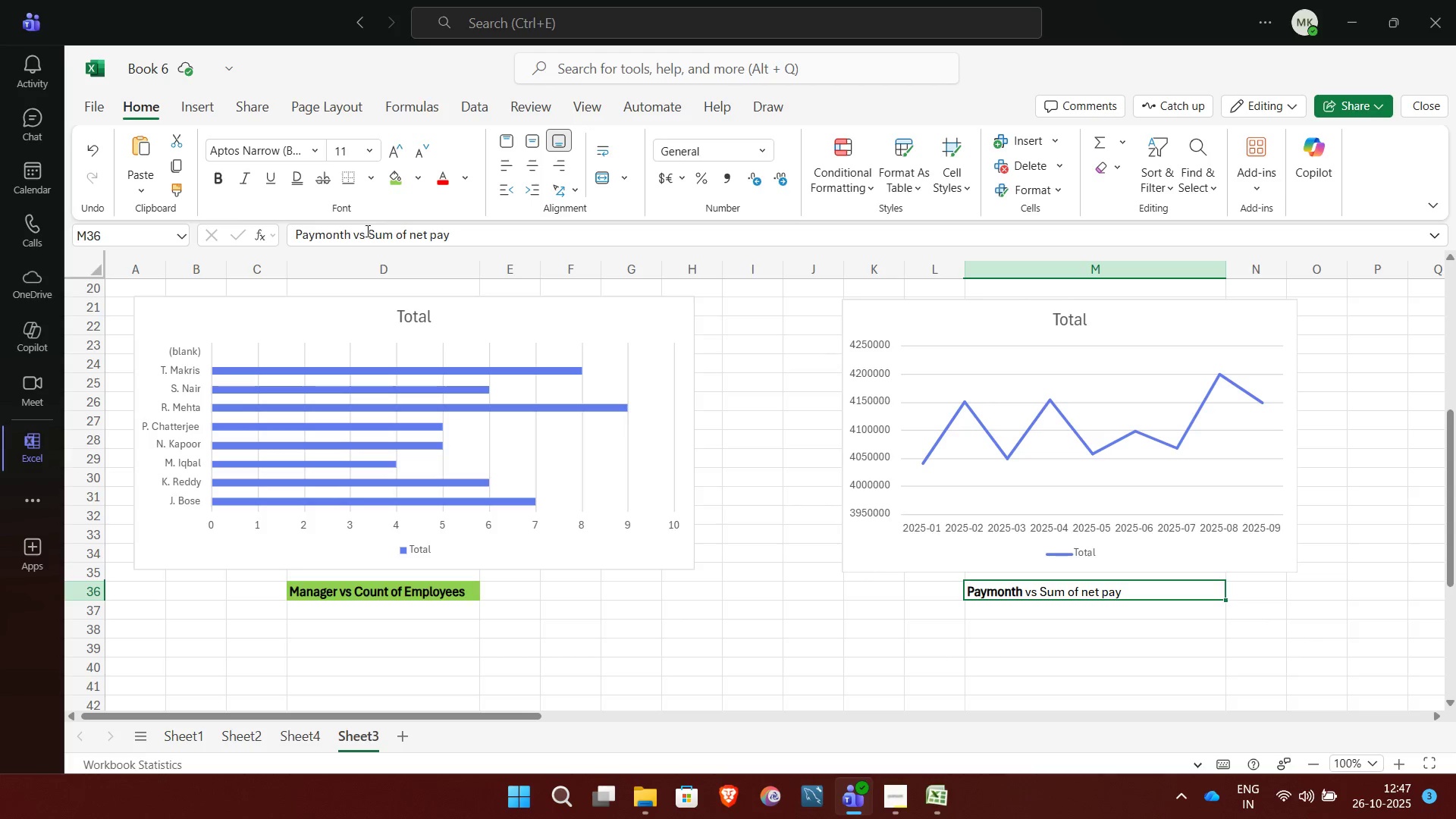 
left_click_drag(start_coordinate=[366, 231], to_coordinate=[462, 234])
 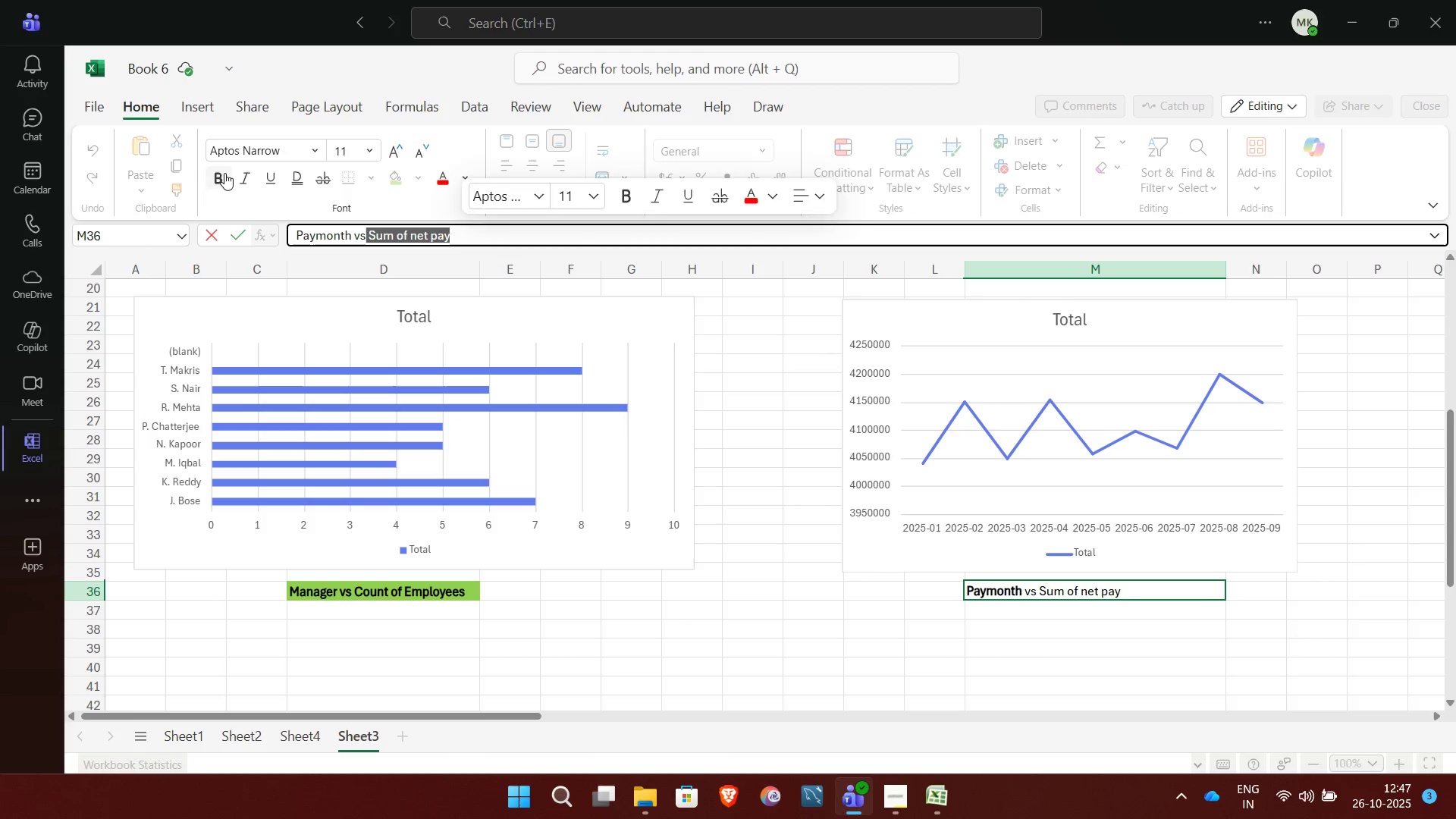 
left_click([224, 173])
 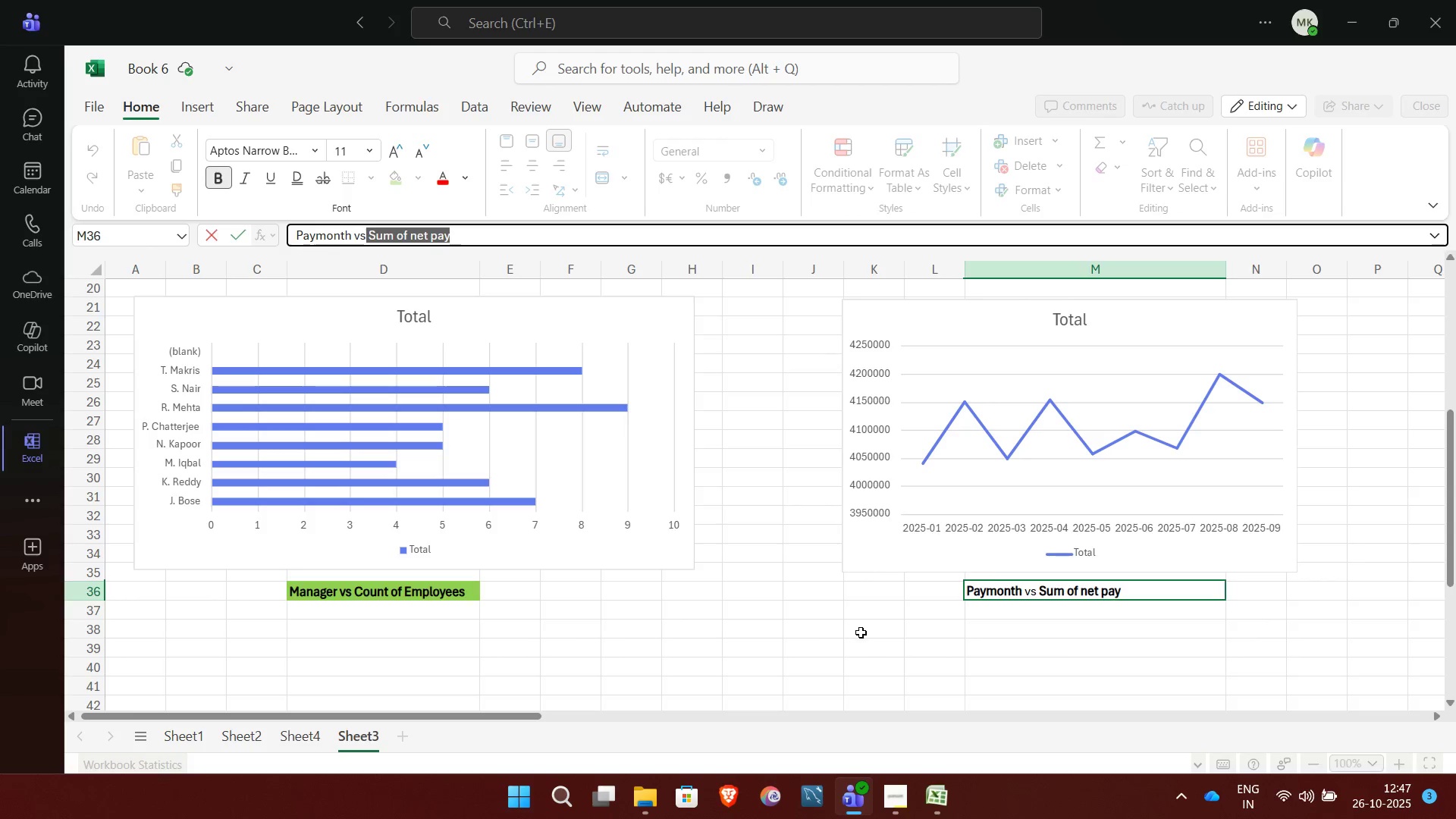 
left_click([861, 632])
 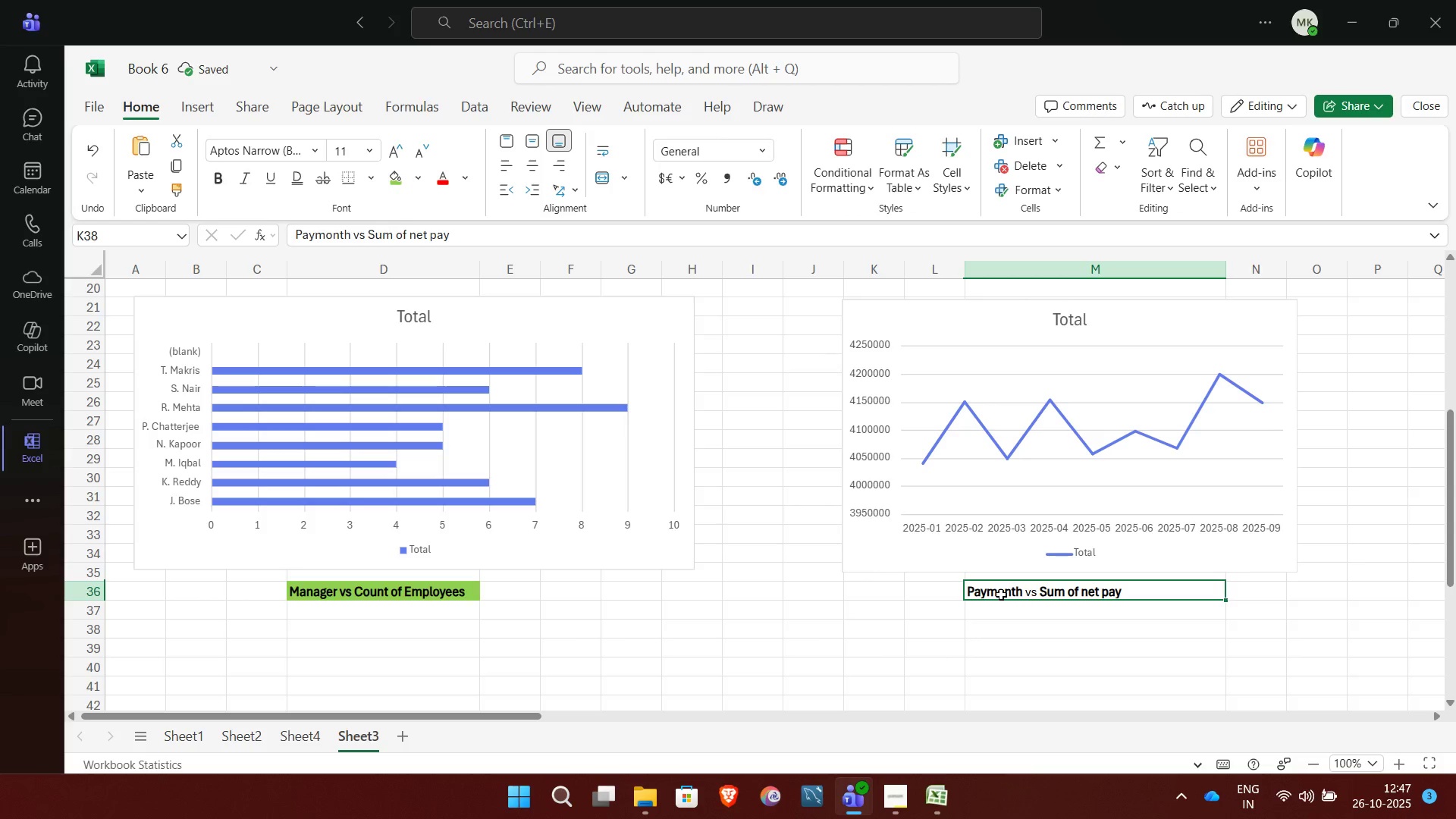 
left_click([1001, 595])
 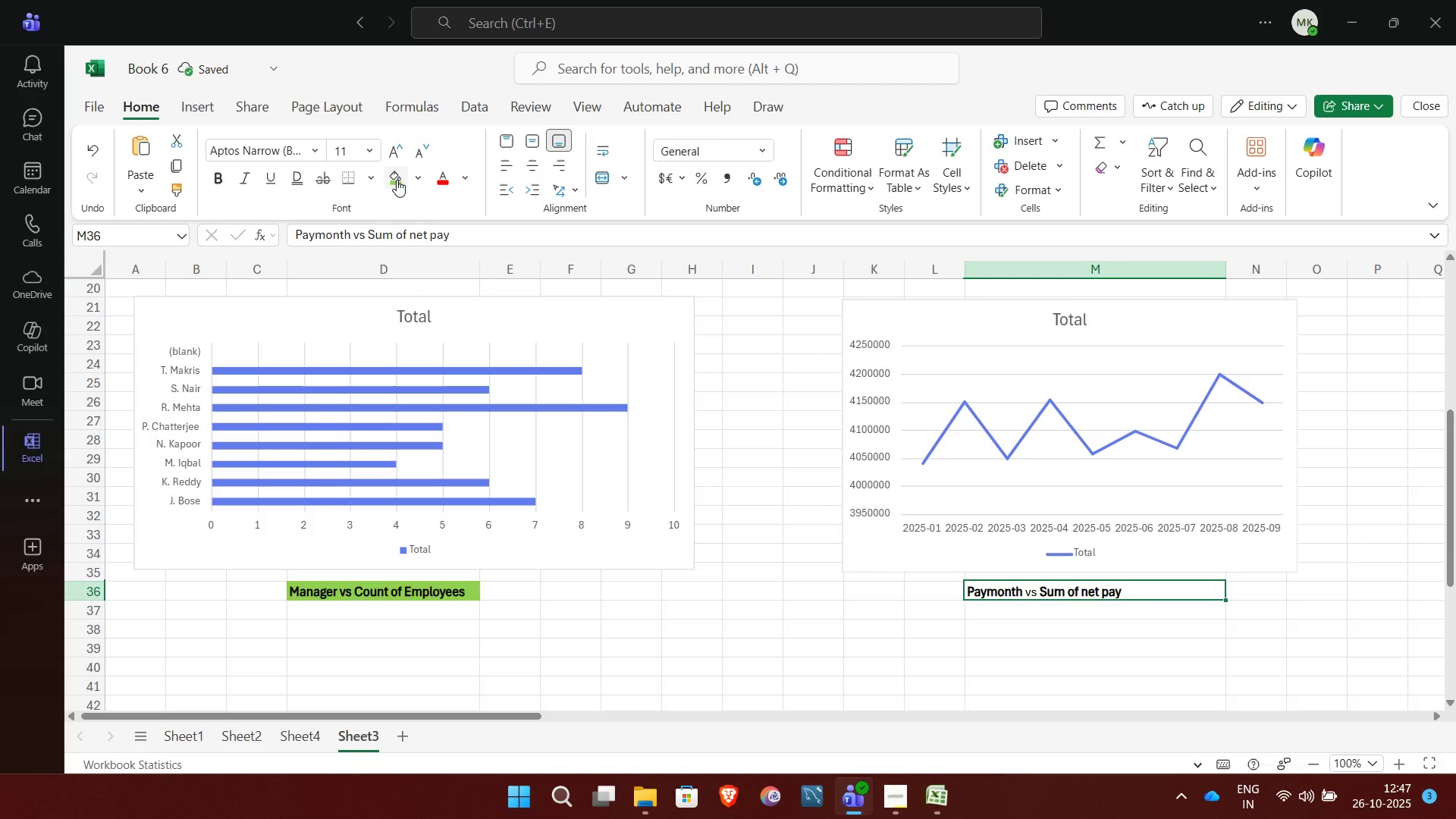 
left_click([397, 180])
 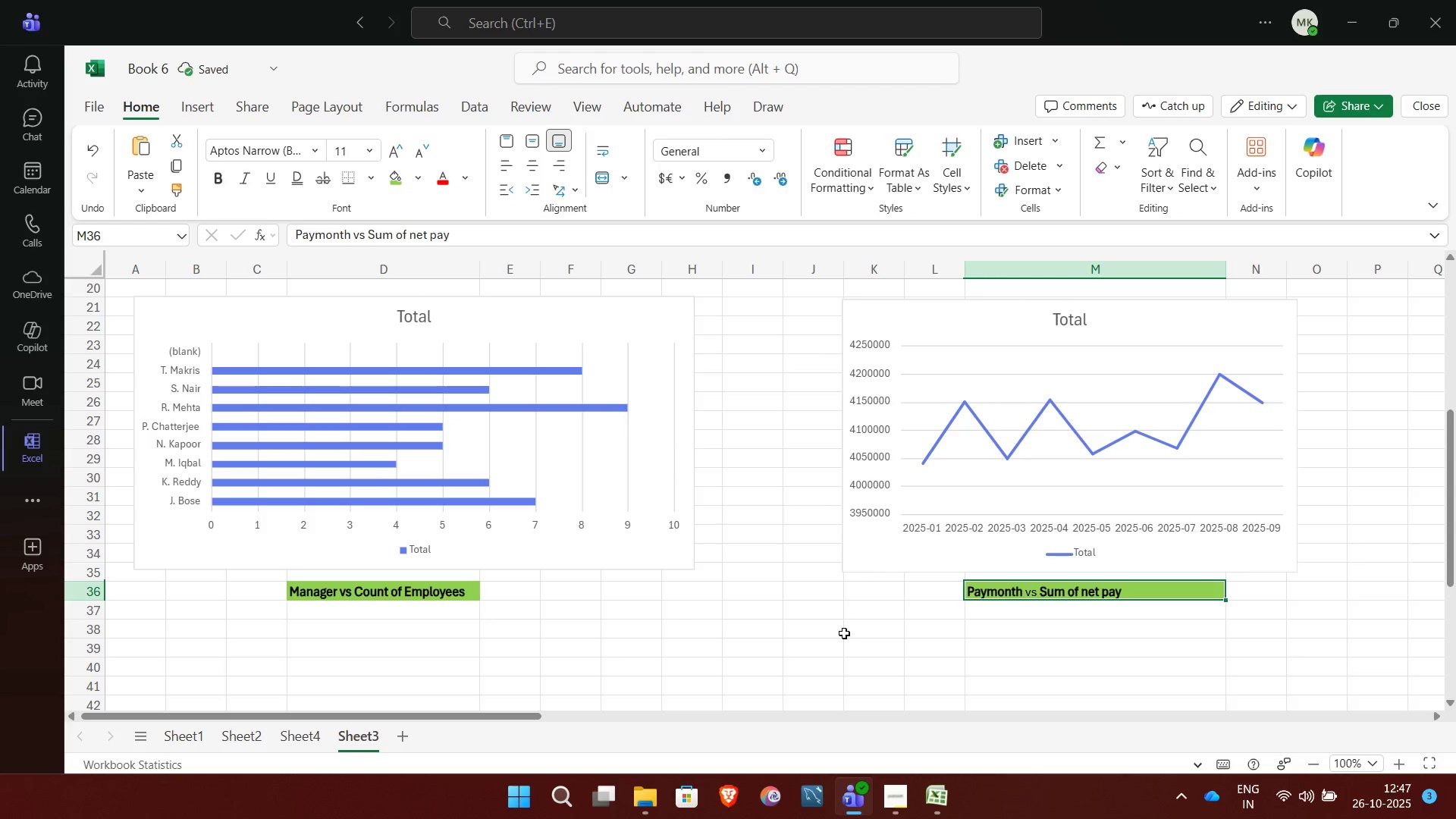 
left_click([844, 633])
 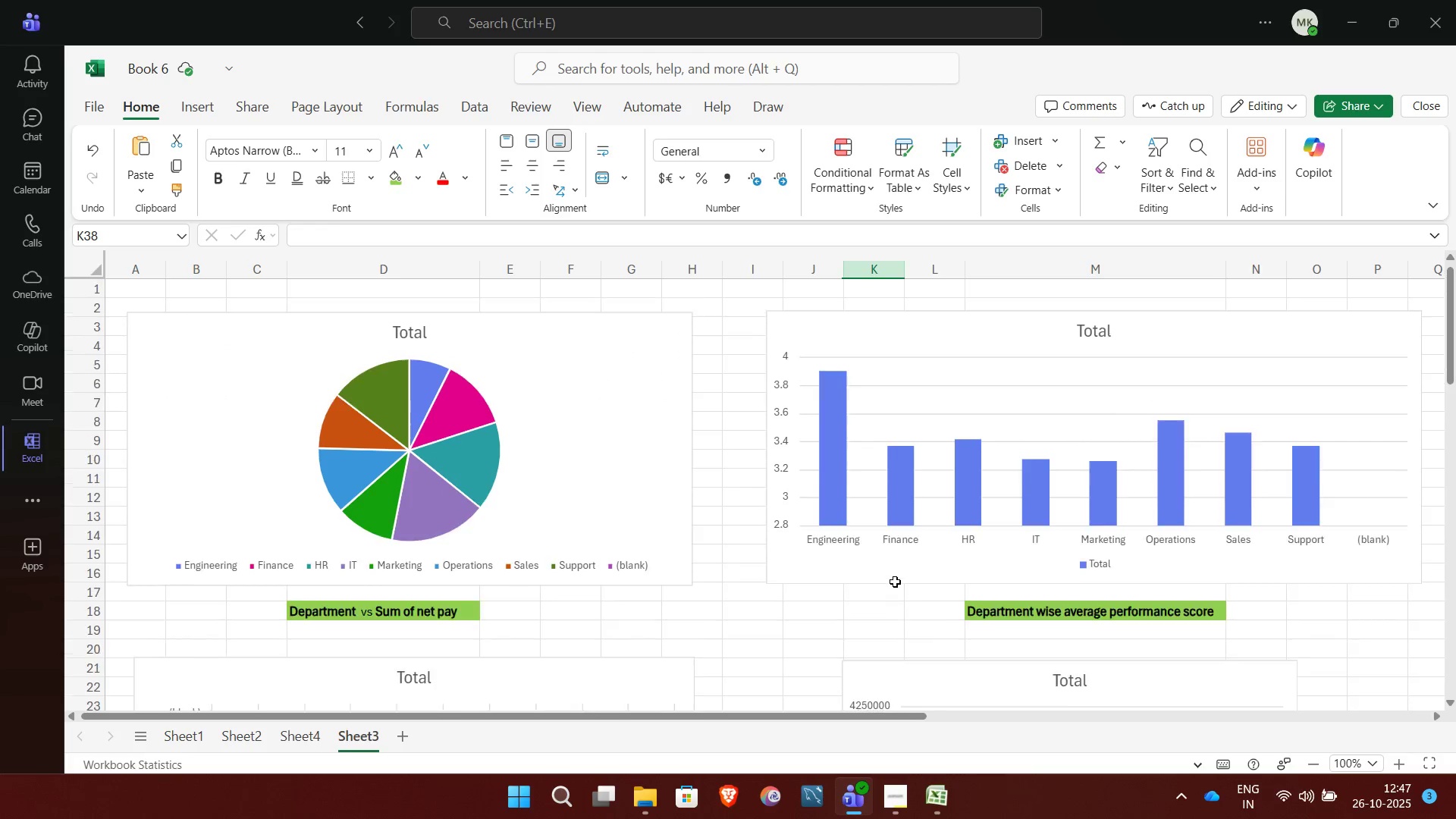 
wait(7.65)
 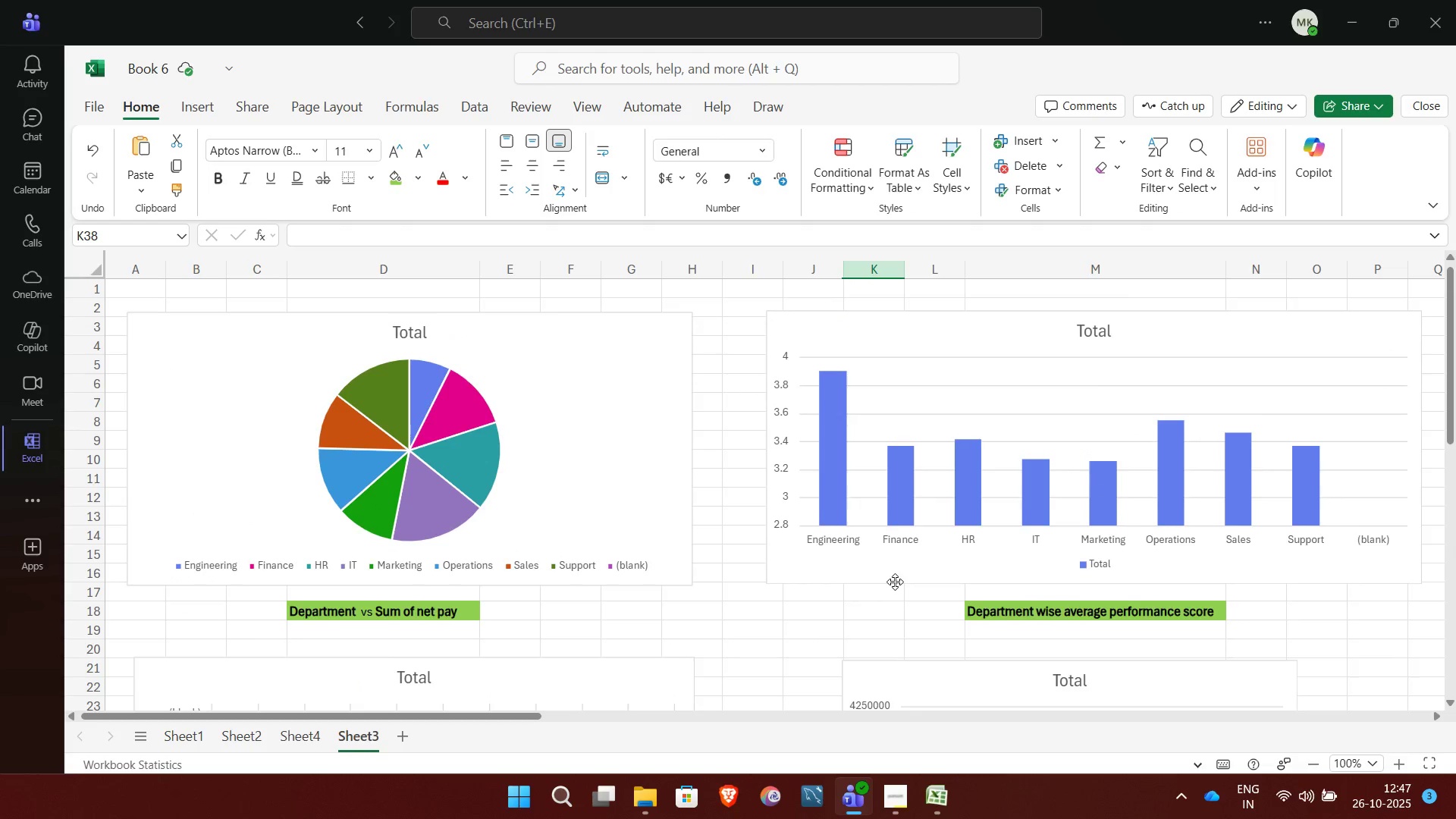 
right_click([355, 732])
 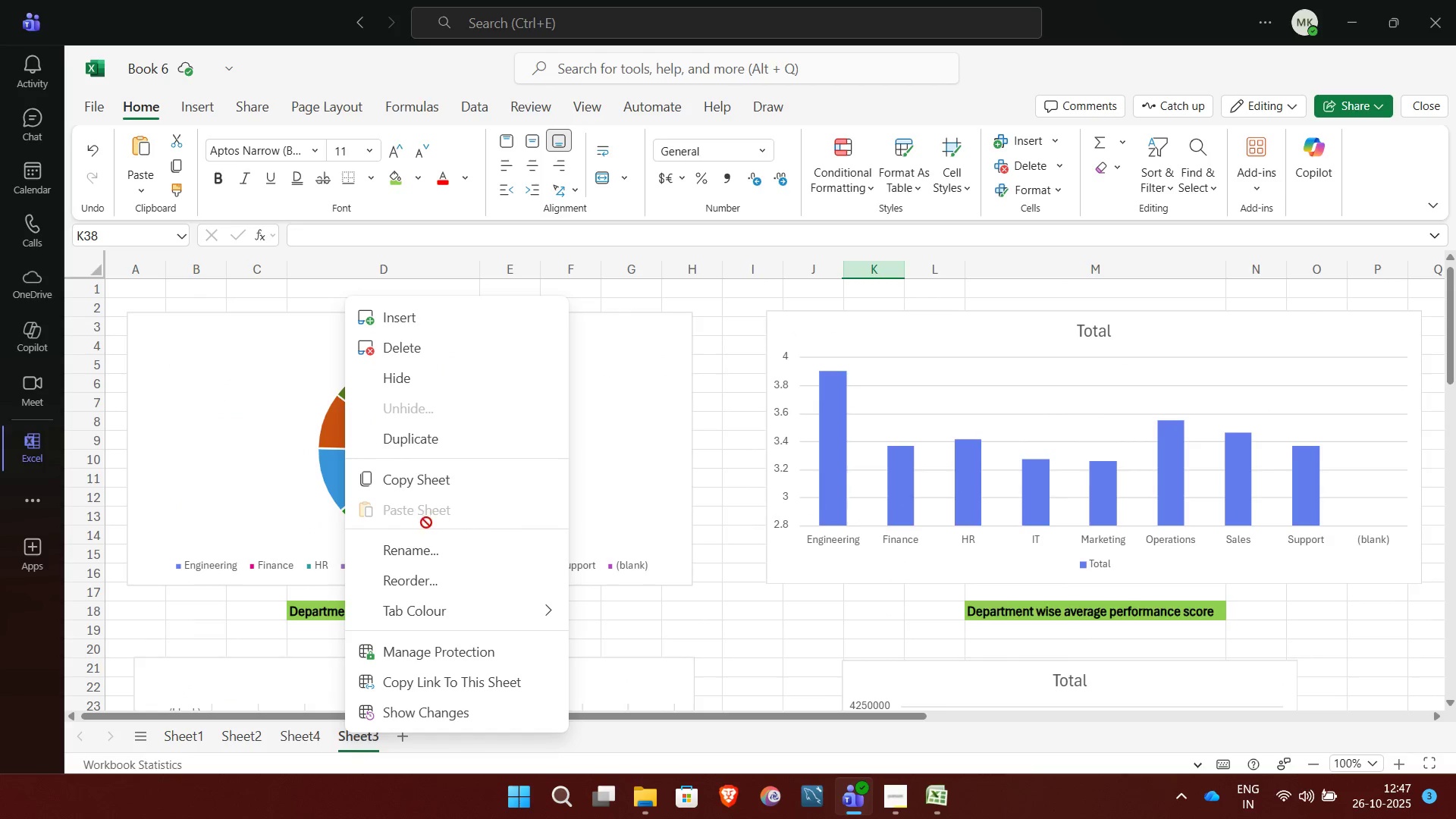 
left_click([434, 560])
 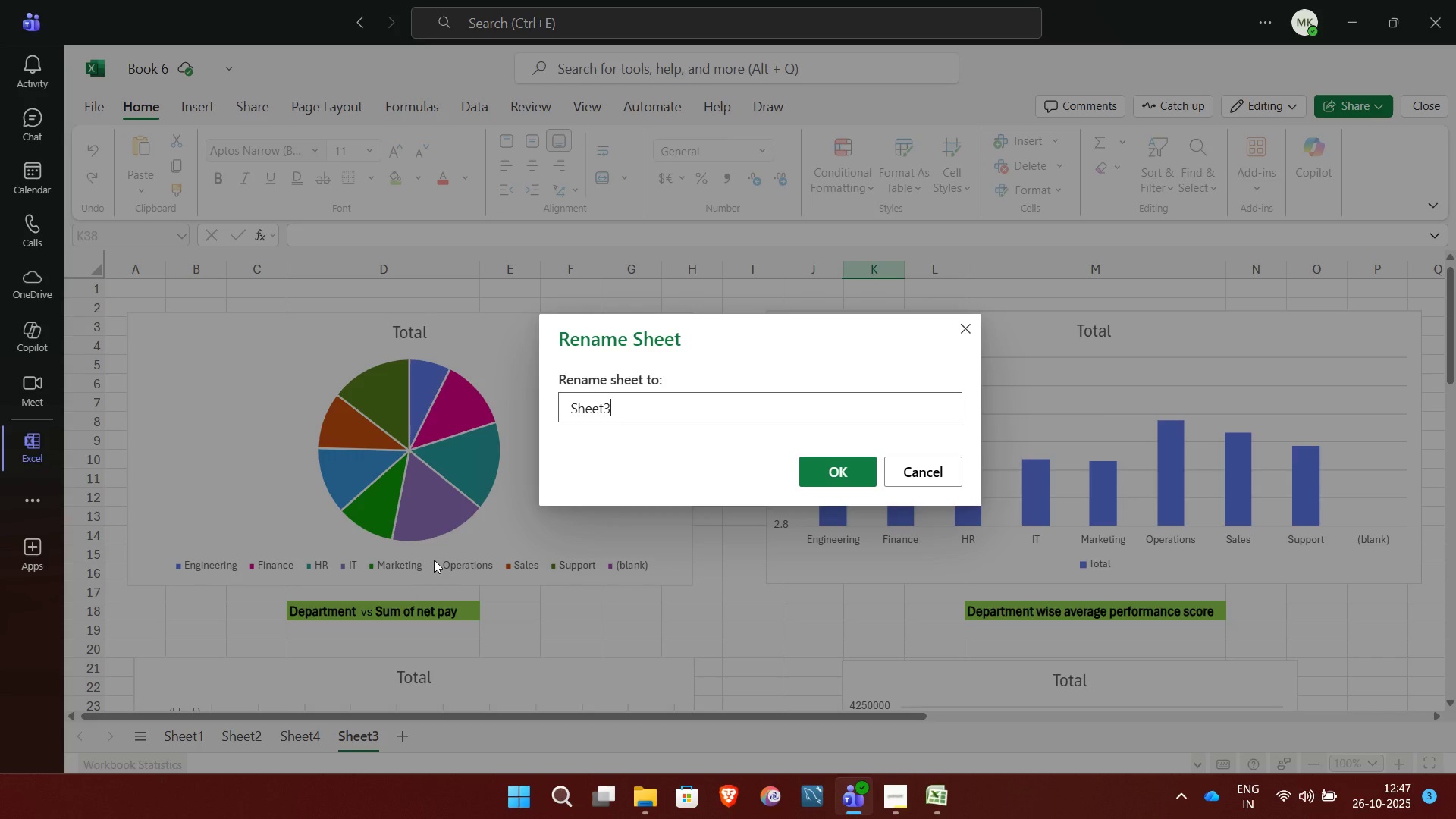 
key(Backspace)
key(Backspace)
key(Backspace)
key(Backspace)
key(Backspace)
key(Backspace)
type(Dashboard)
 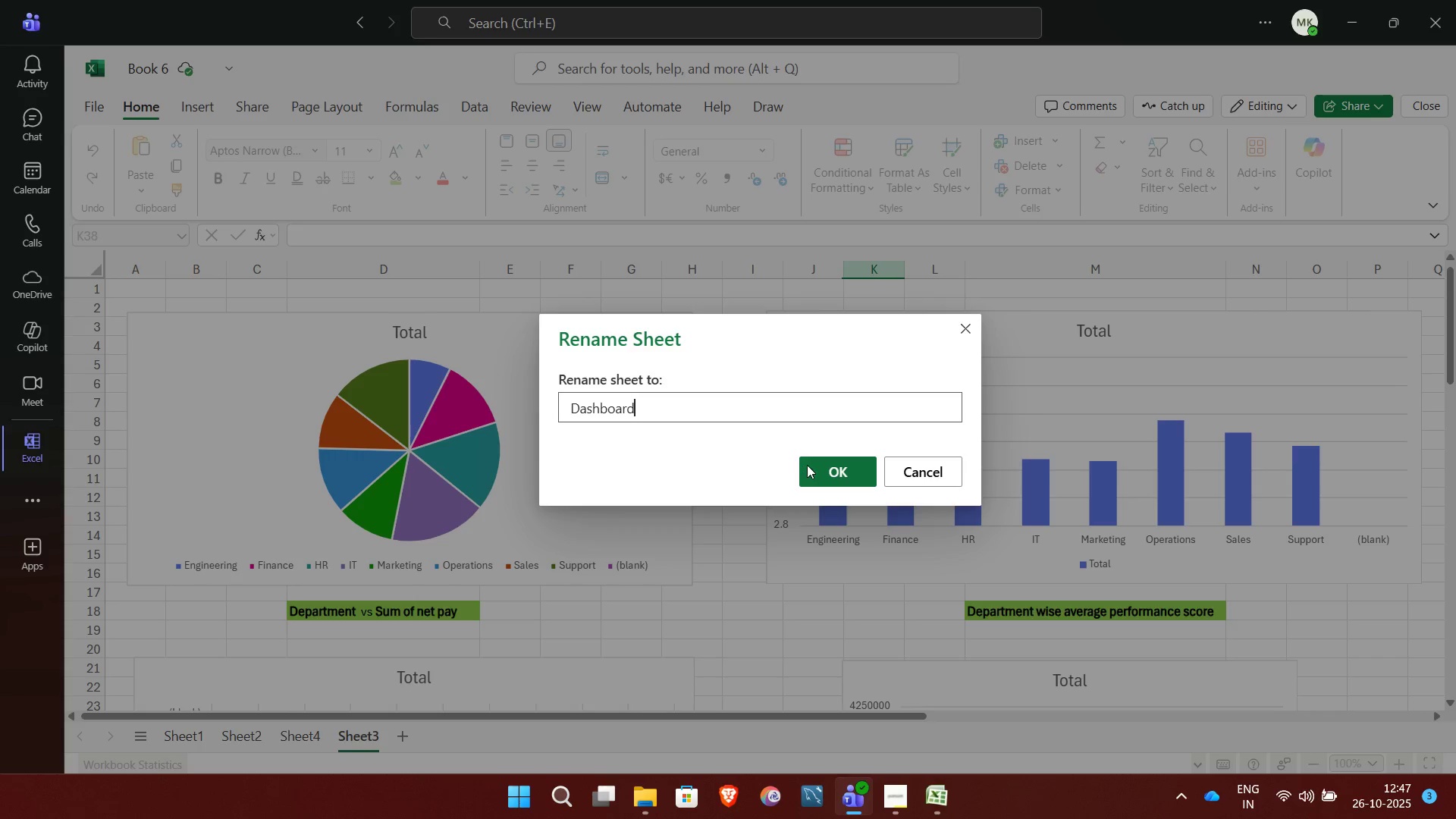 
left_click([813, 466])
 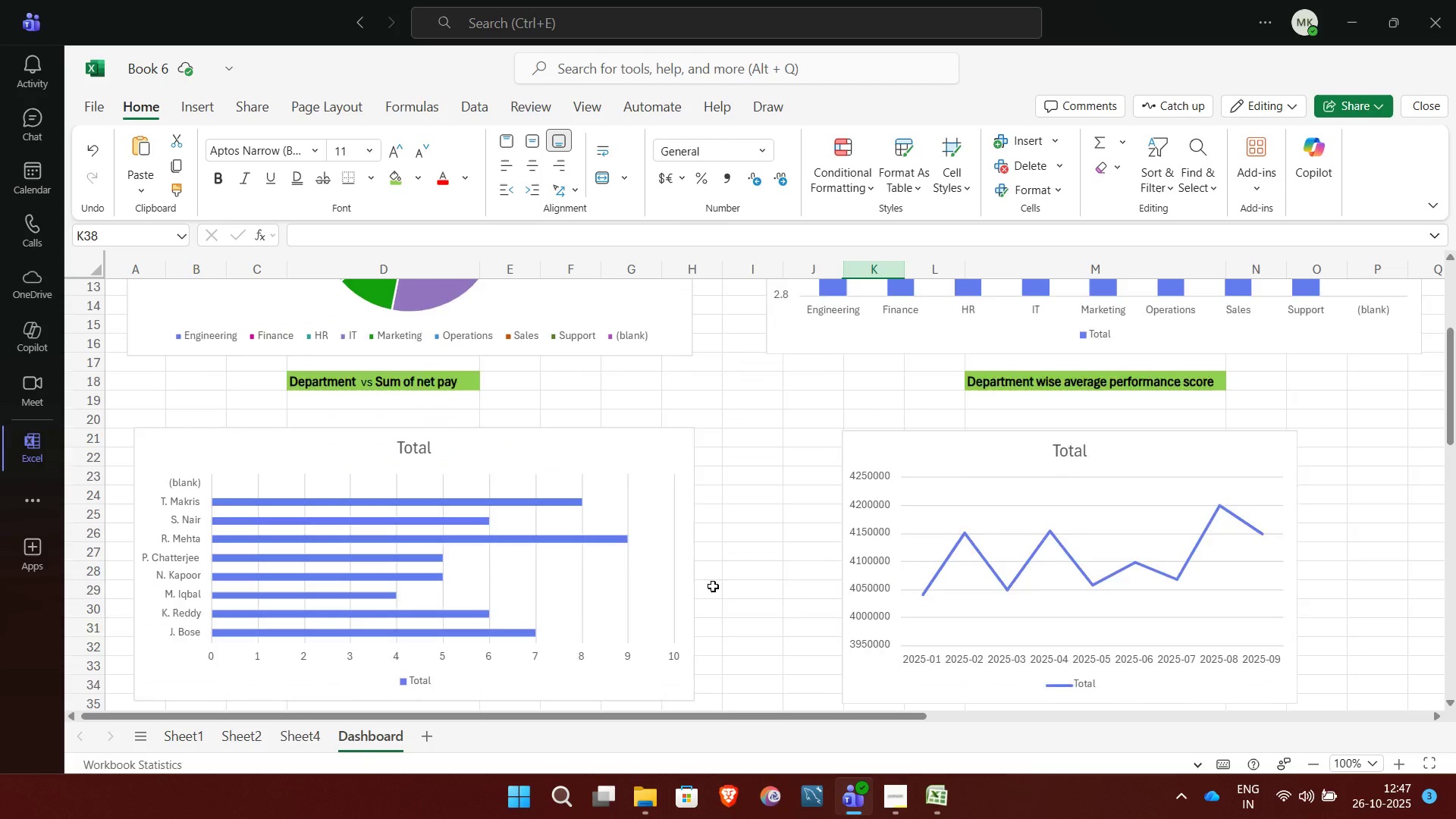 
wait(7.25)
 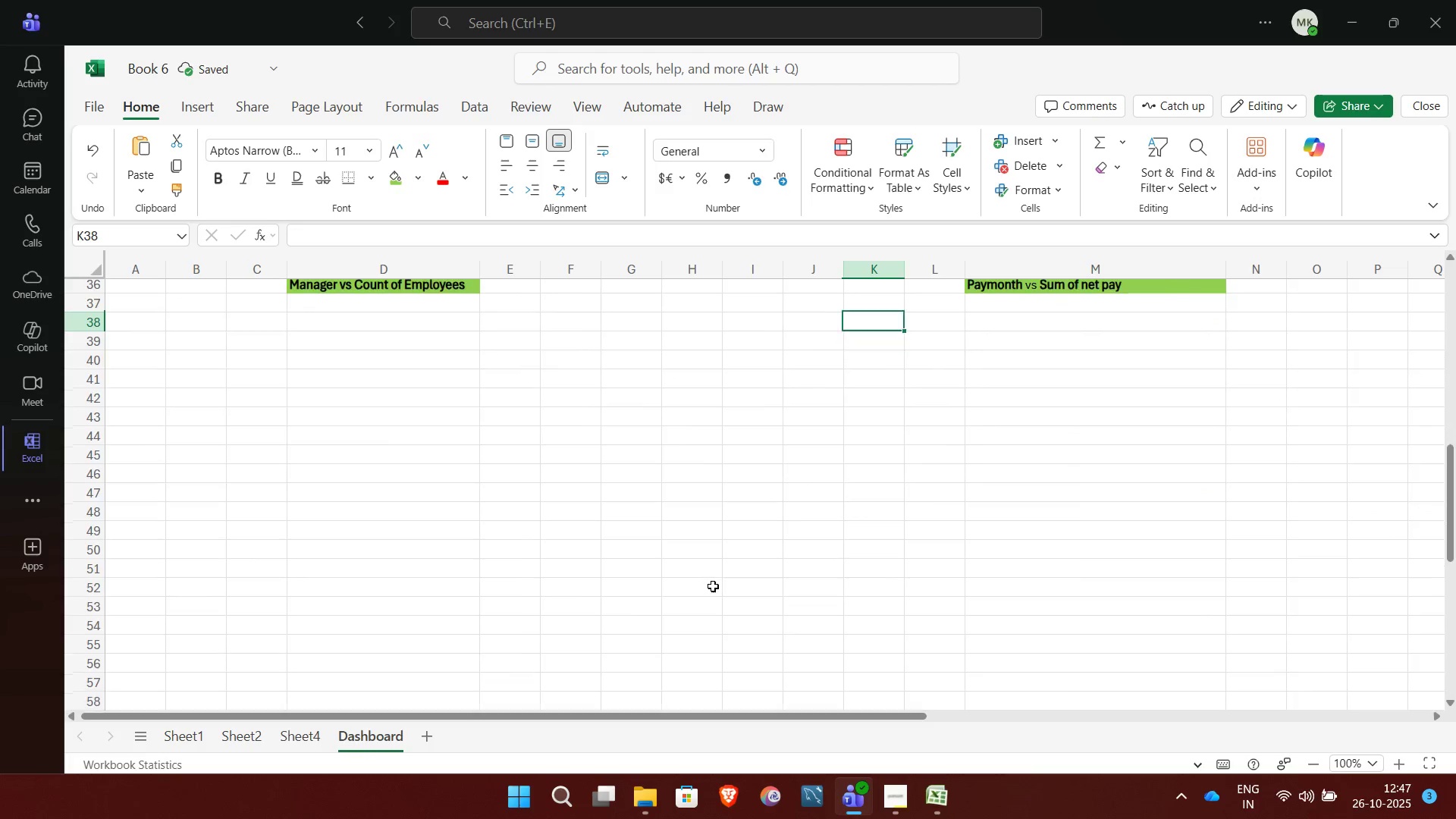 
left_click([314, 743])
 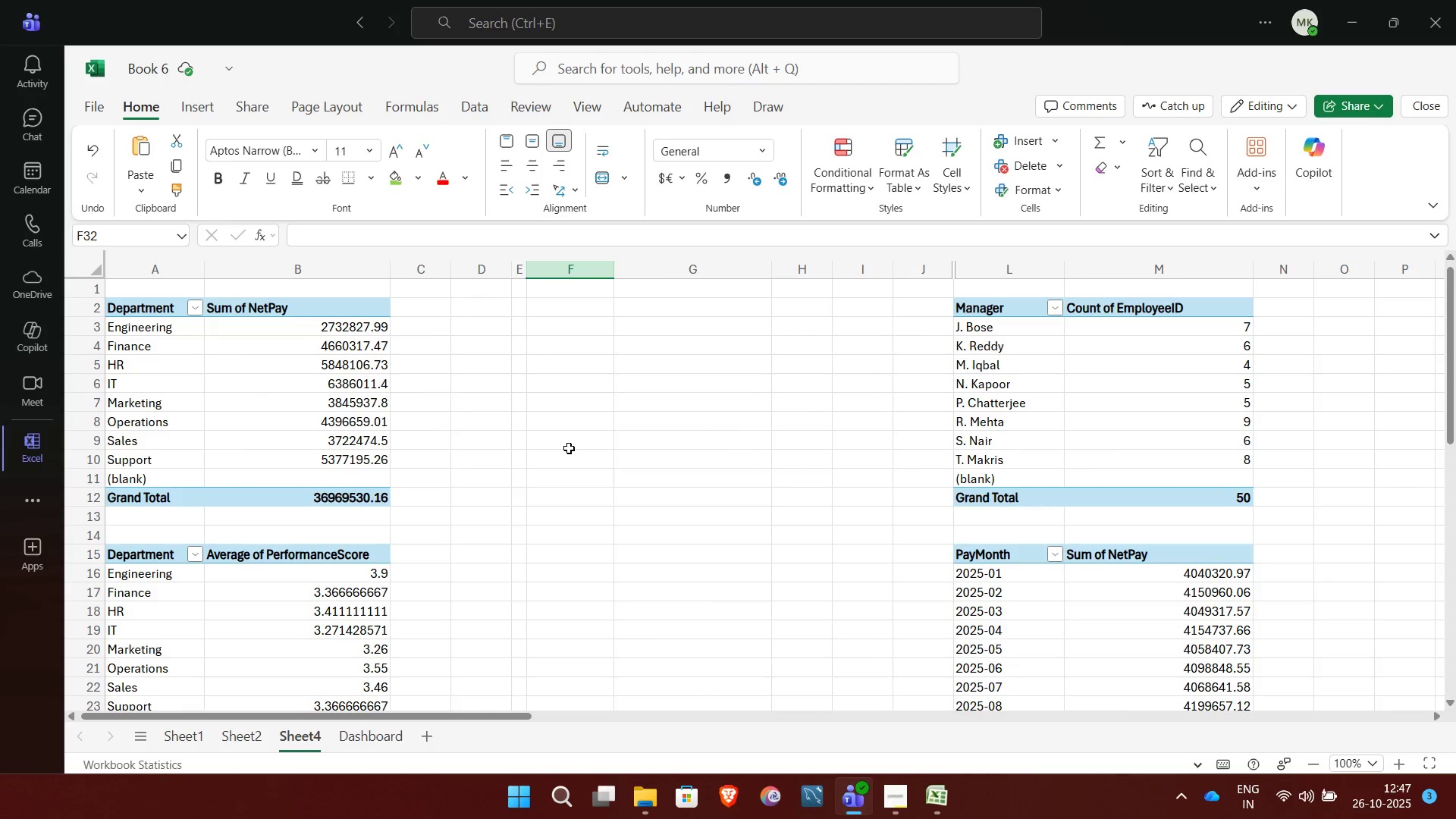 
wait(5.98)
 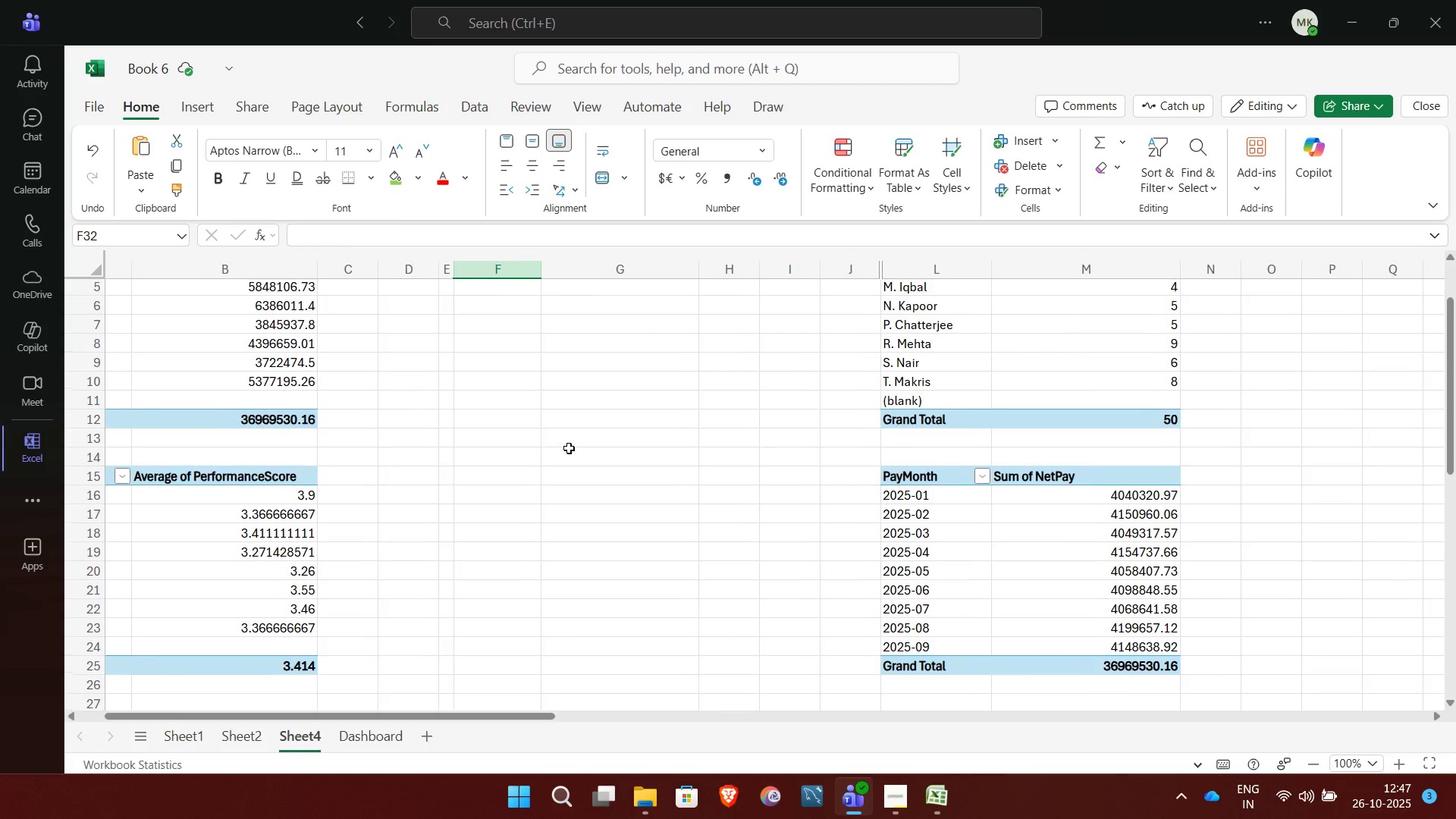 
left_click([140, 267])
 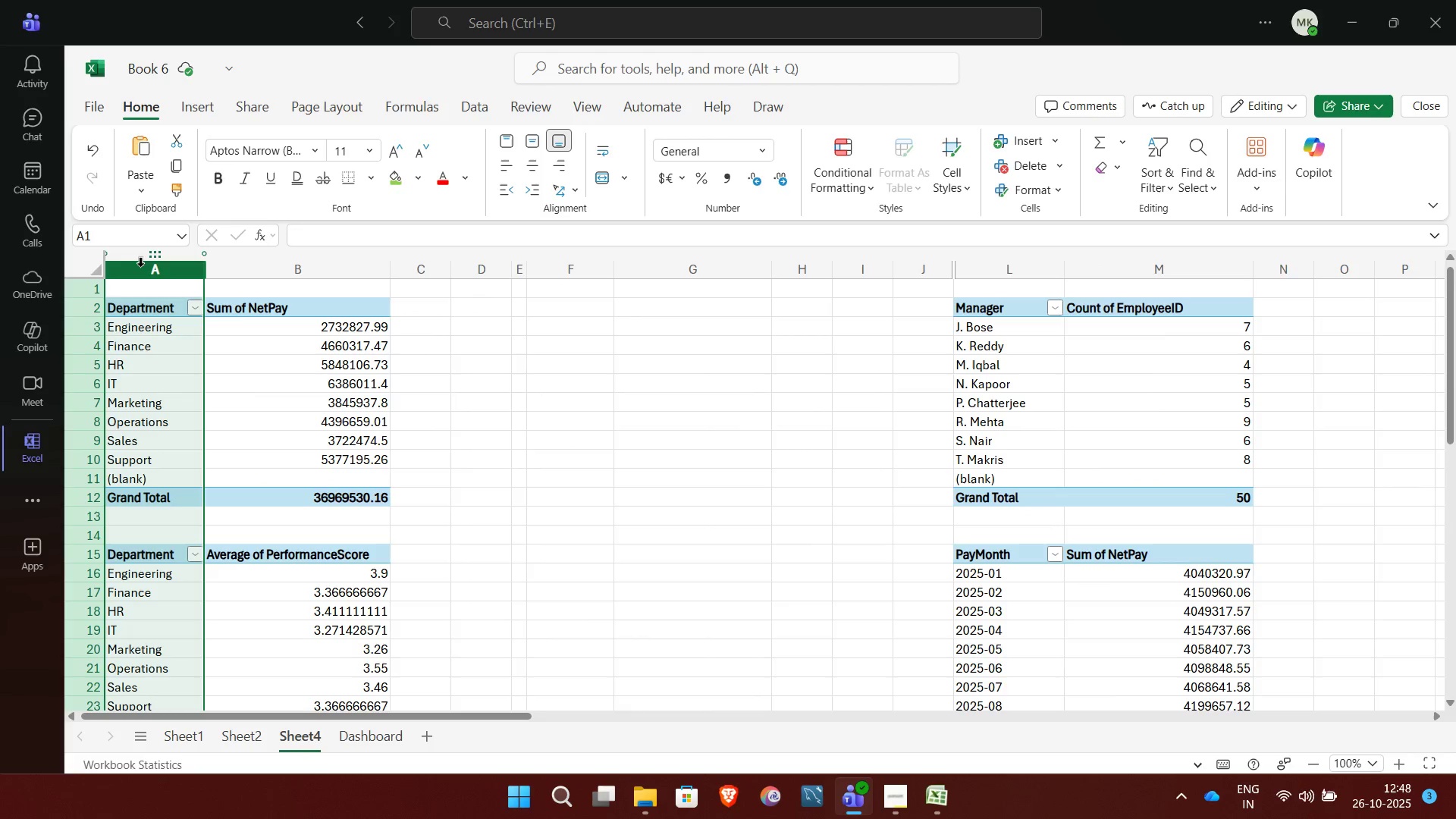 
key(Control+NumpadAdd)
 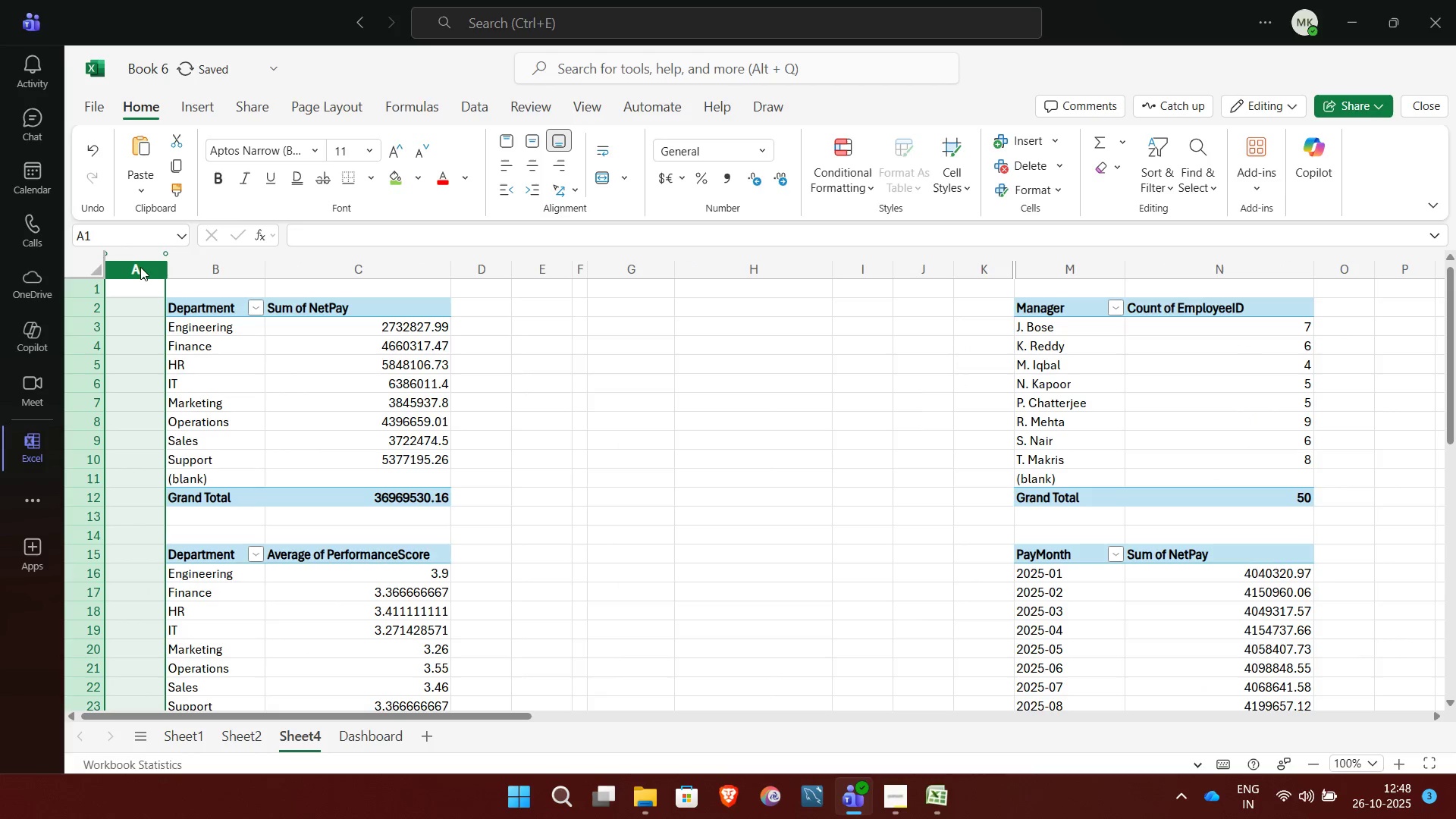 
key(Control+NumpadAdd)
 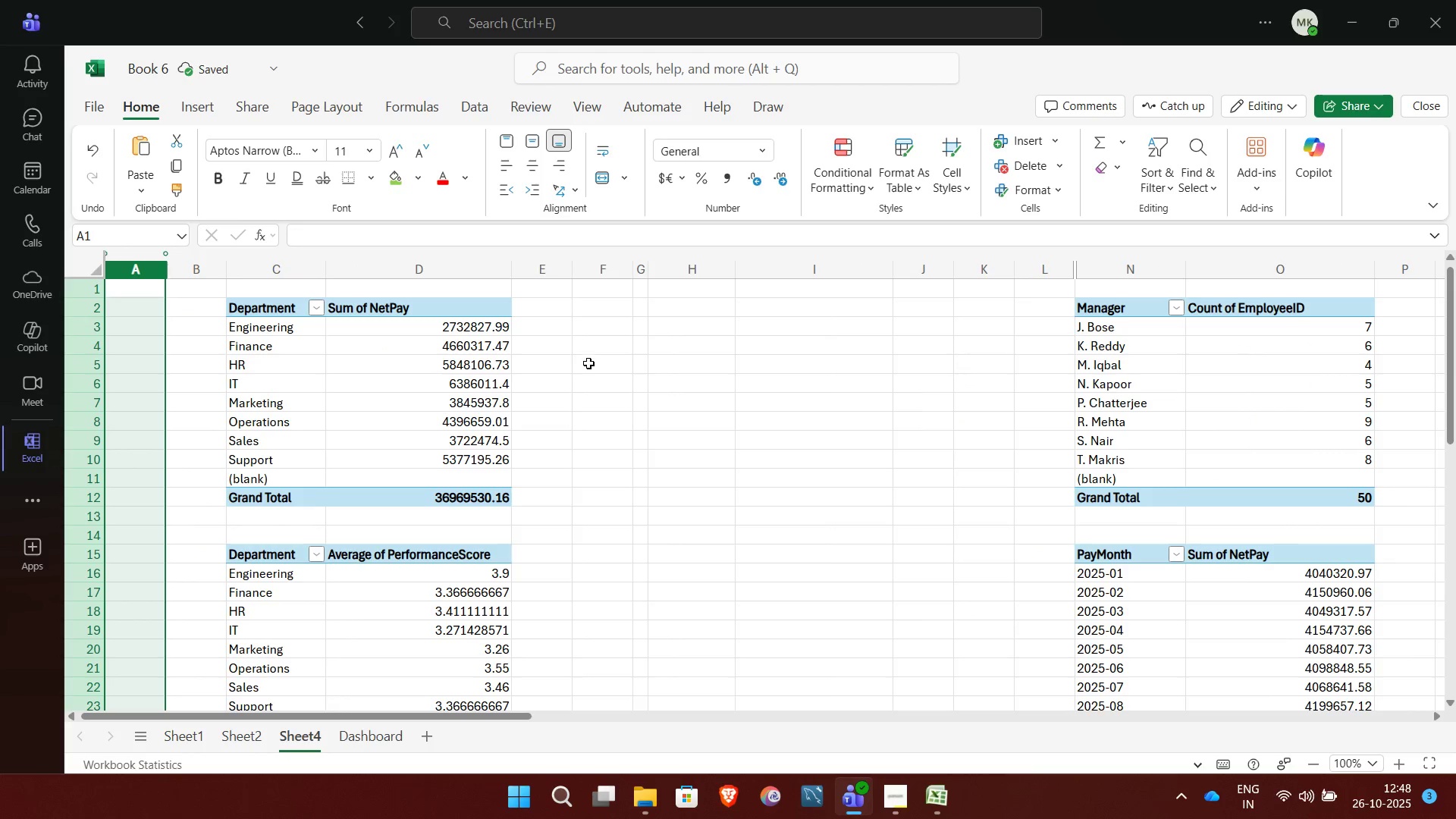 
left_click([588, 363])
 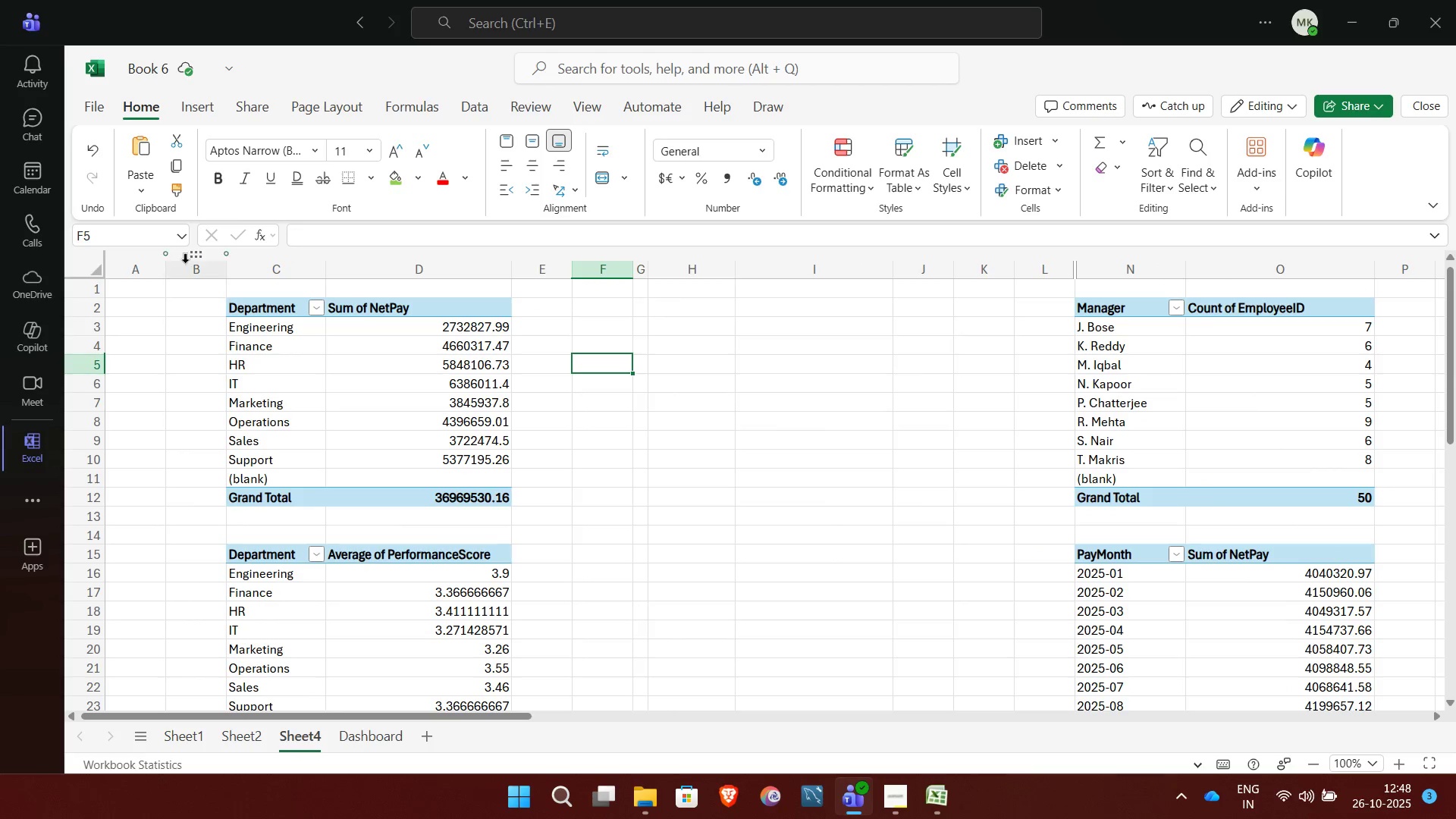 
left_click([195, 272])
 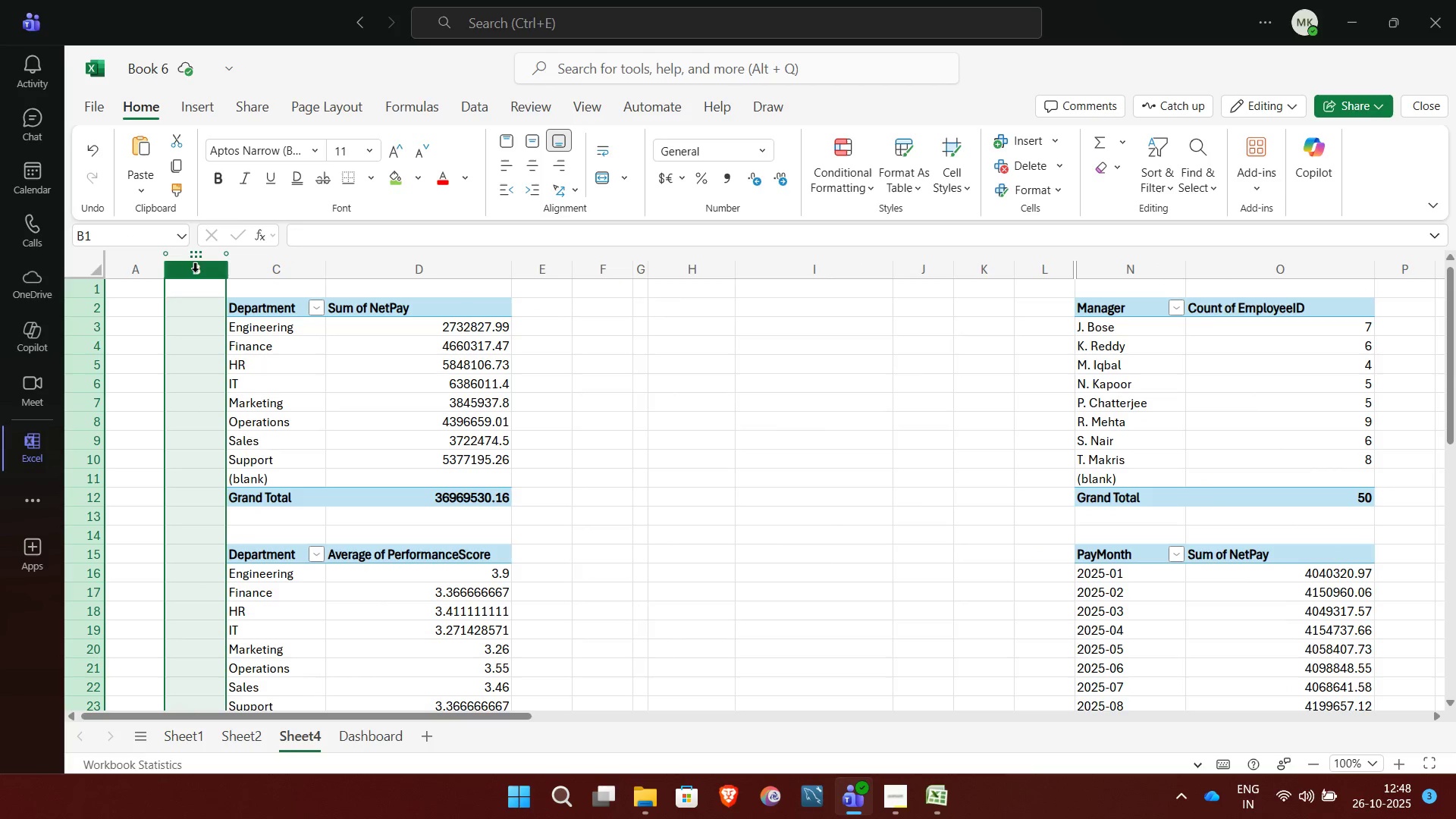 
key(Control+NumpadSubtract)
 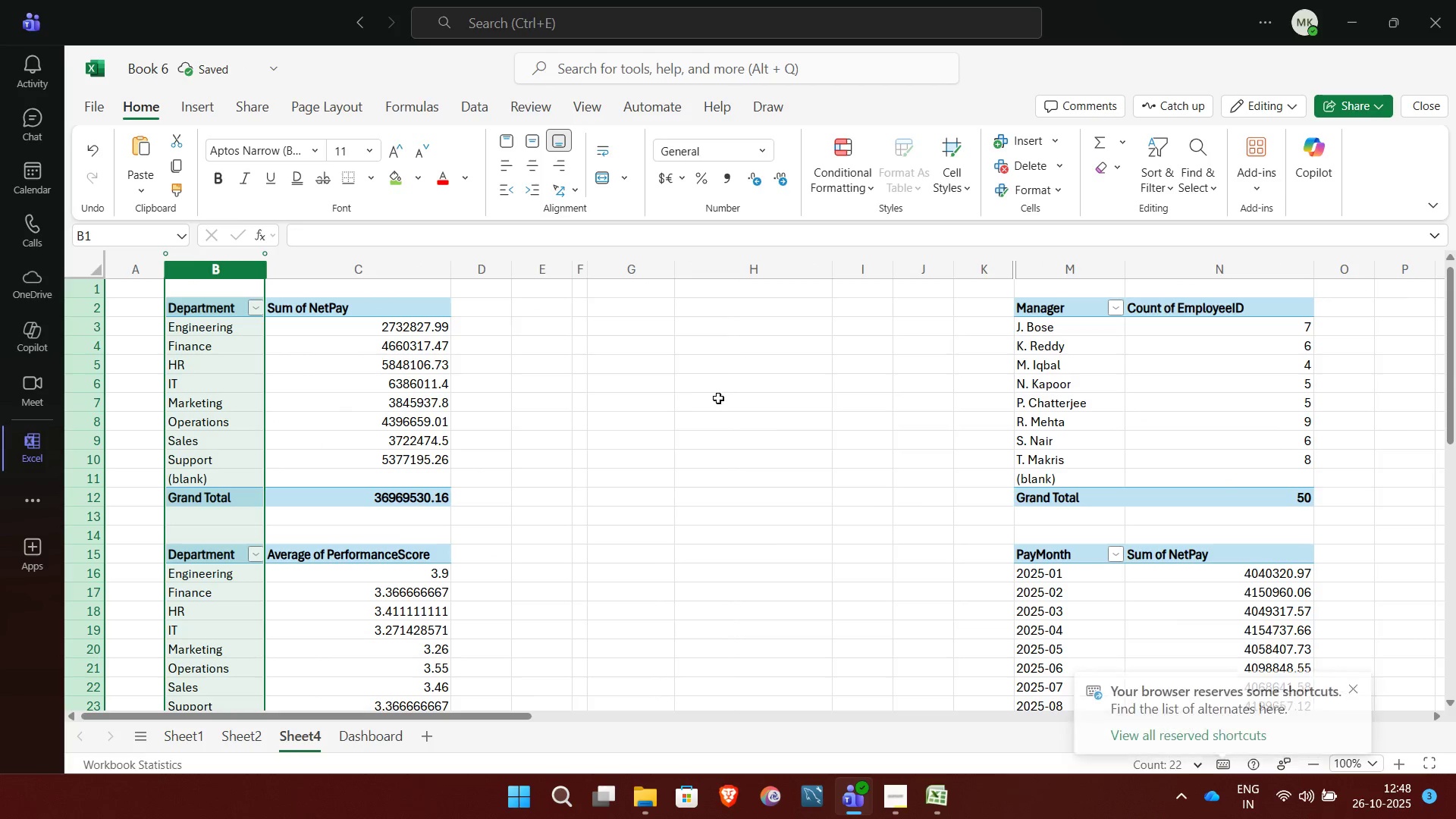 
left_click([719, 398])
 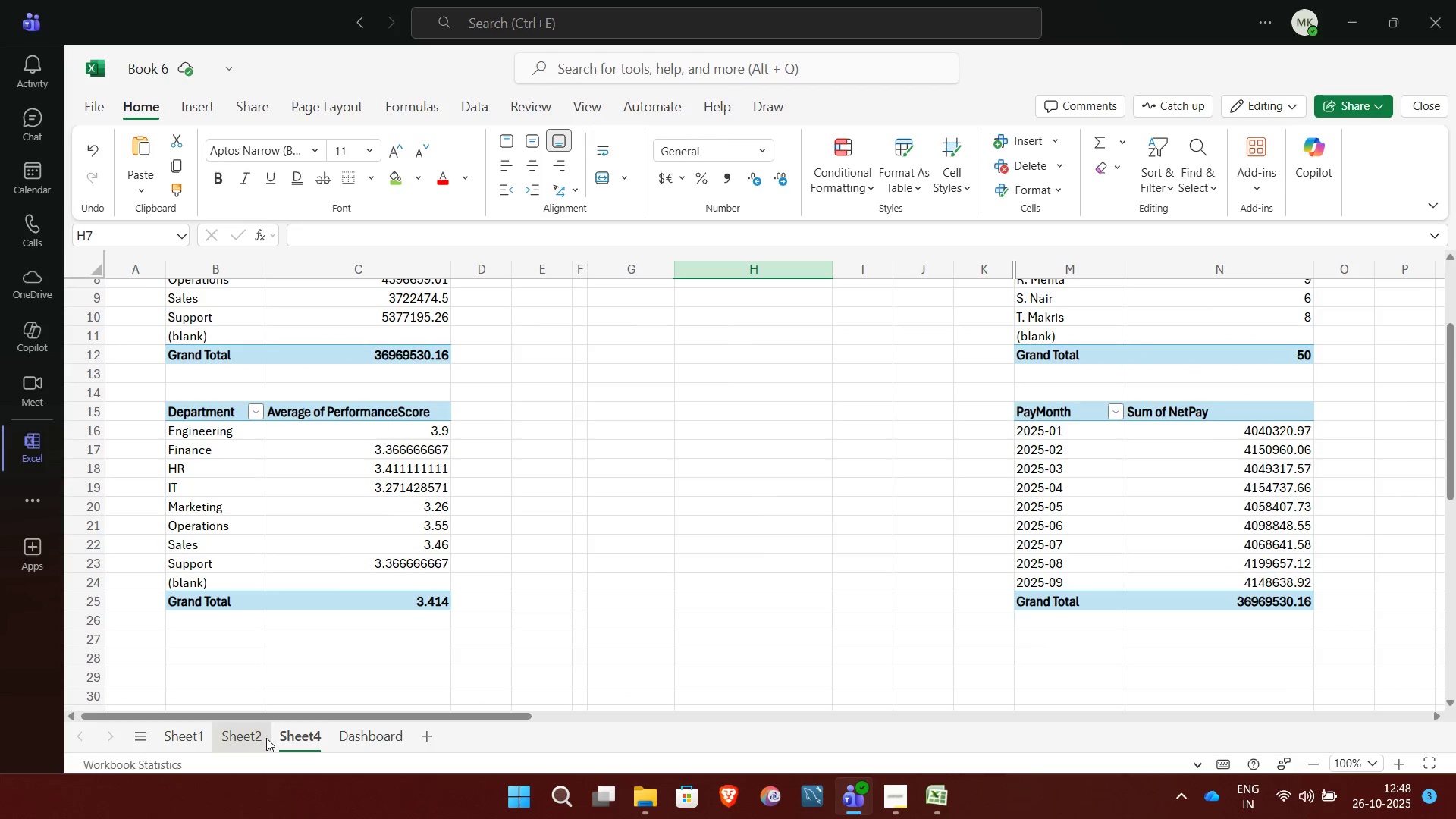 
right_click([293, 738])
 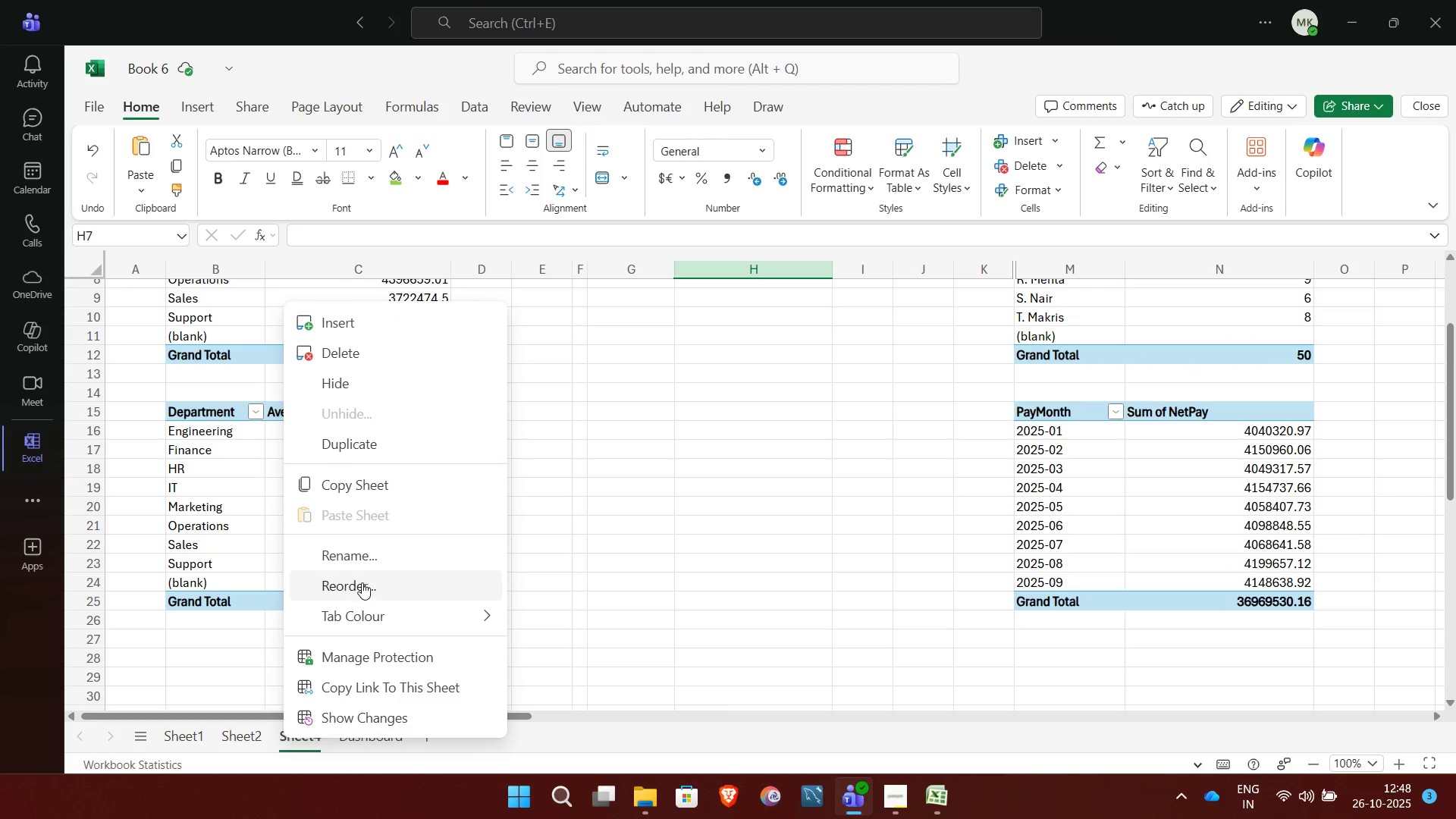 
left_click([352, 546])
 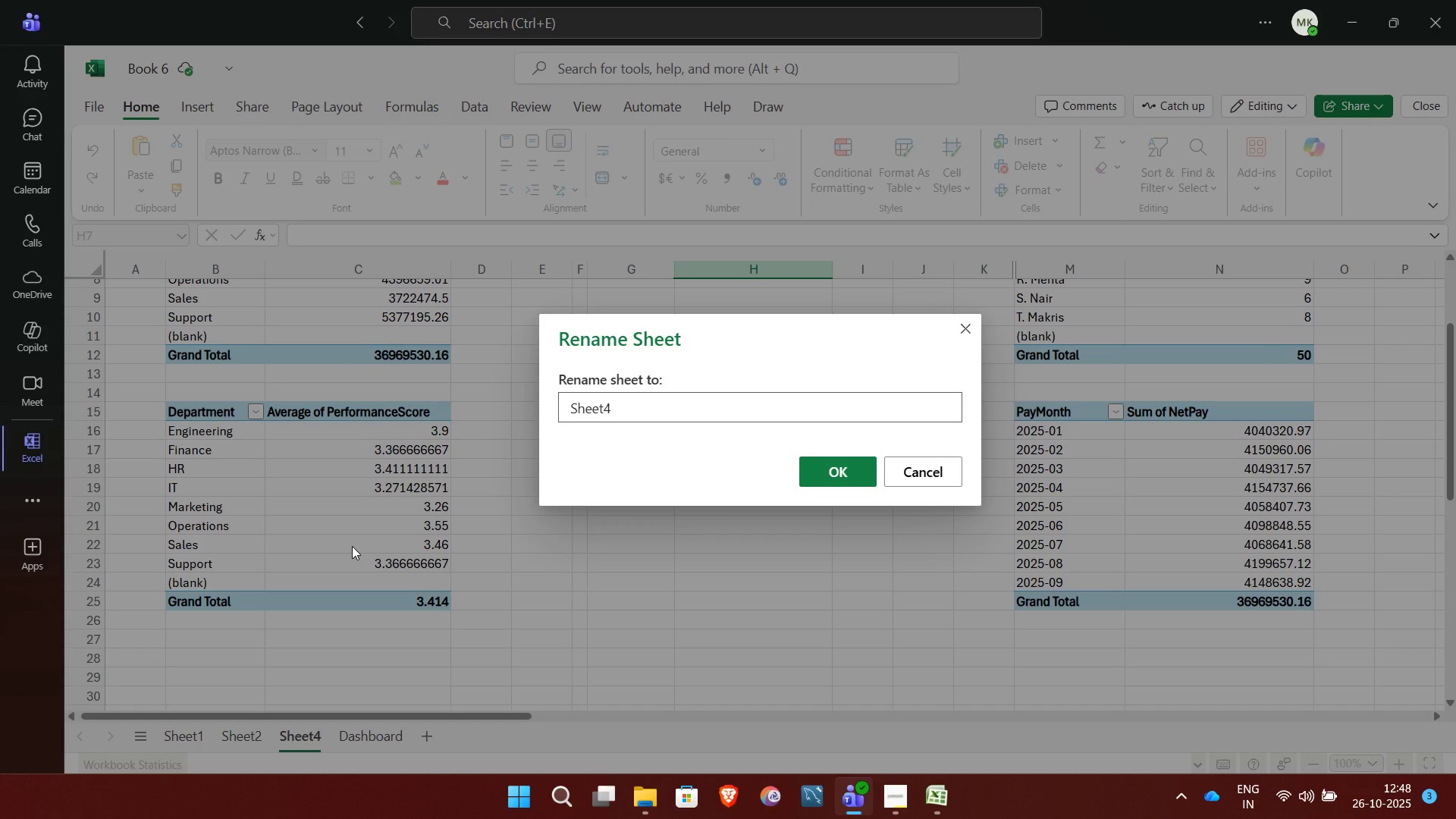 
key(Backspace)
key(Backspace)
key(Backspace)
key(Backspace)
key(Backspace)
key(Backspace)
type(Pivot Tables)
 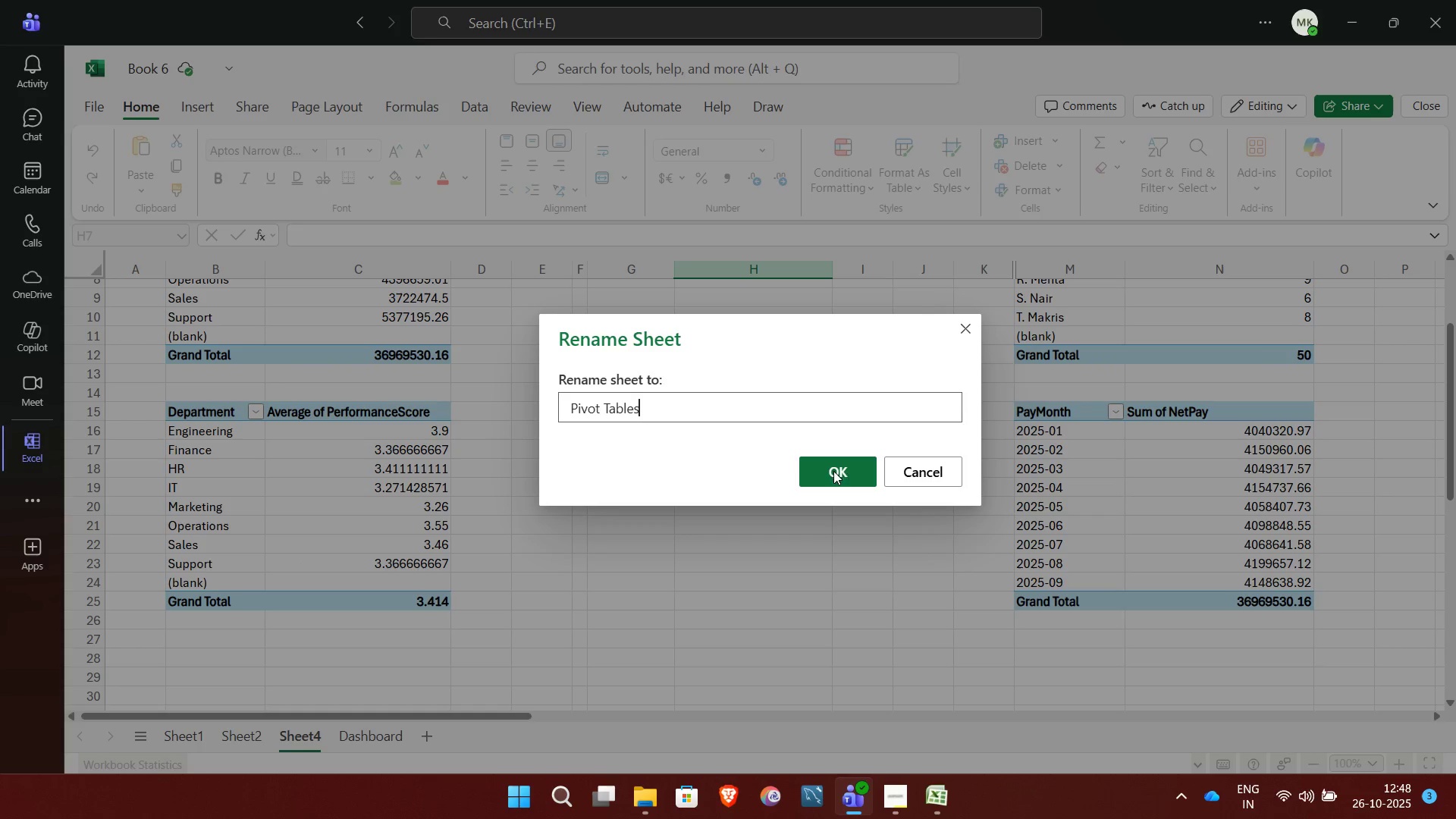 
left_click([835, 469])
 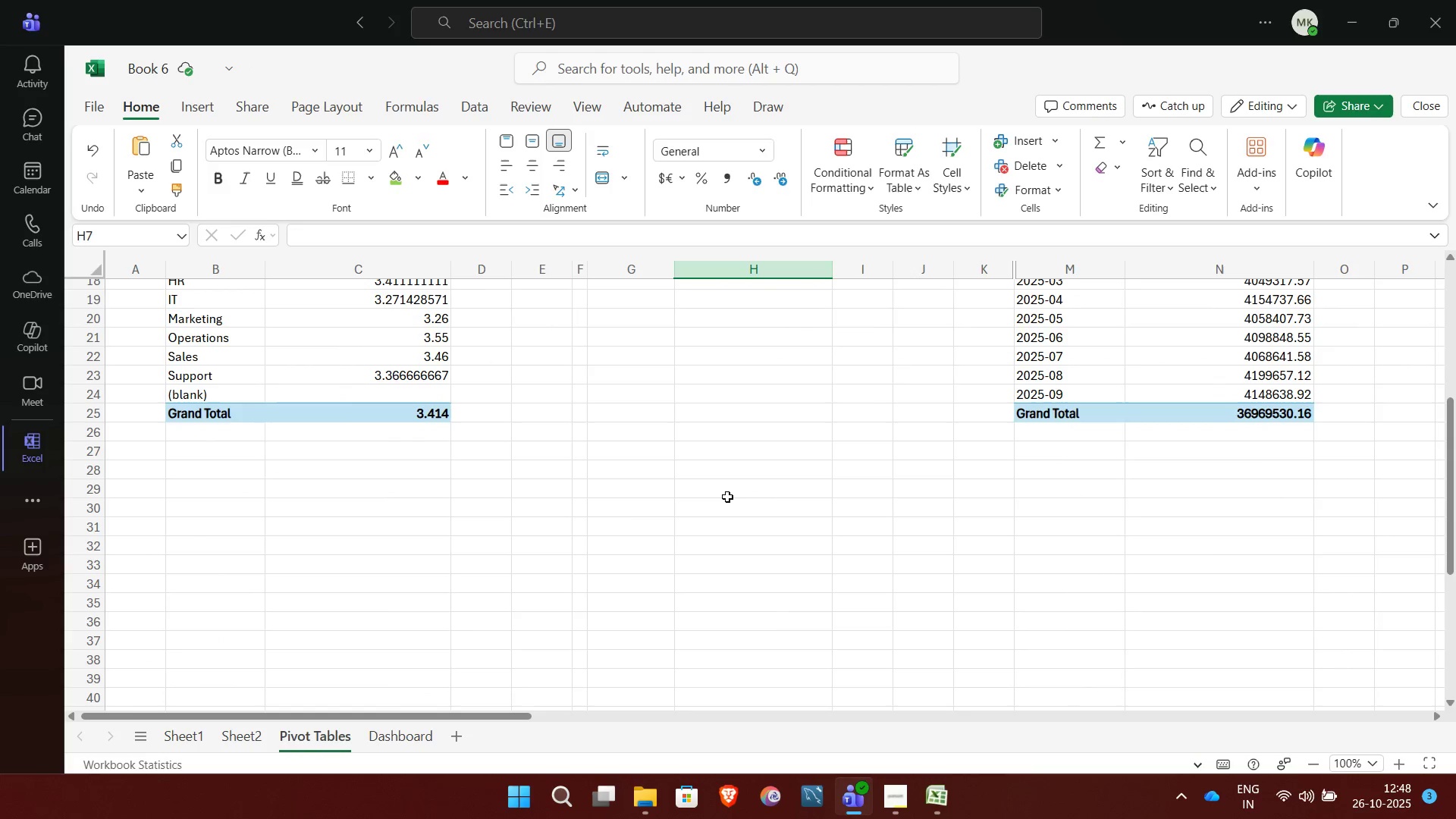 
wait(5.84)
 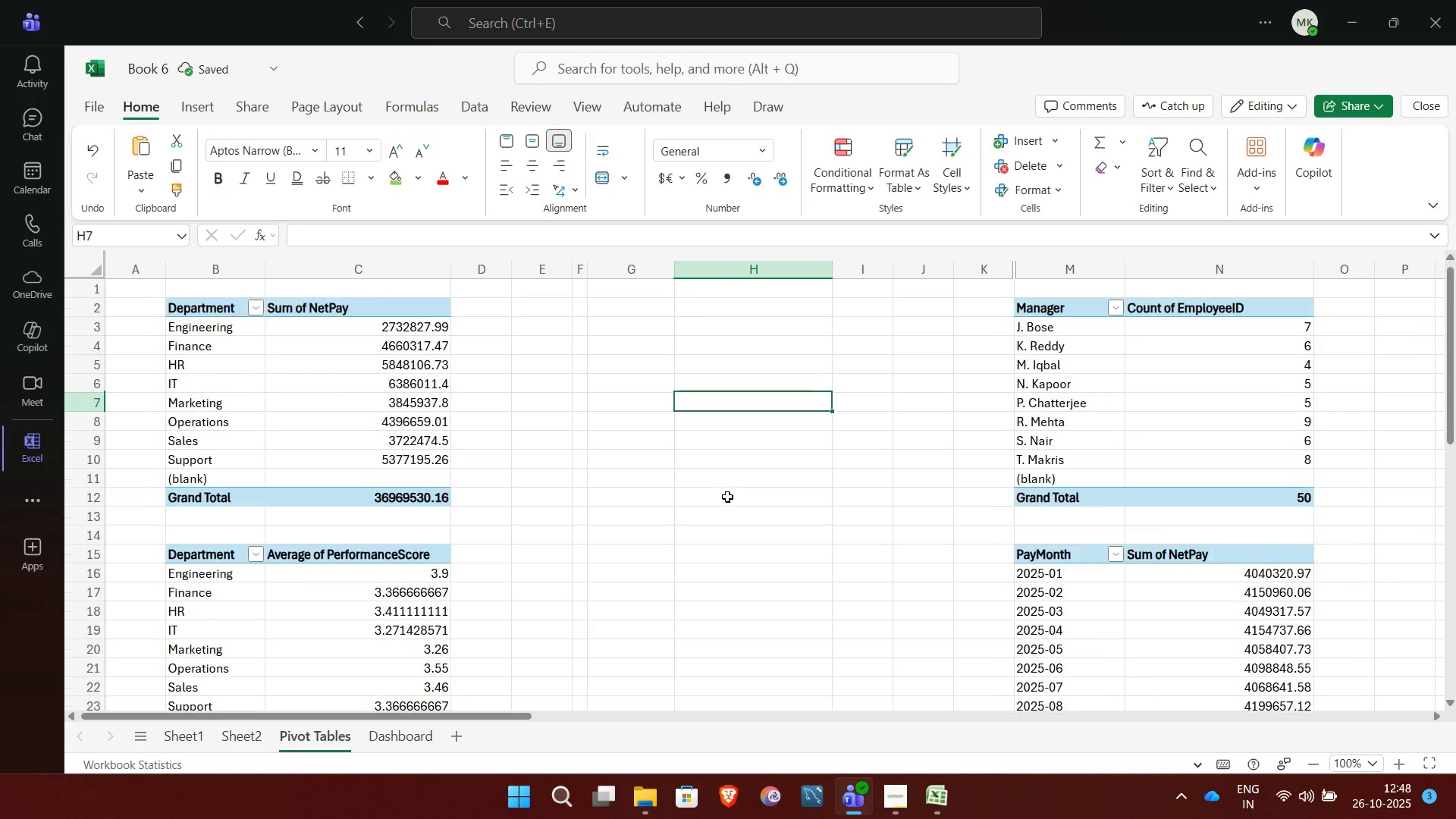 
left_click([249, 737])
 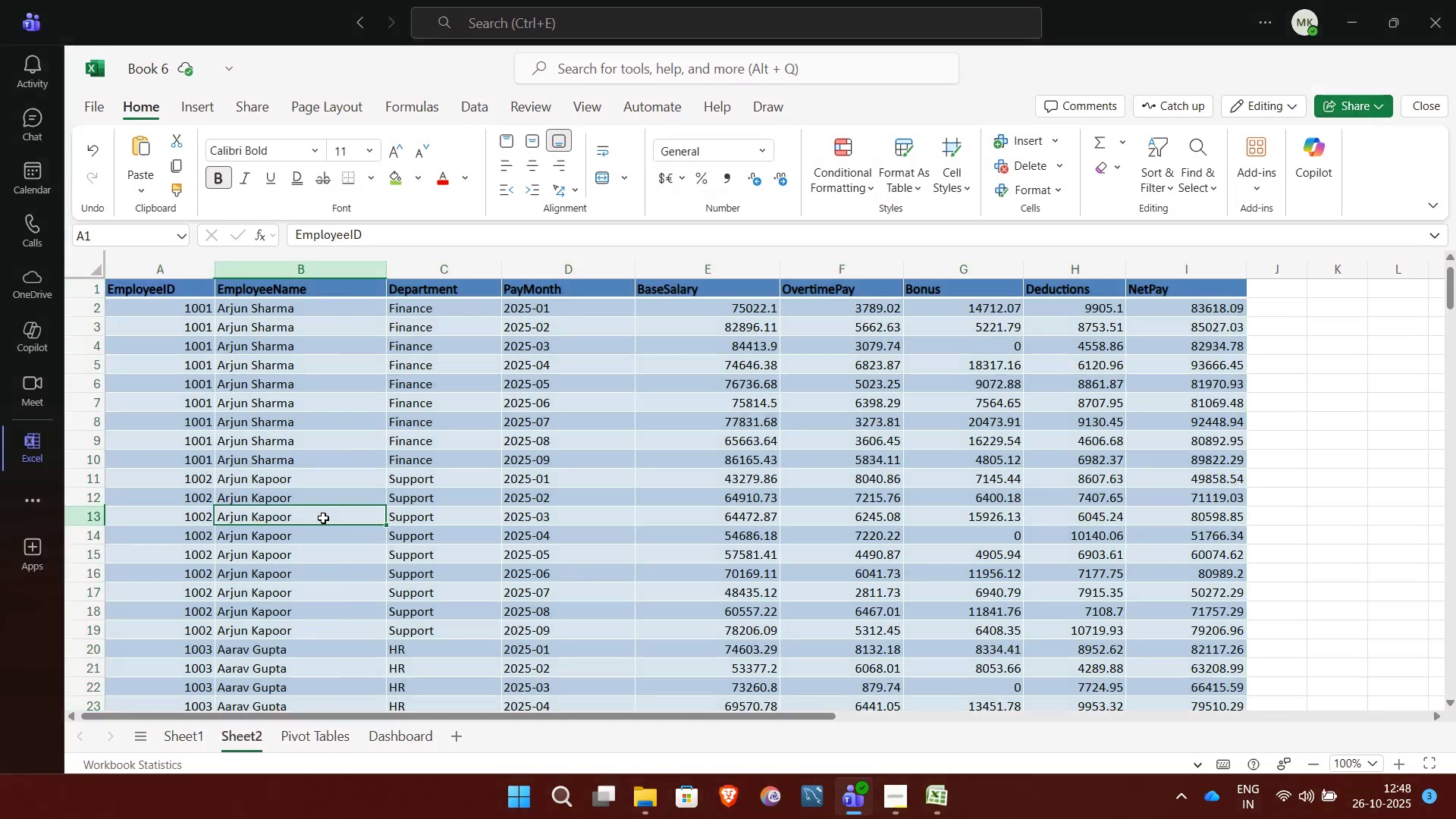 
left_click([323, 518])
 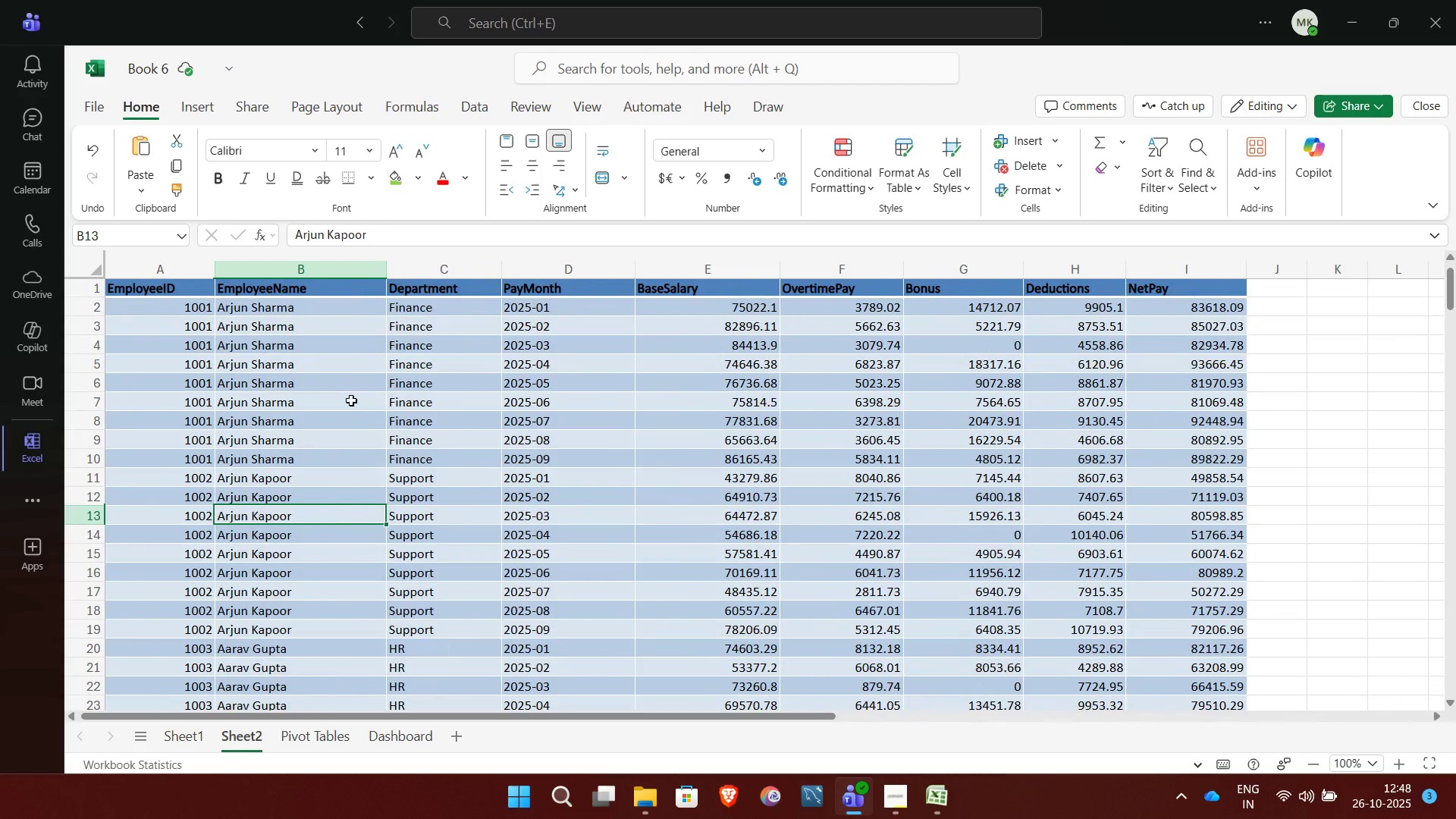 
wait(10.89)
 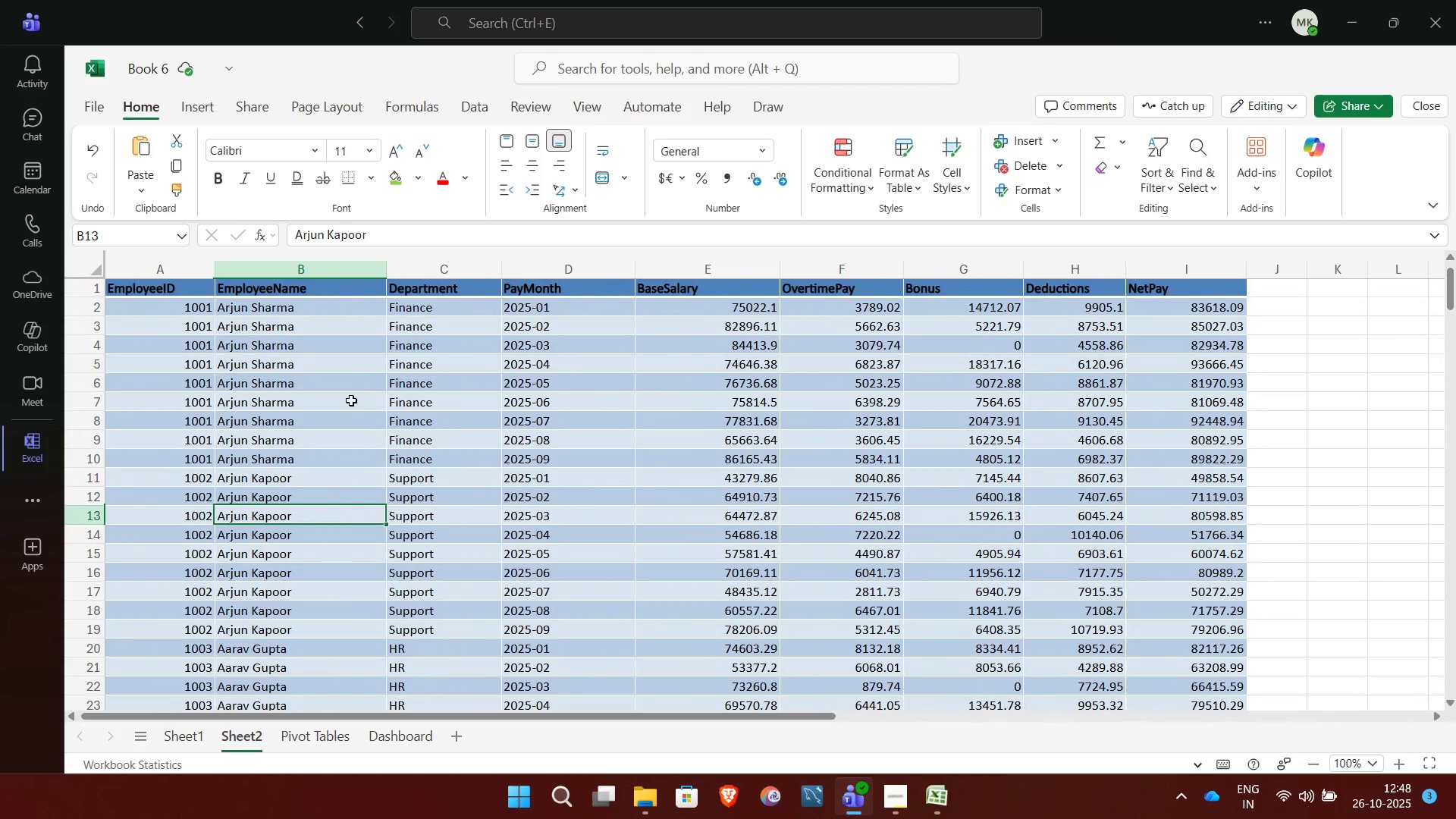 
right_click([240, 742])
 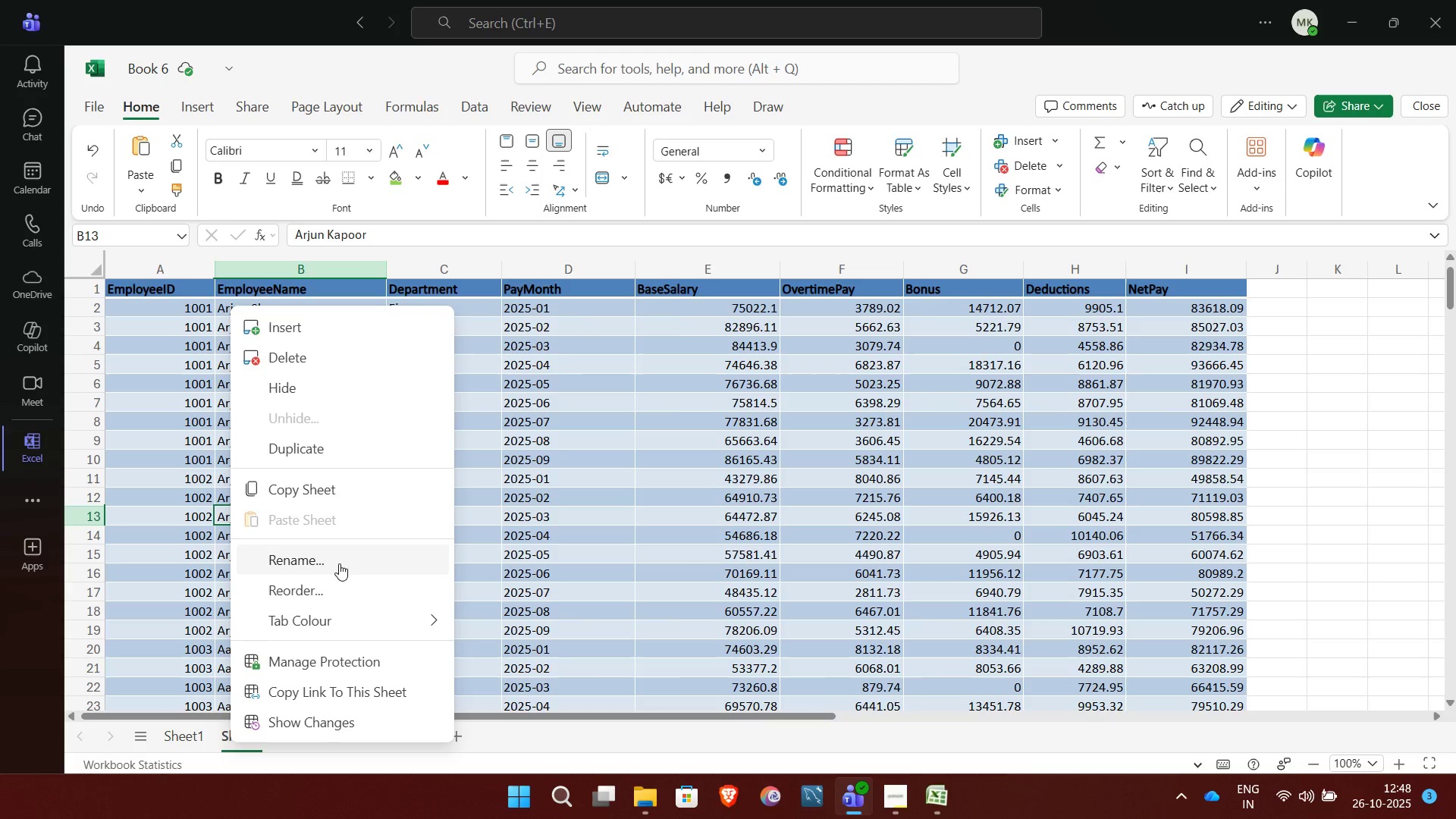 
left_click([339, 563])
 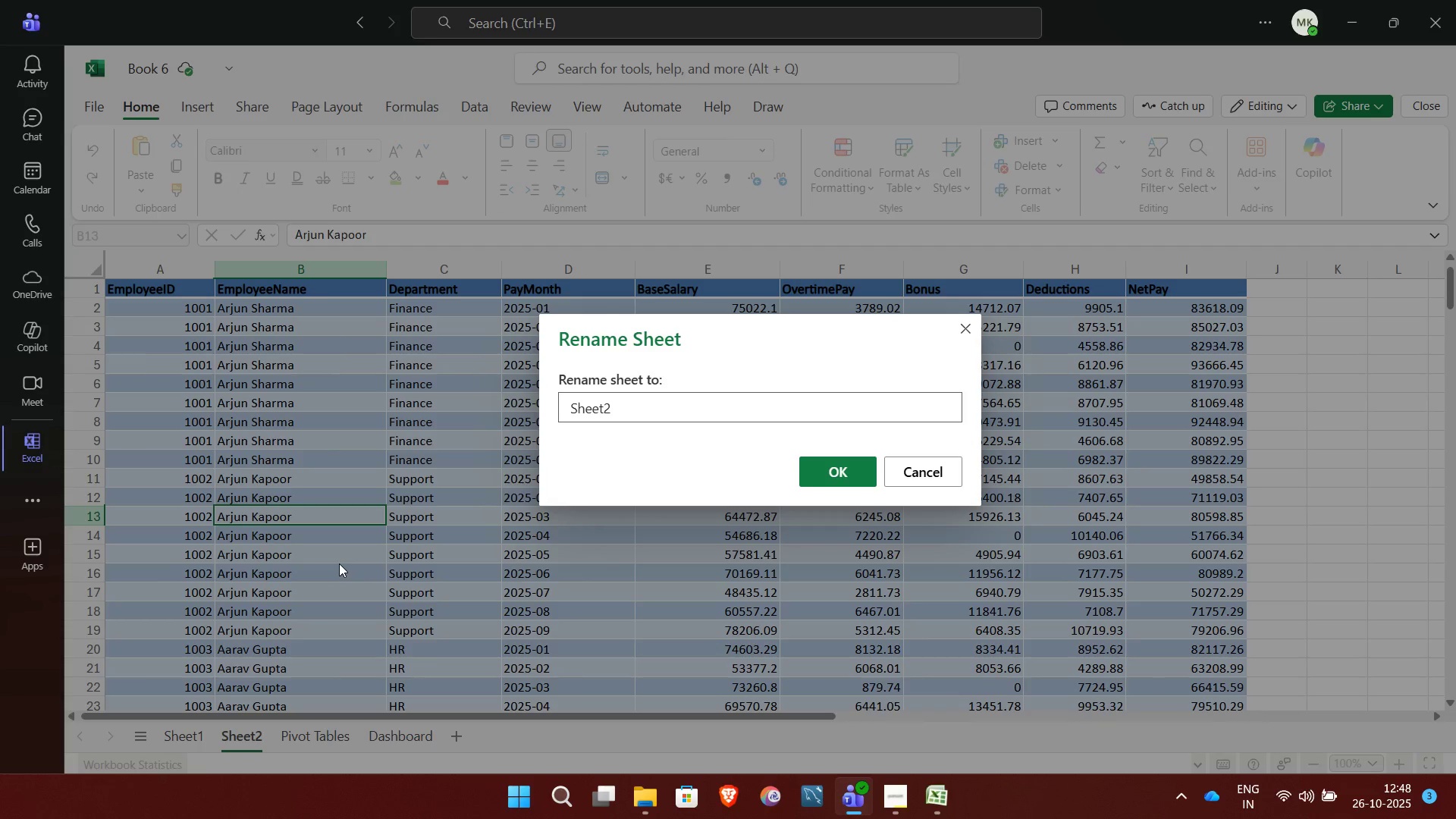 
hold_key(key=Backspace, duration=0.78)
 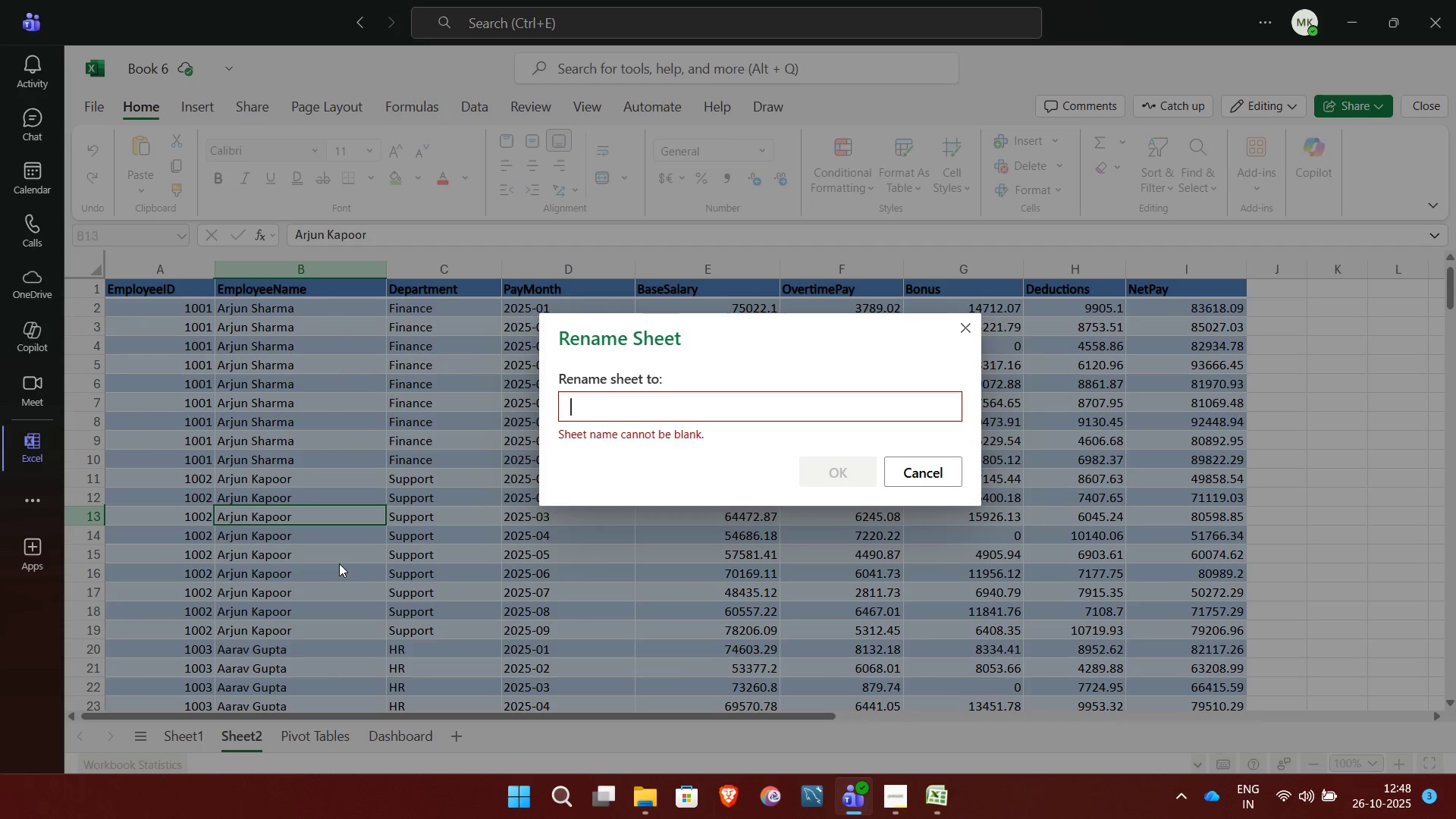 
type(Payment_Data_of_Employees)
 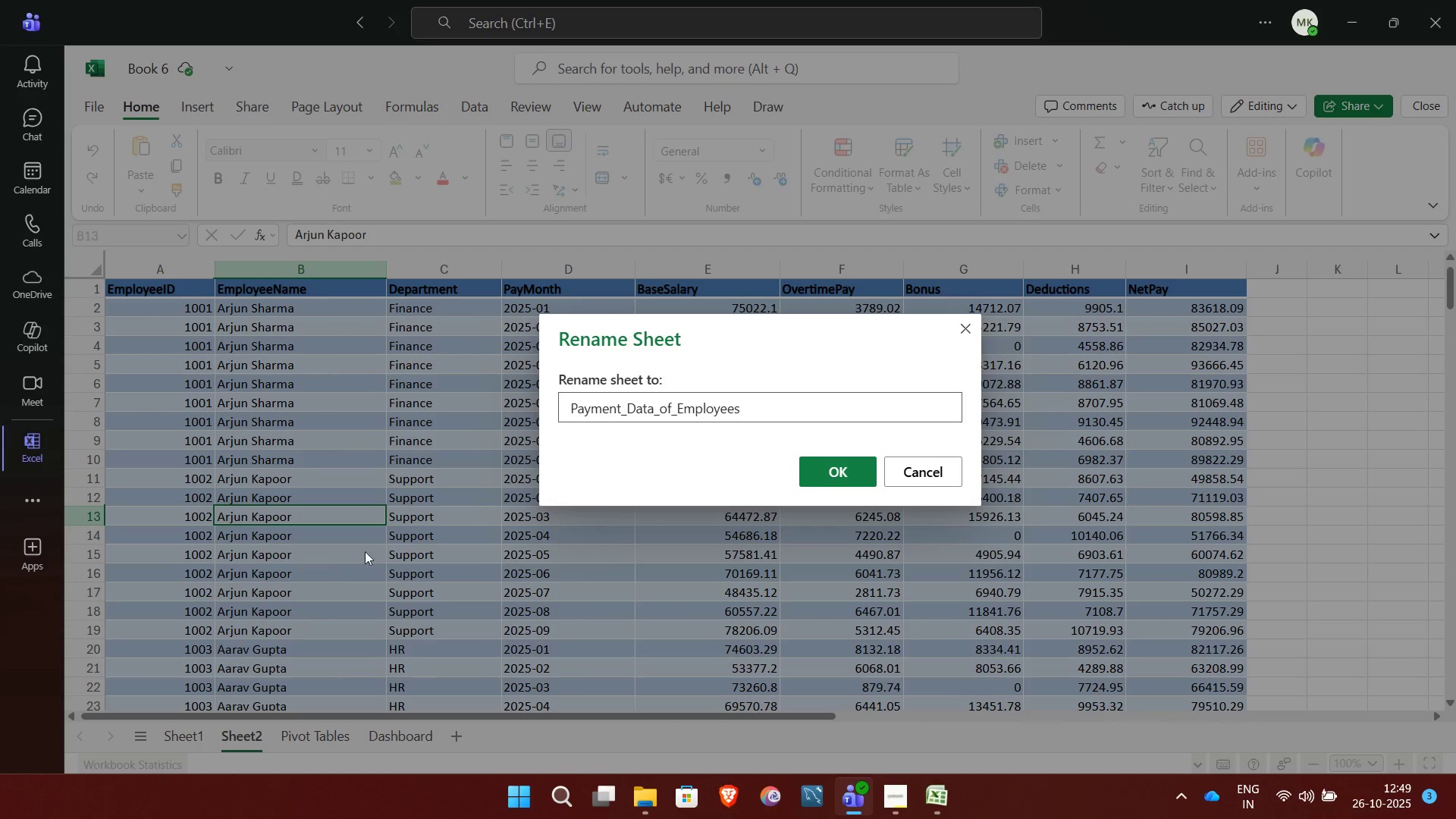 
left_click([843, 483])
 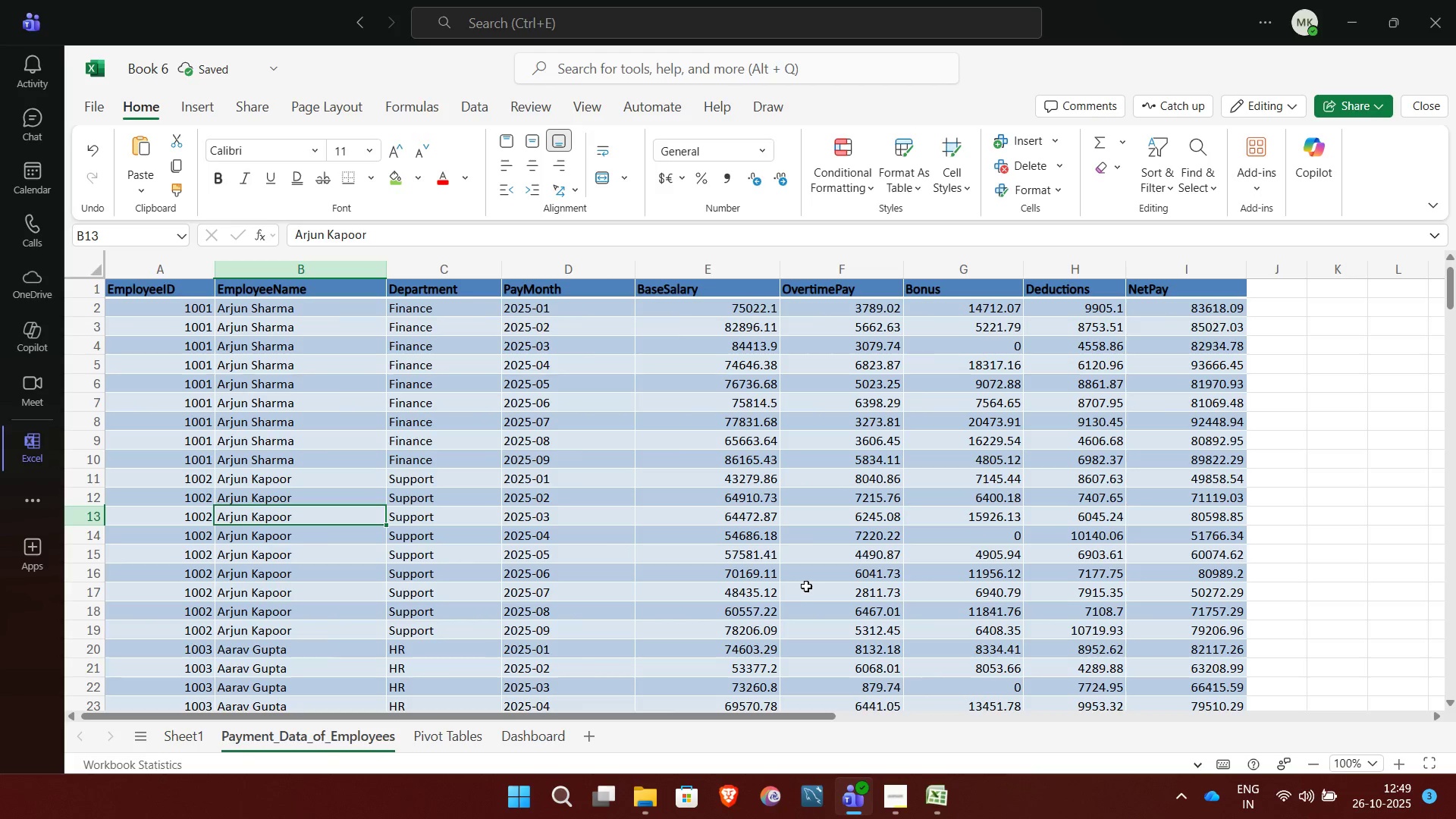 
left_click([806, 586])
 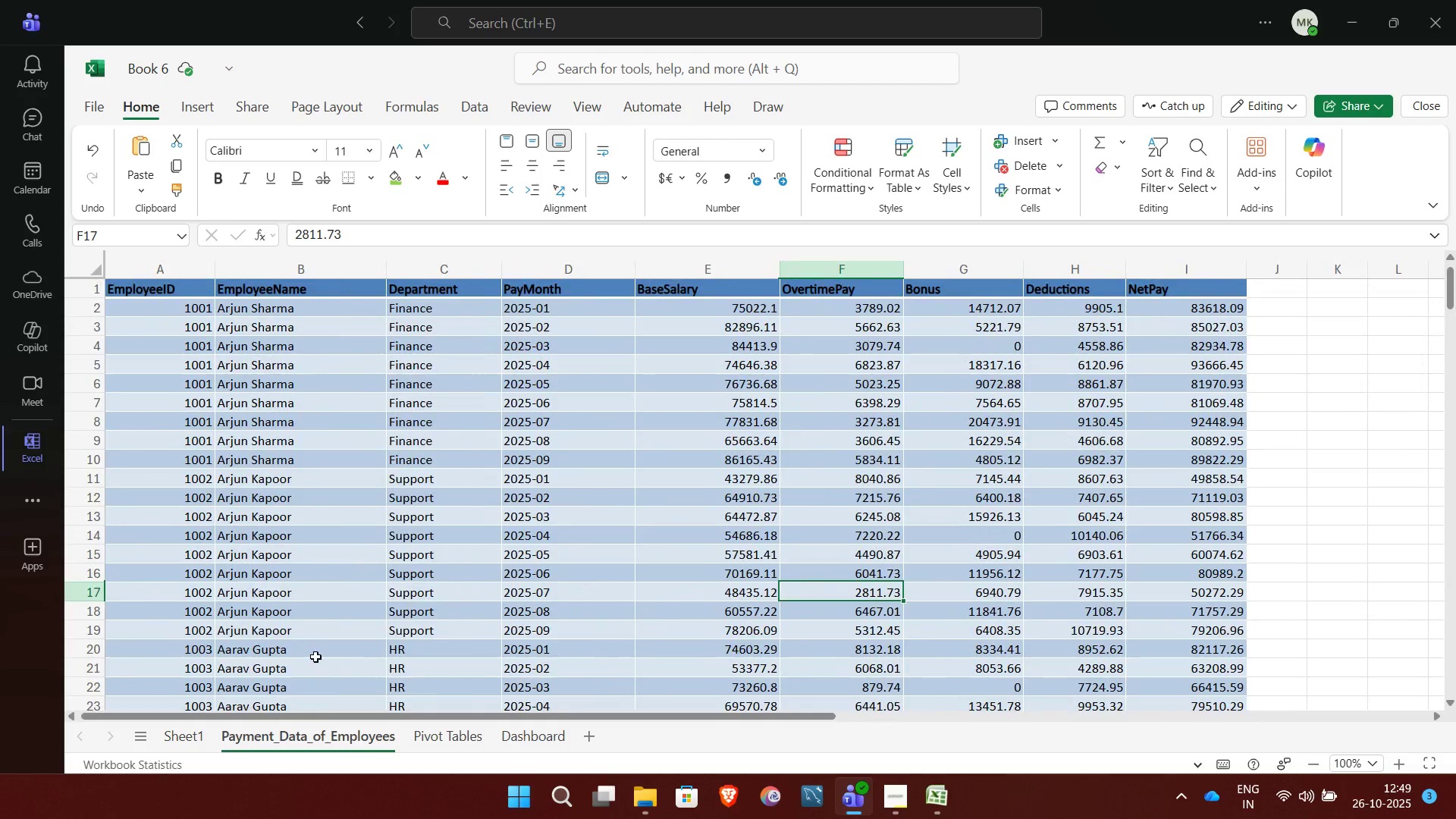 
left_click([185, 741])
 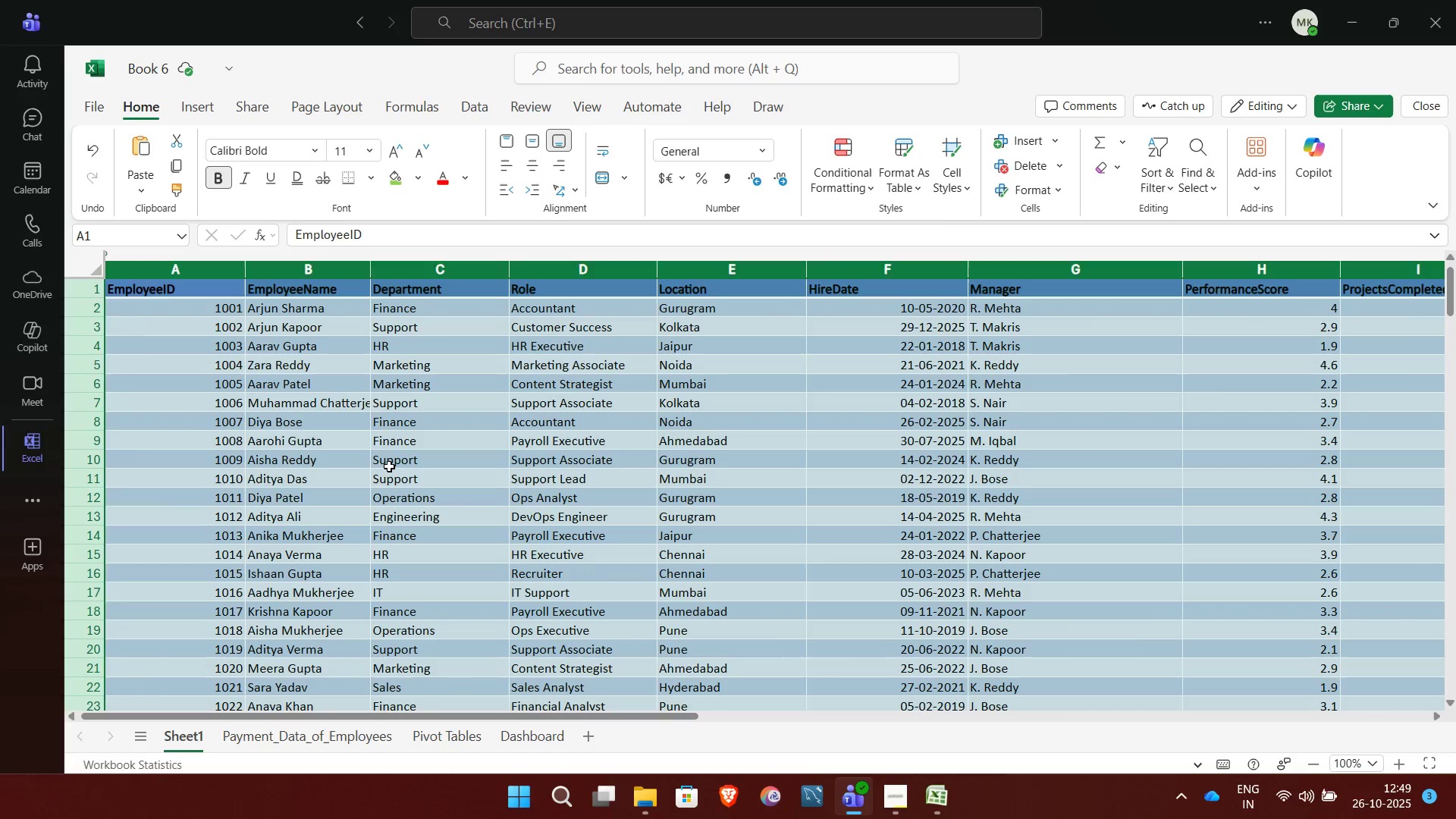 
left_click([389, 466])
 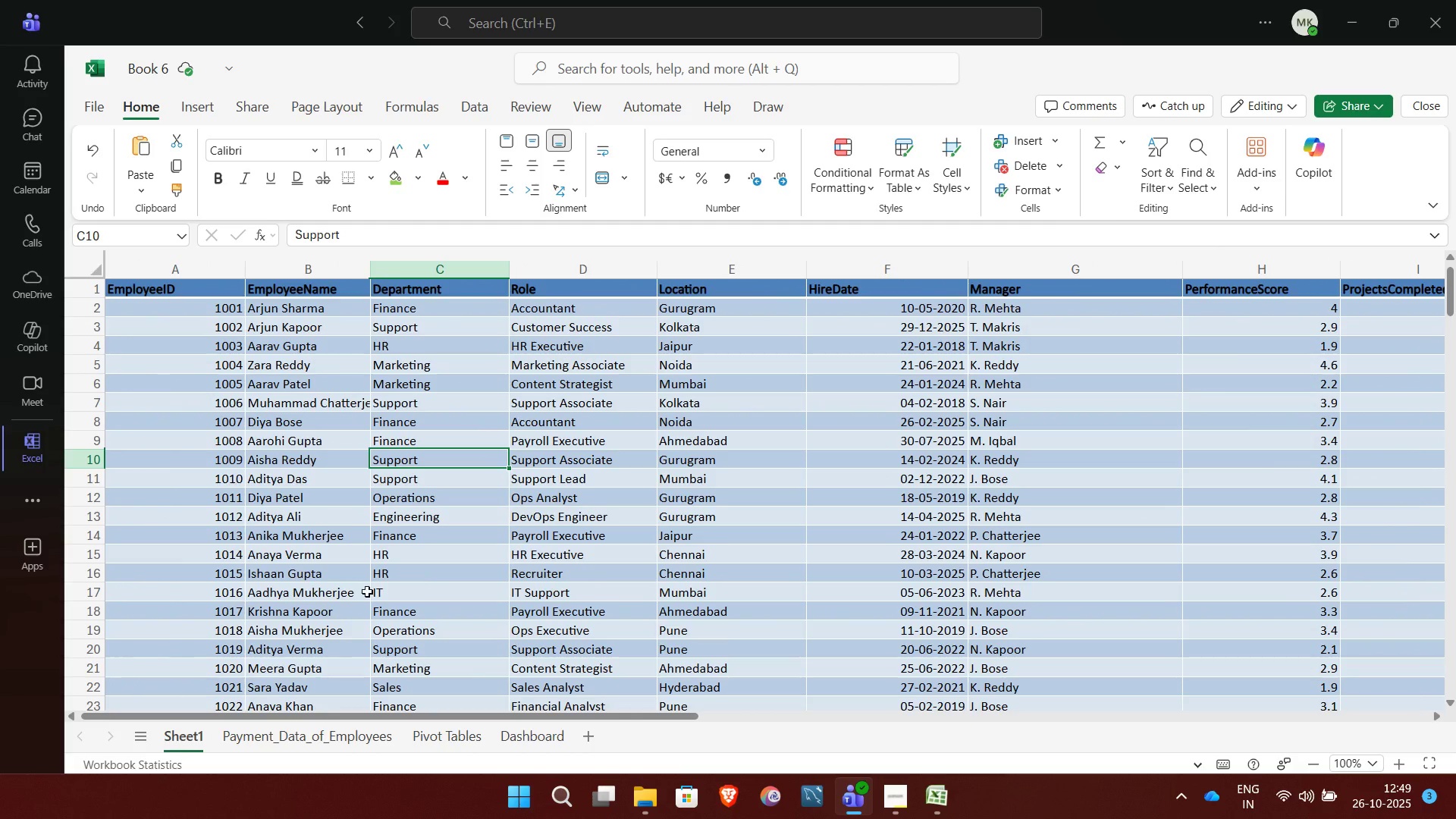 
wait(5.39)
 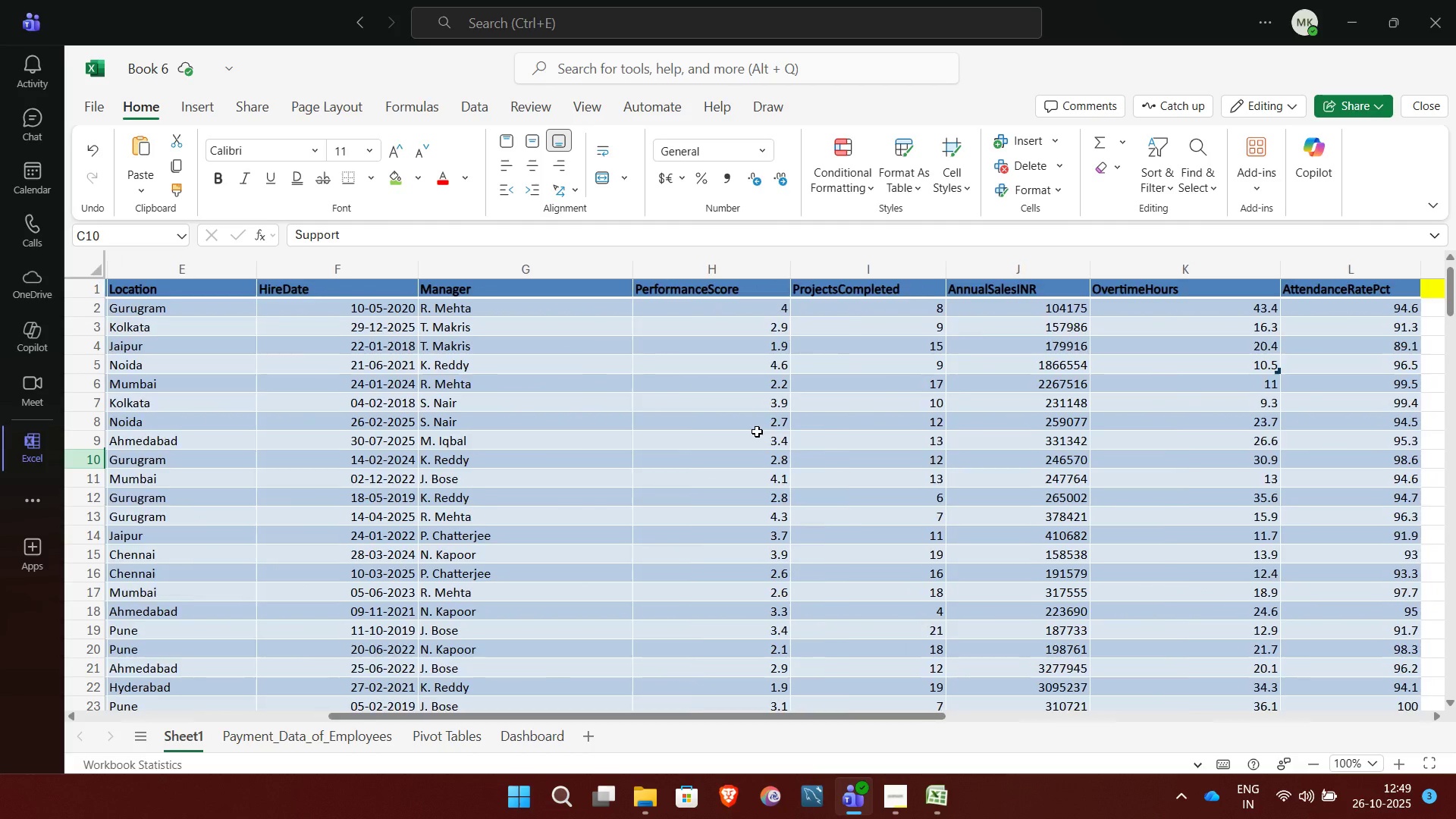 
right_click([173, 739])
 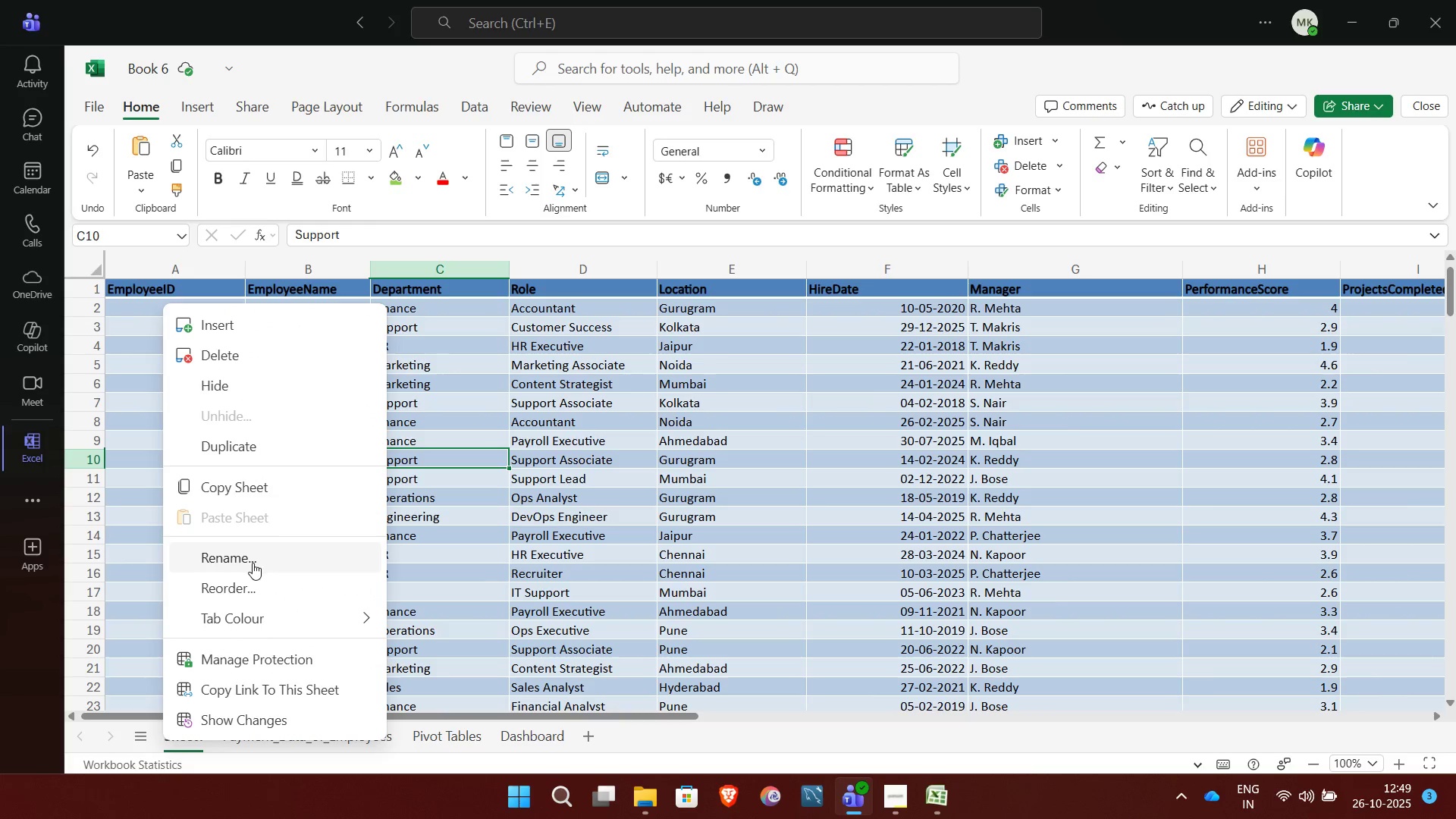 
left_click([253, 563])
 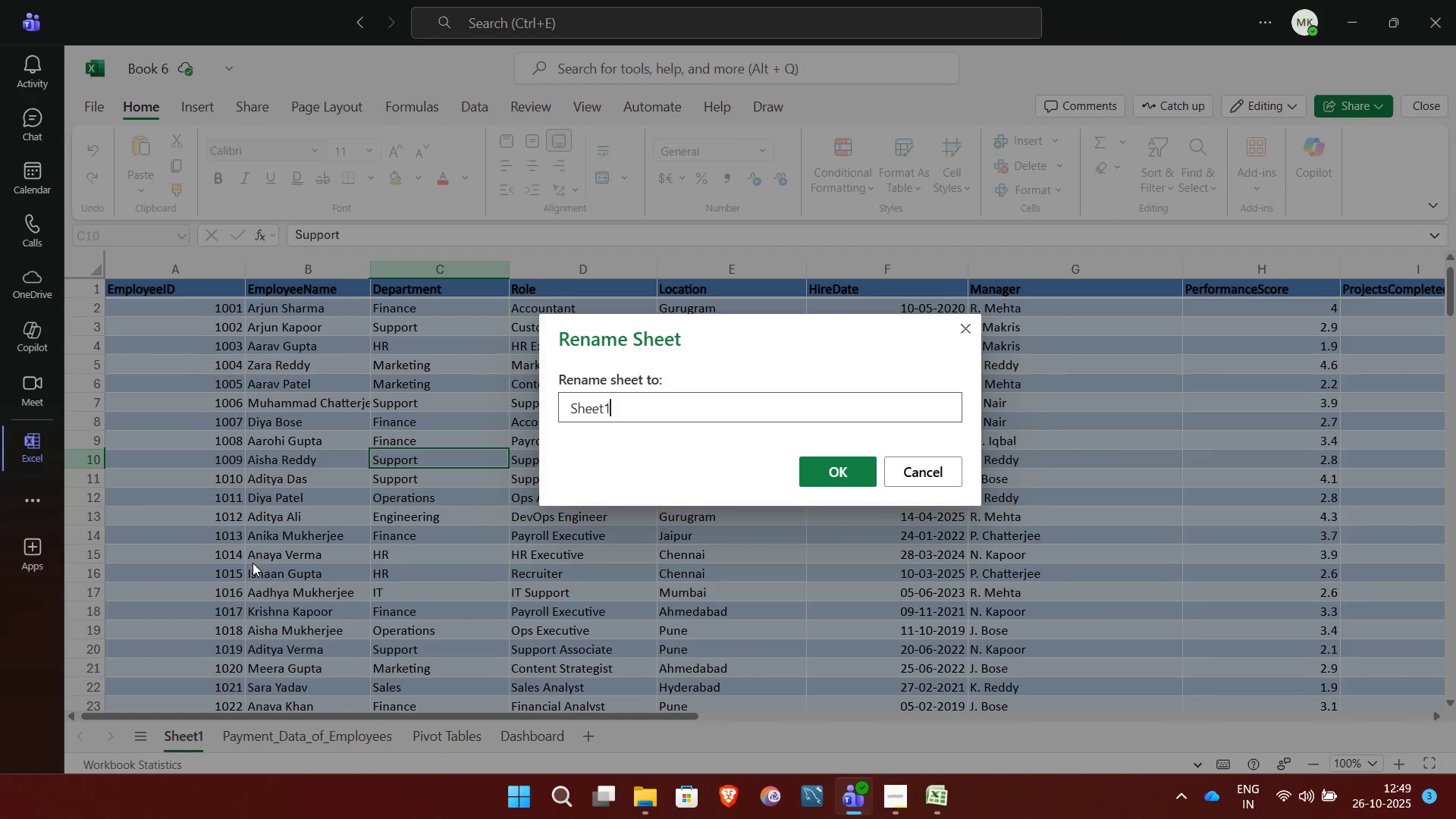 
key(Backspace)
key(Backspace)
key(Backspace)
key(Backspace)
key(Backspace)
key(Backspace)
type(Performance )
key(Backspace)
type(_Data_of_Employeee)
key(Backspace)
type(s)
 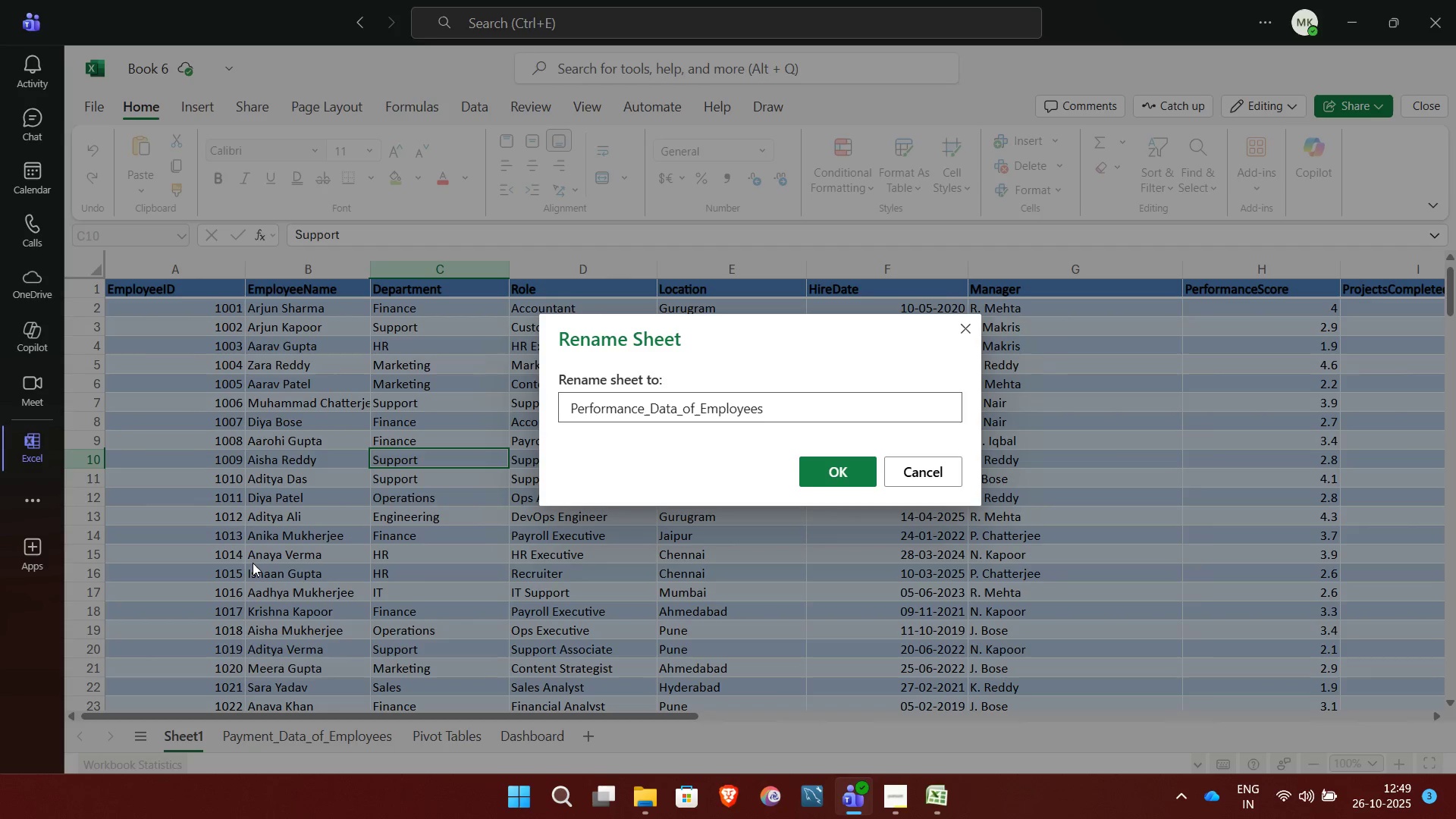 
left_click([853, 476])
 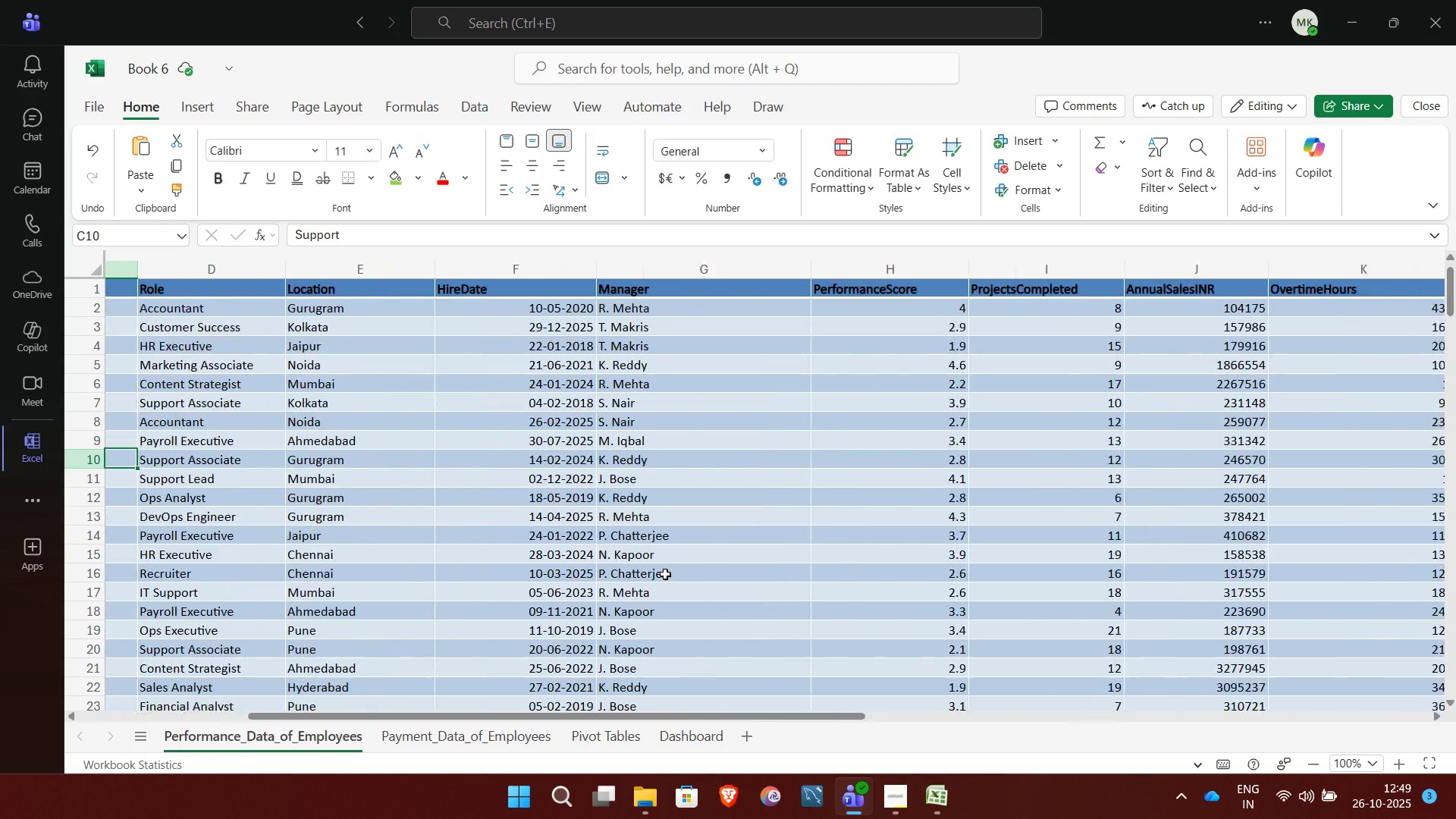 
wait(9.1)
 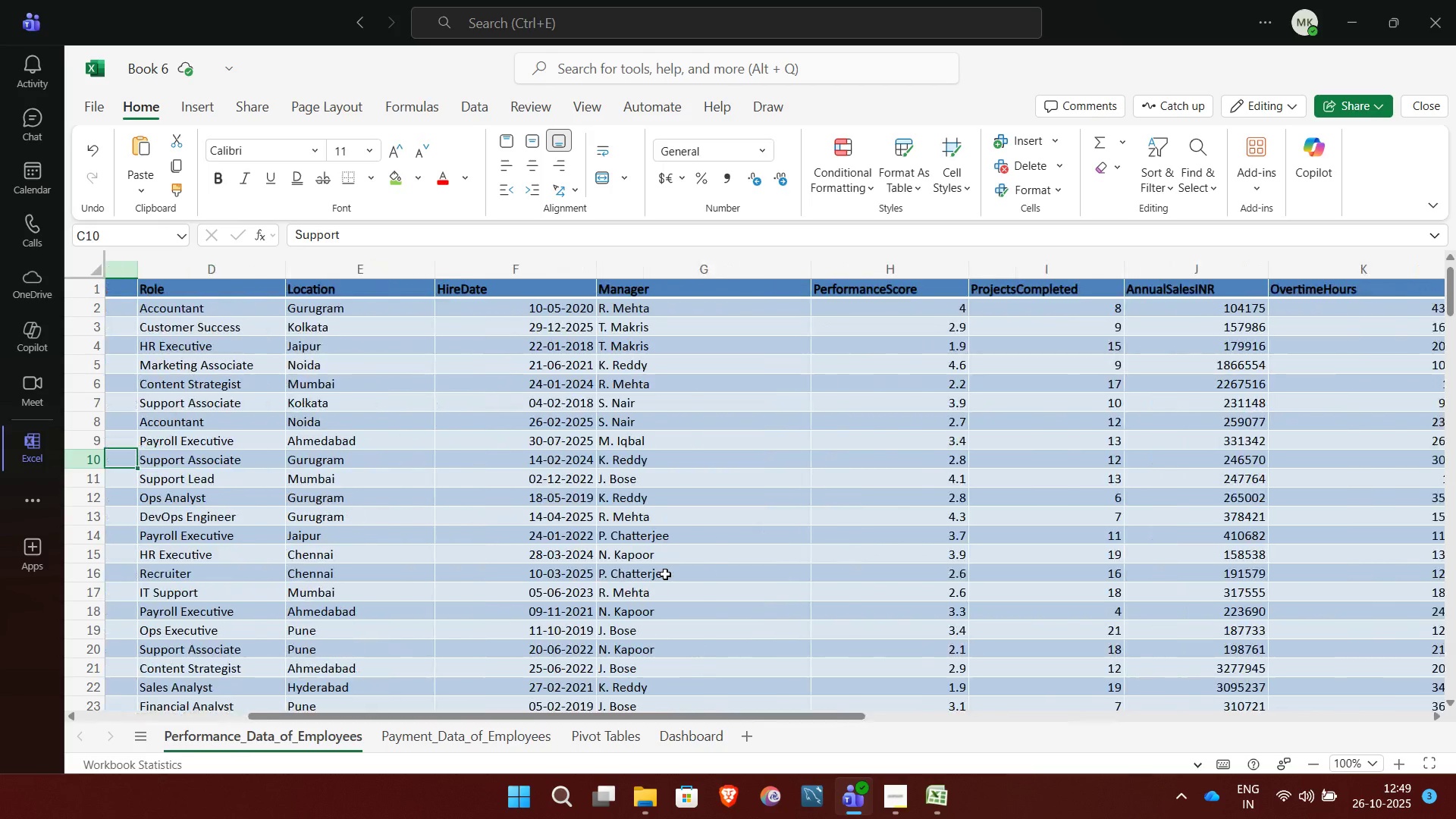 
left_click([95, 290])
 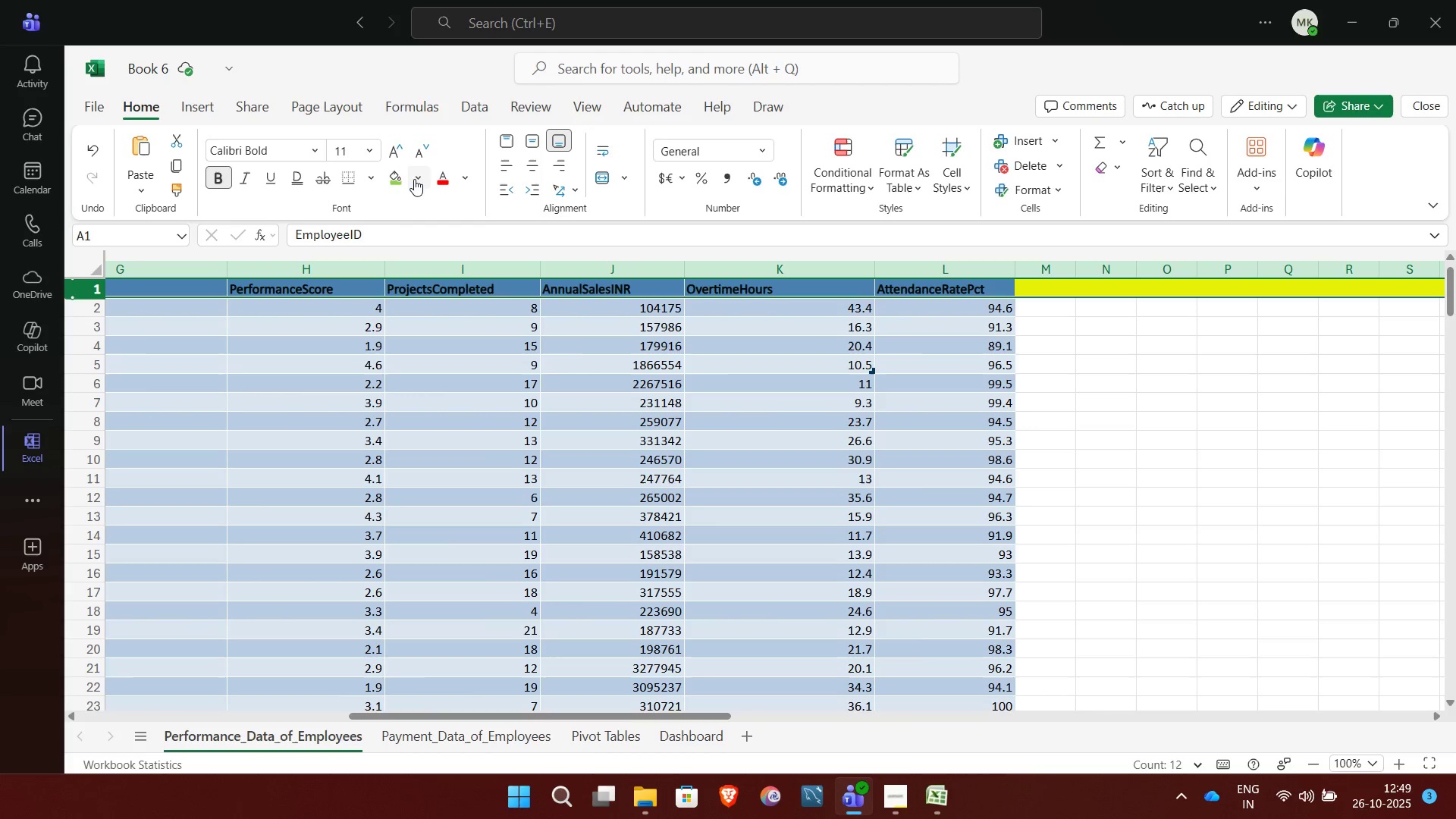 
left_click([416, 178])
 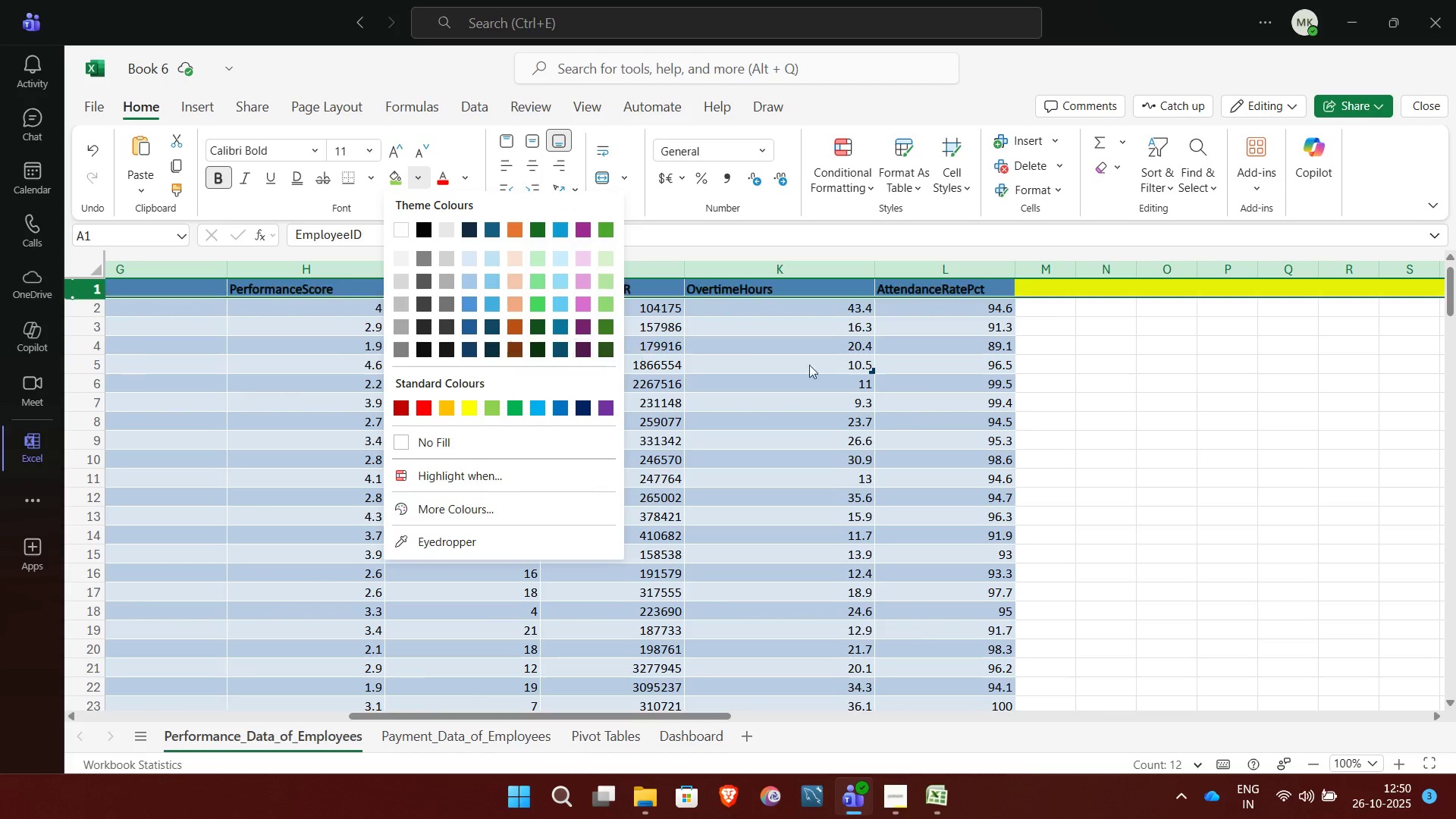 
left_click([1338, 383])
 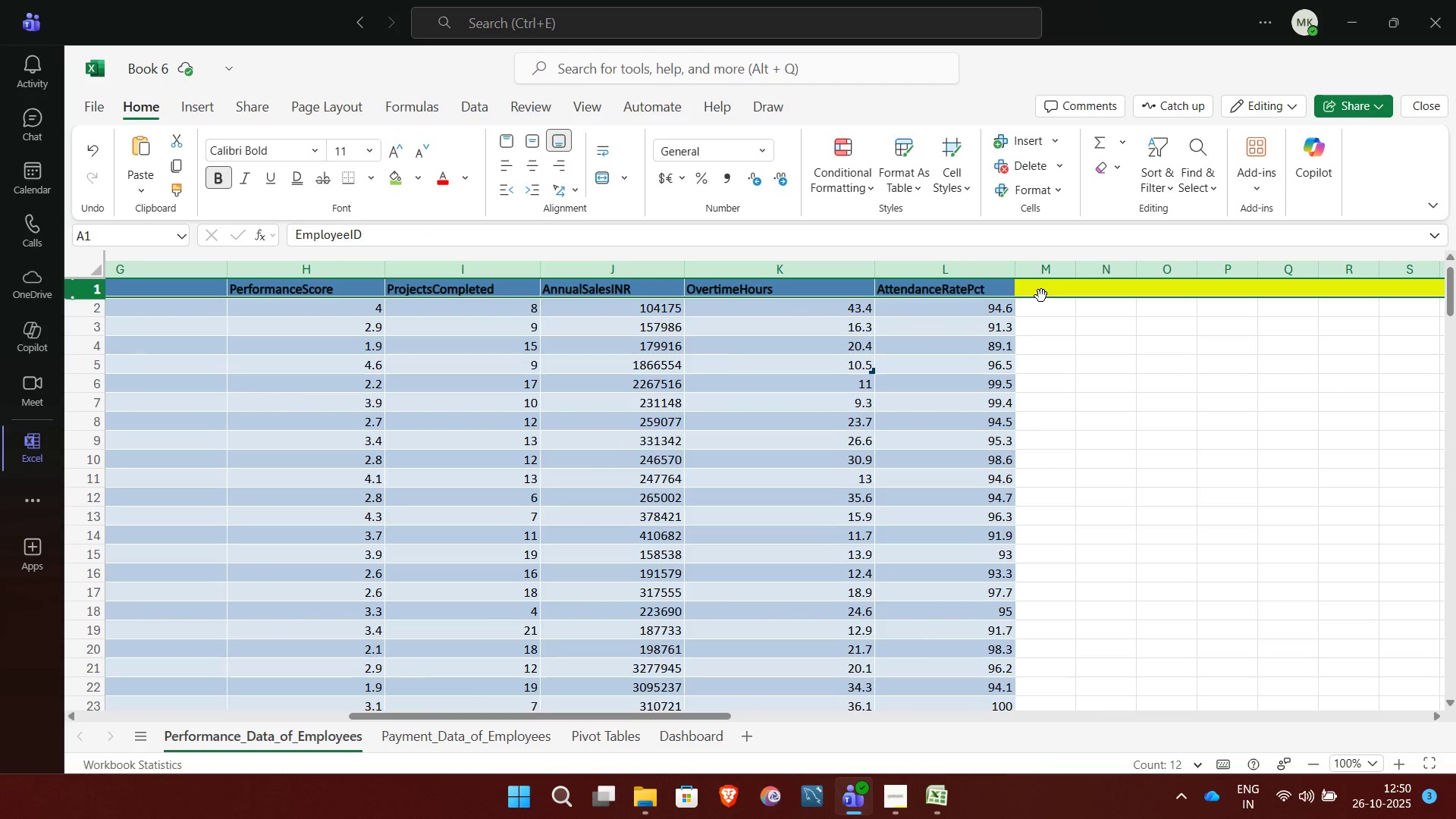 
left_click([1041, 296])
 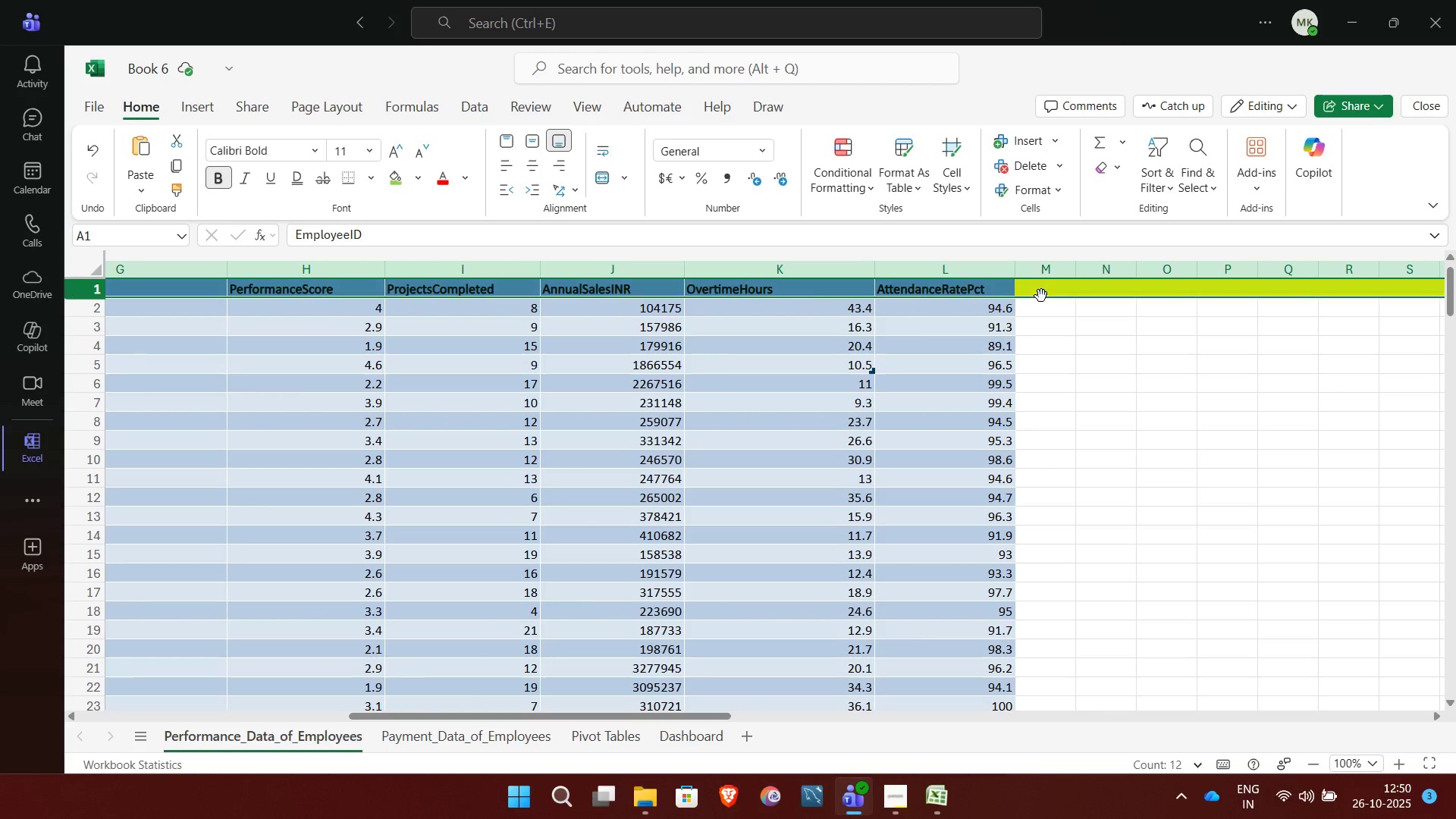 
left_click([1041, 296])
 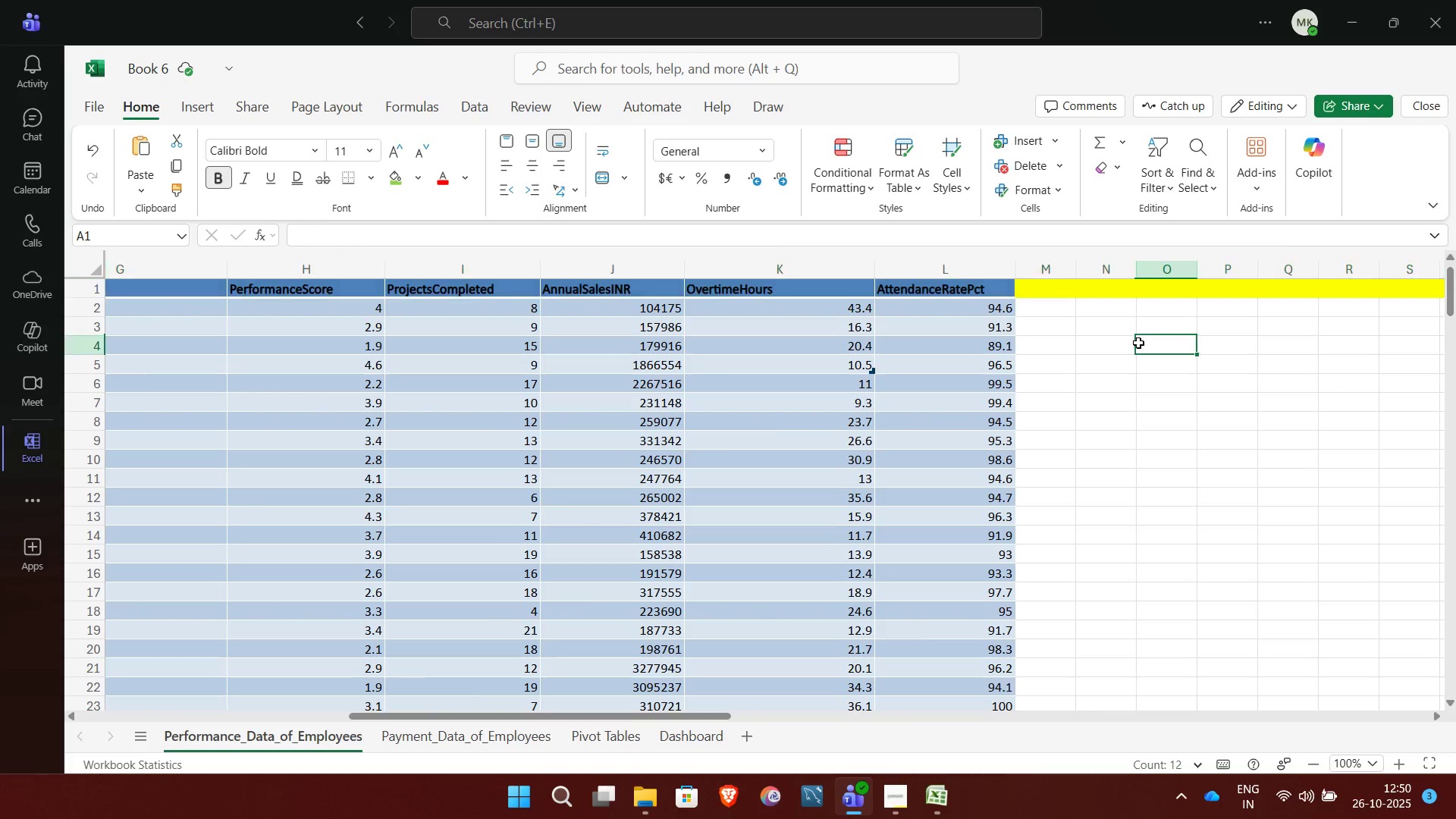 
left_click([1138, 343])
 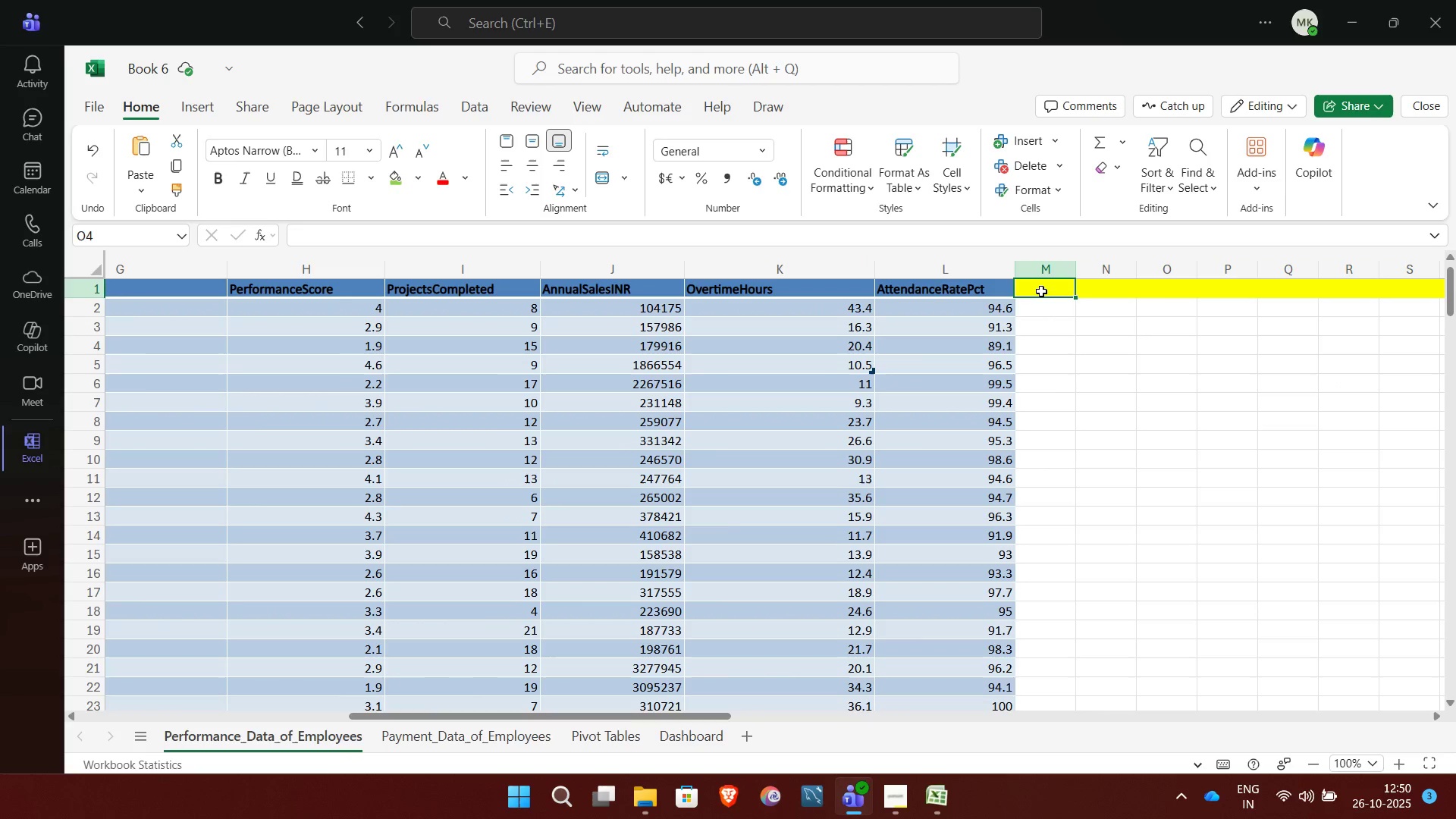 
left_click([1041, 291])
 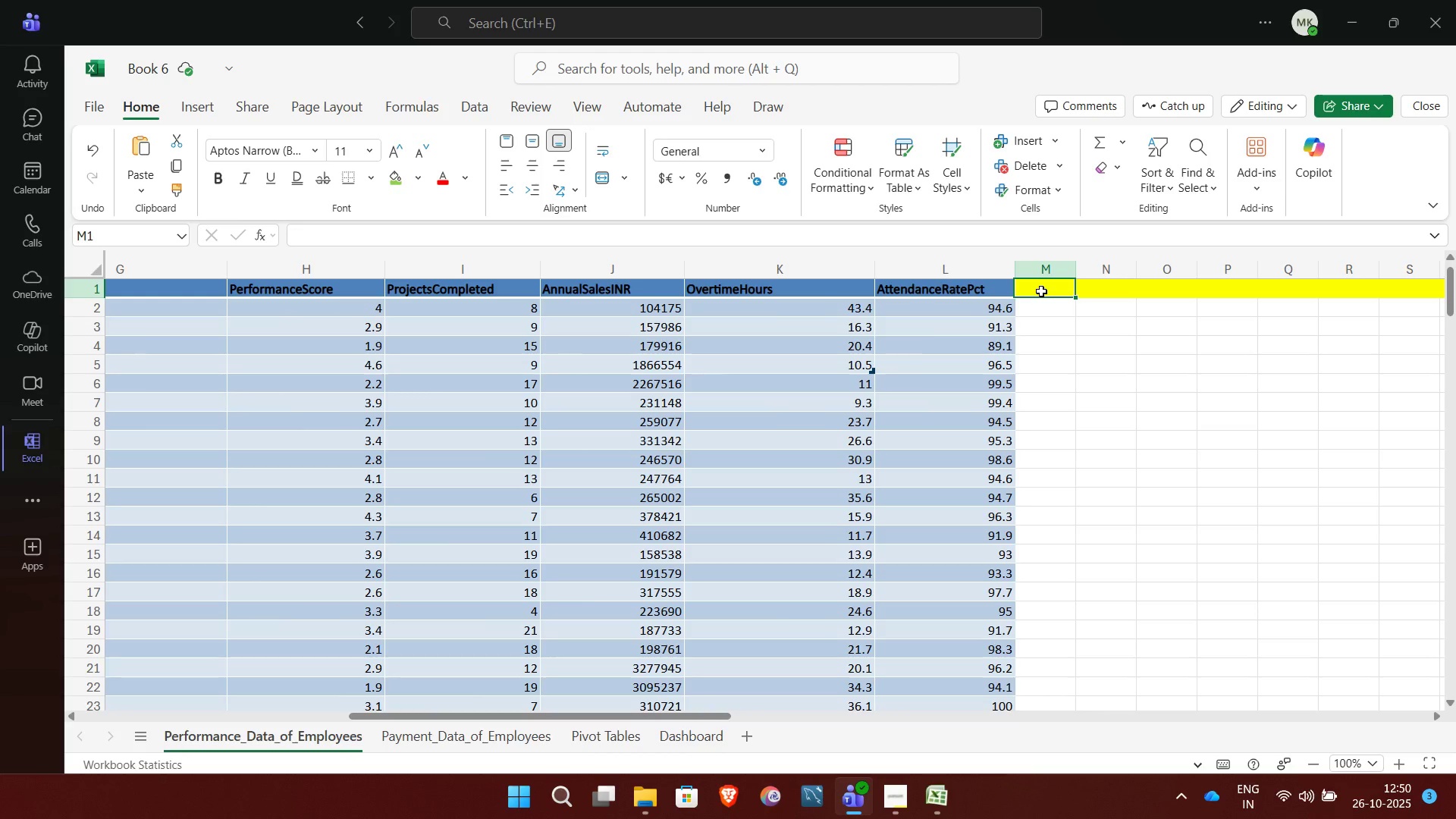 
key(Control+Shift+ArrowRight)
 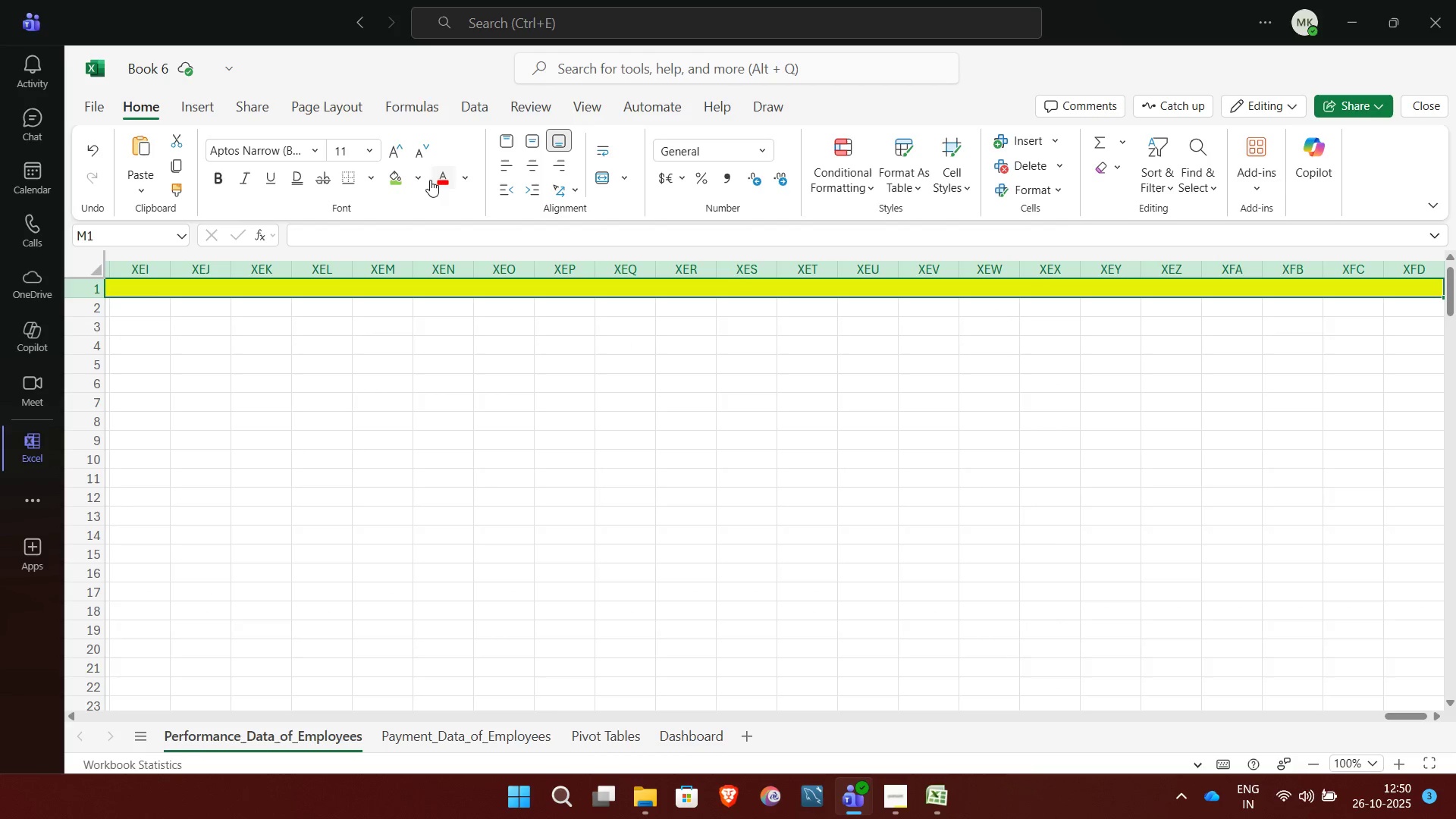 
left_click([421, 178])
 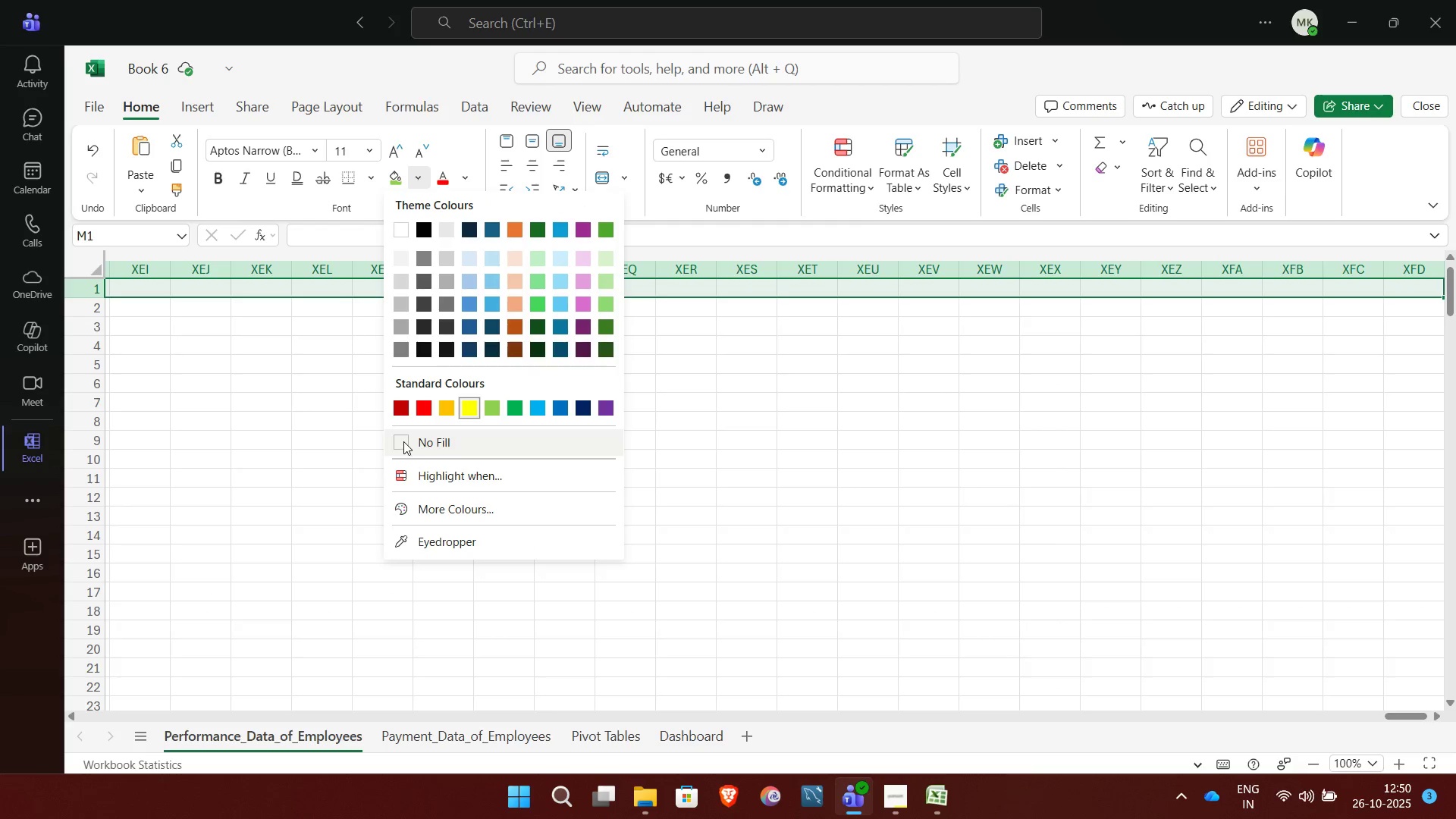 
left_click([403, 441])
 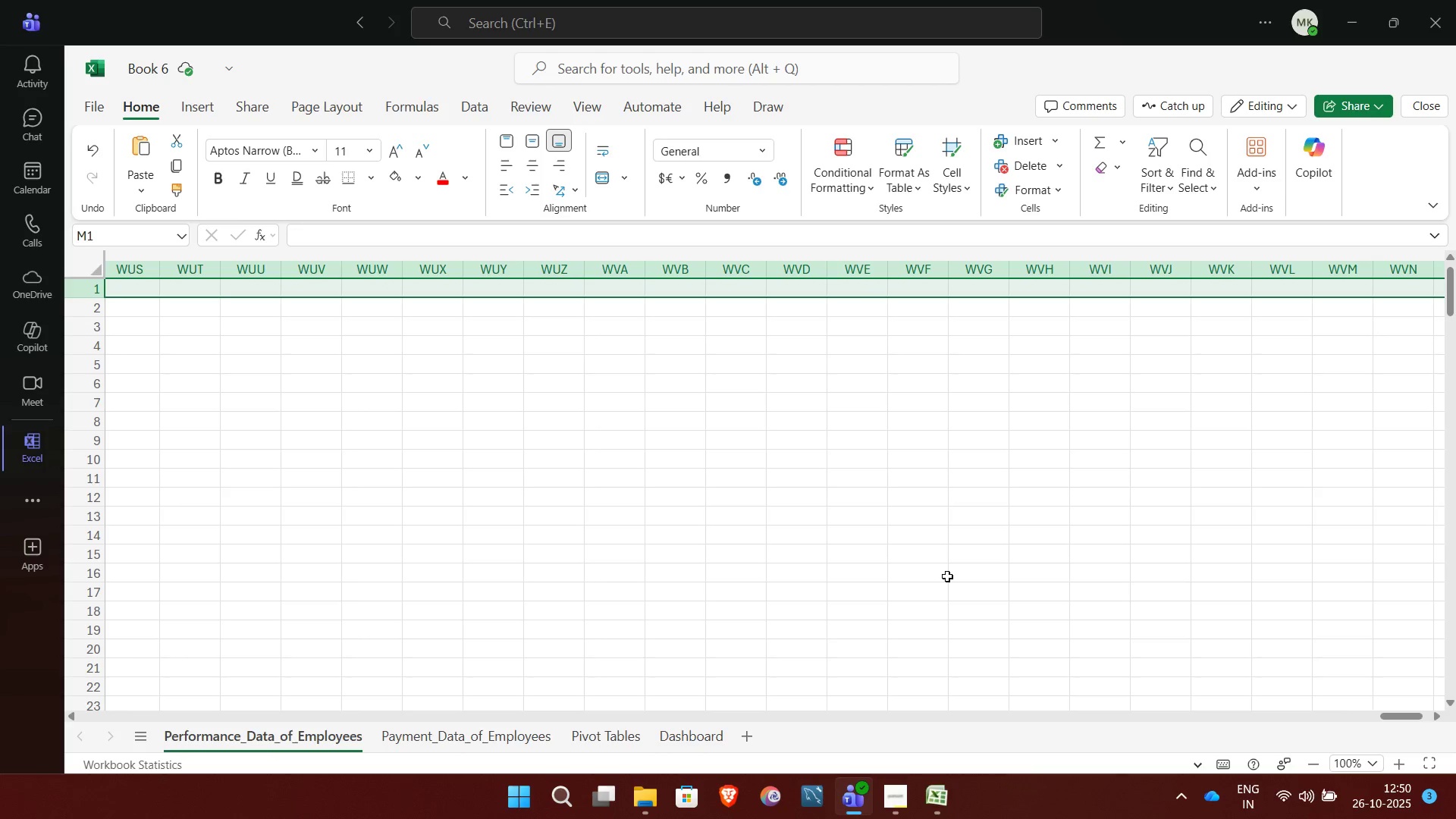 
wait(6.94)
 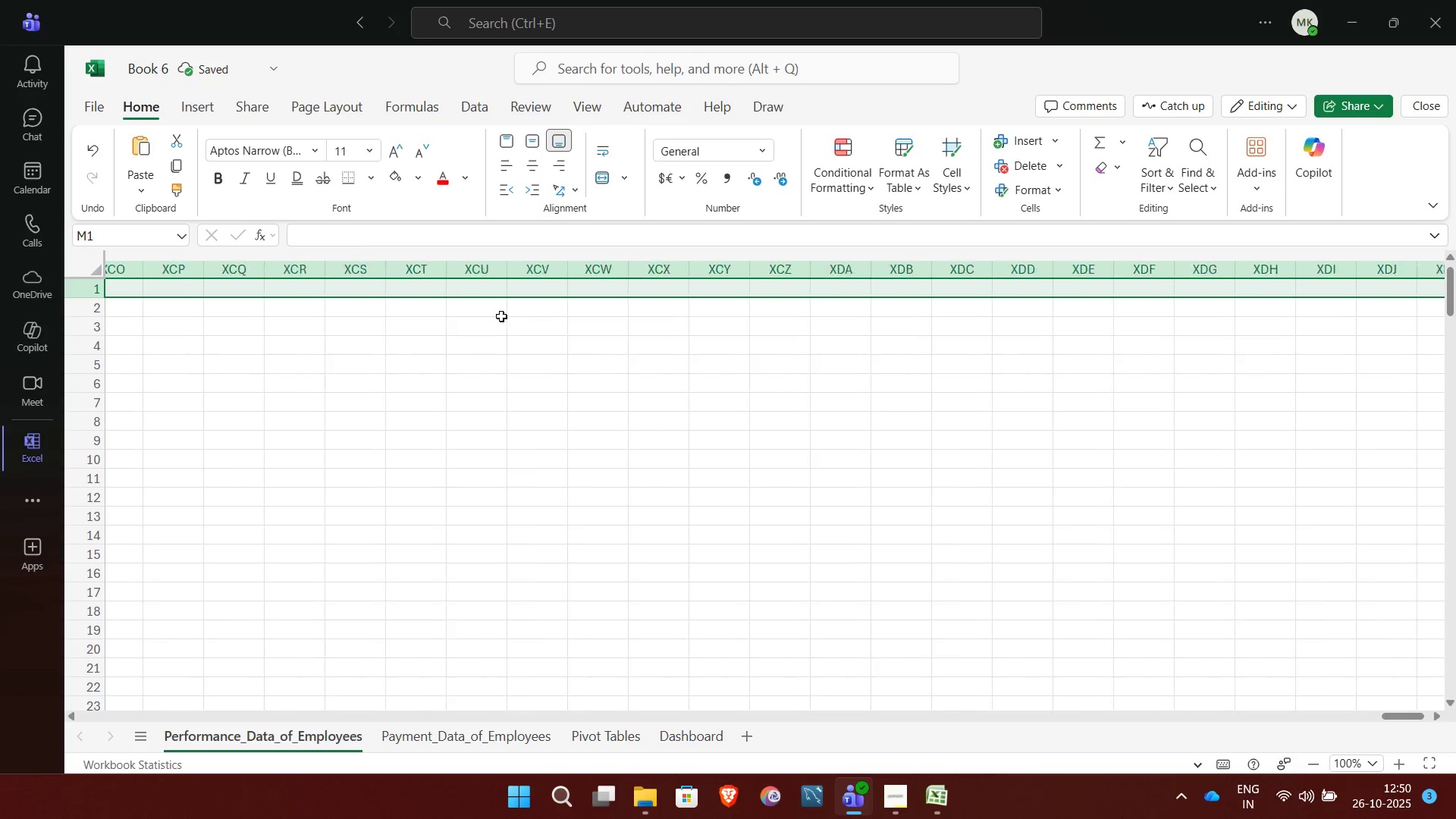 
left_click_drag(start_coordinate=[1389, 714], to_coordinate=[593, 712])
 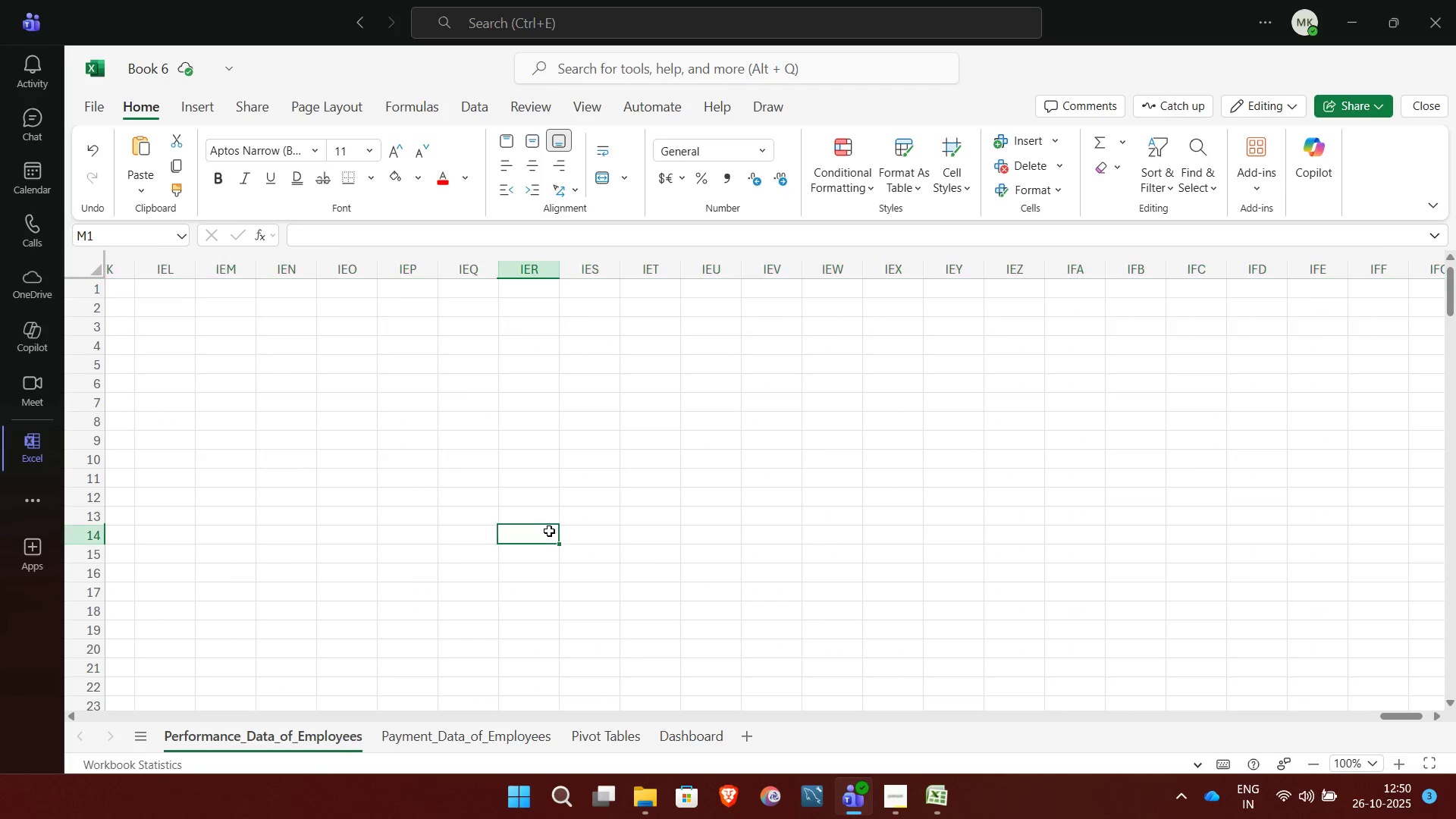 
left_click([549, 531])
 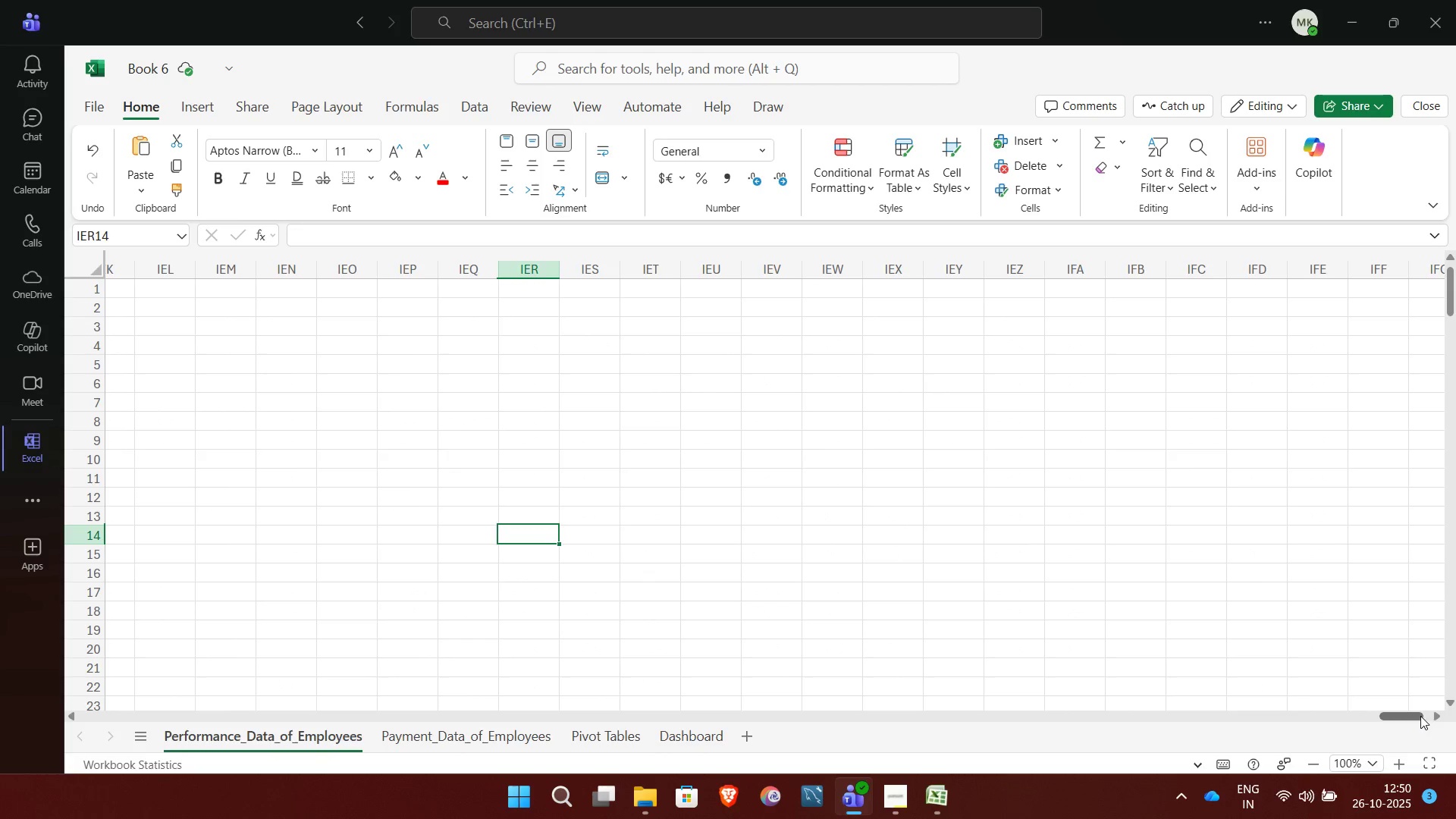 
left_click_drag(start_coordinate=[1420, 715], to_coordinate=[58, 726])
 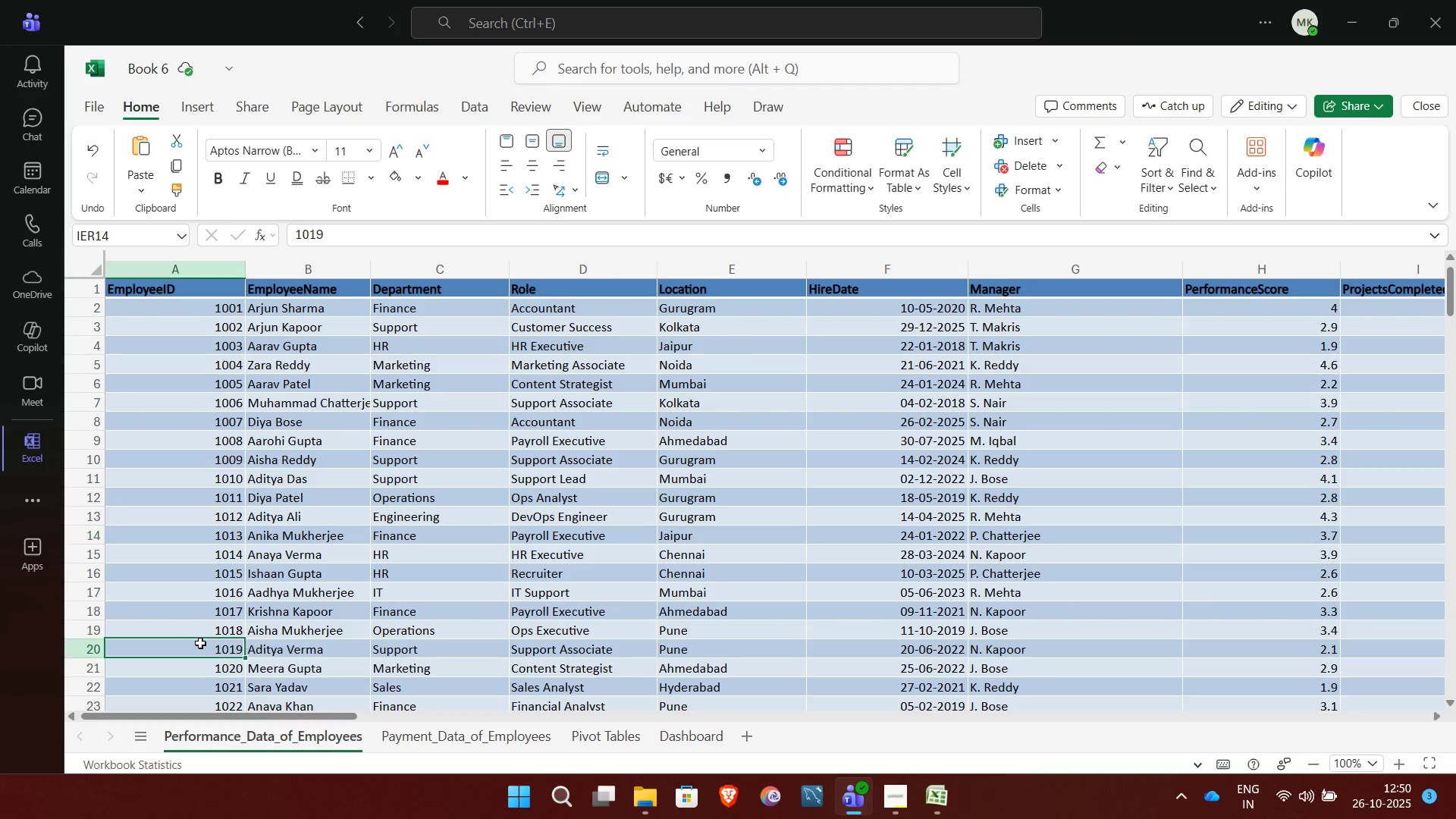 
left_click([200, 643])
 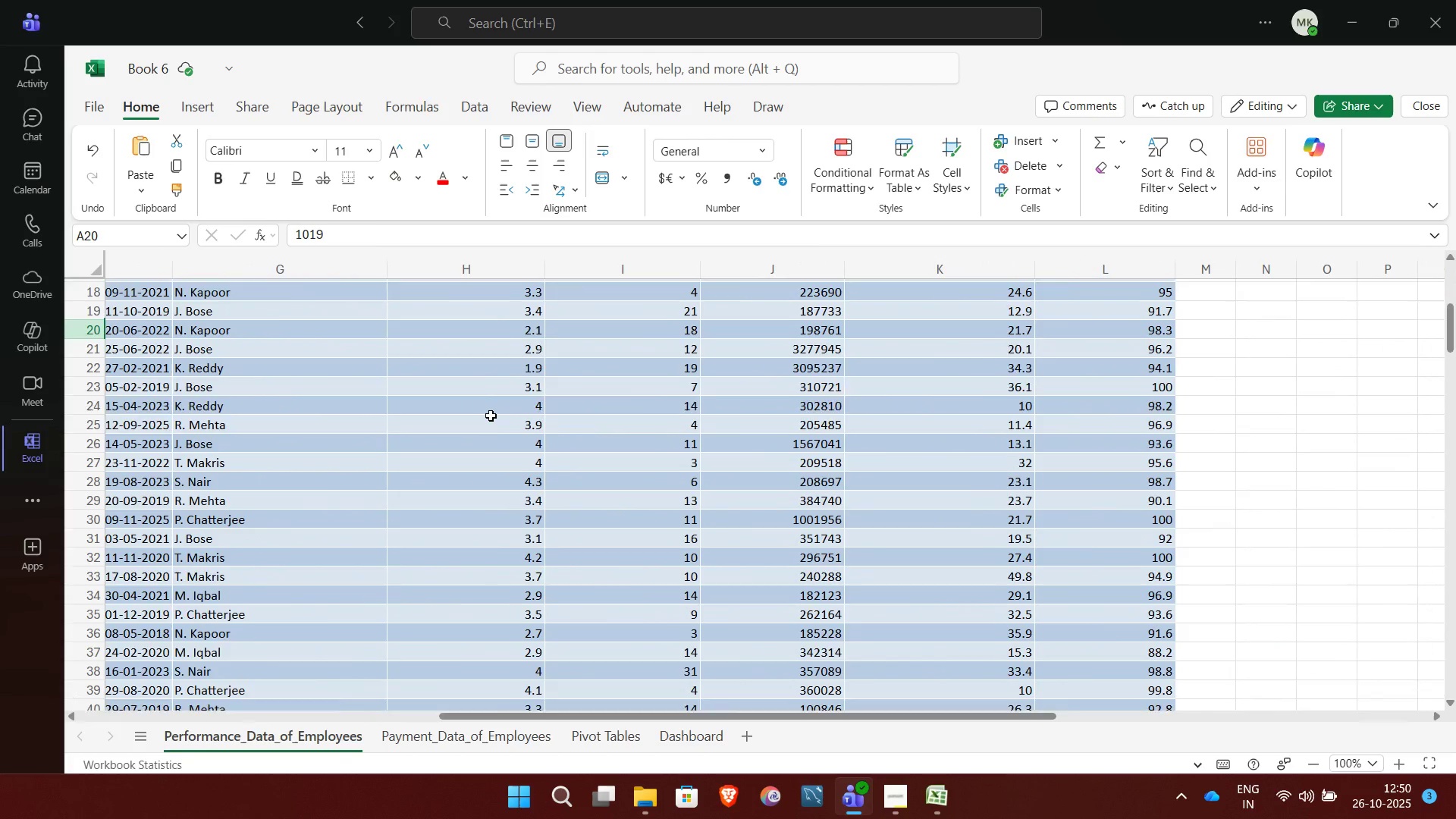 
wait(18.61)
 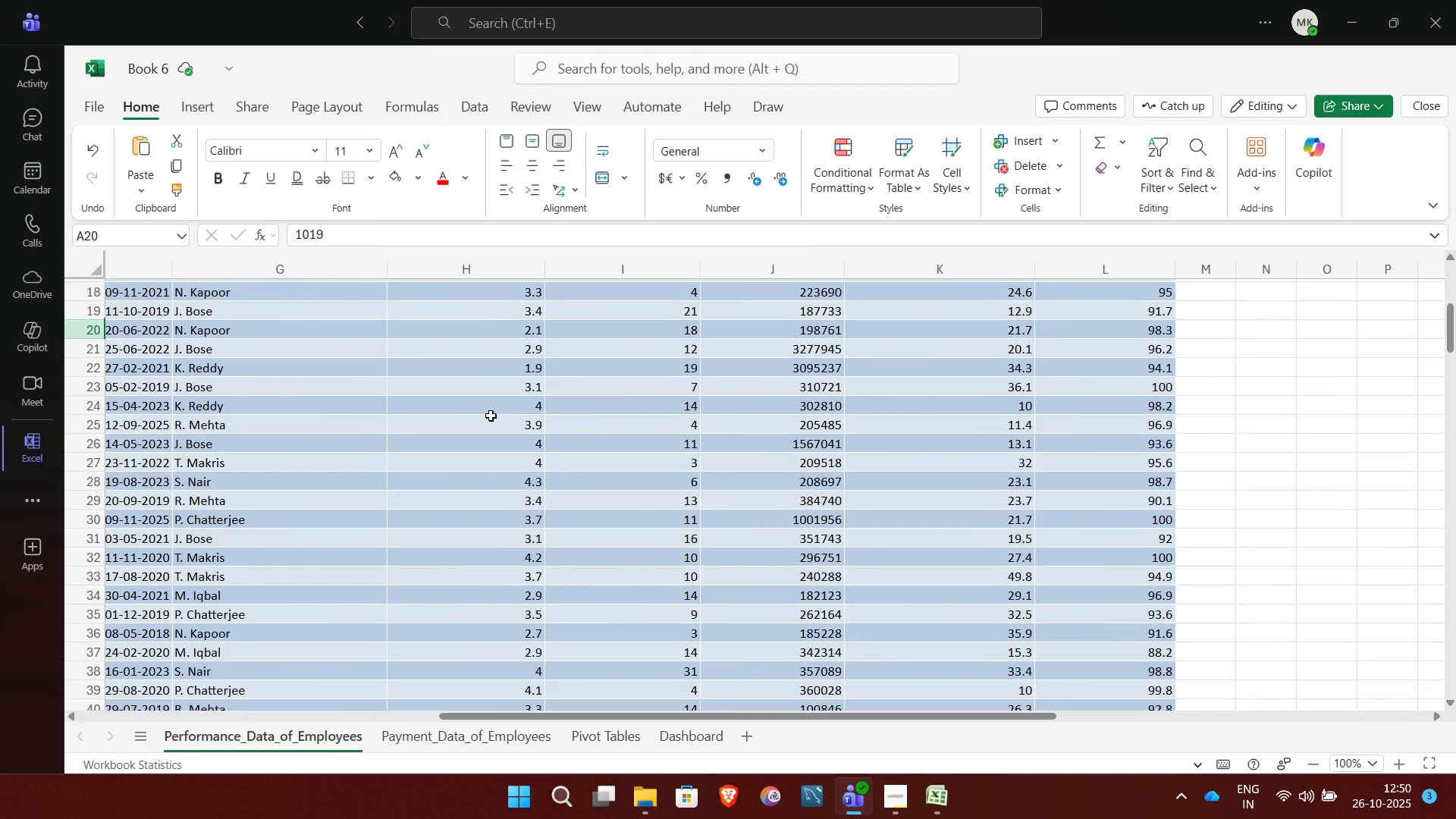 
left_click([812, 377])
 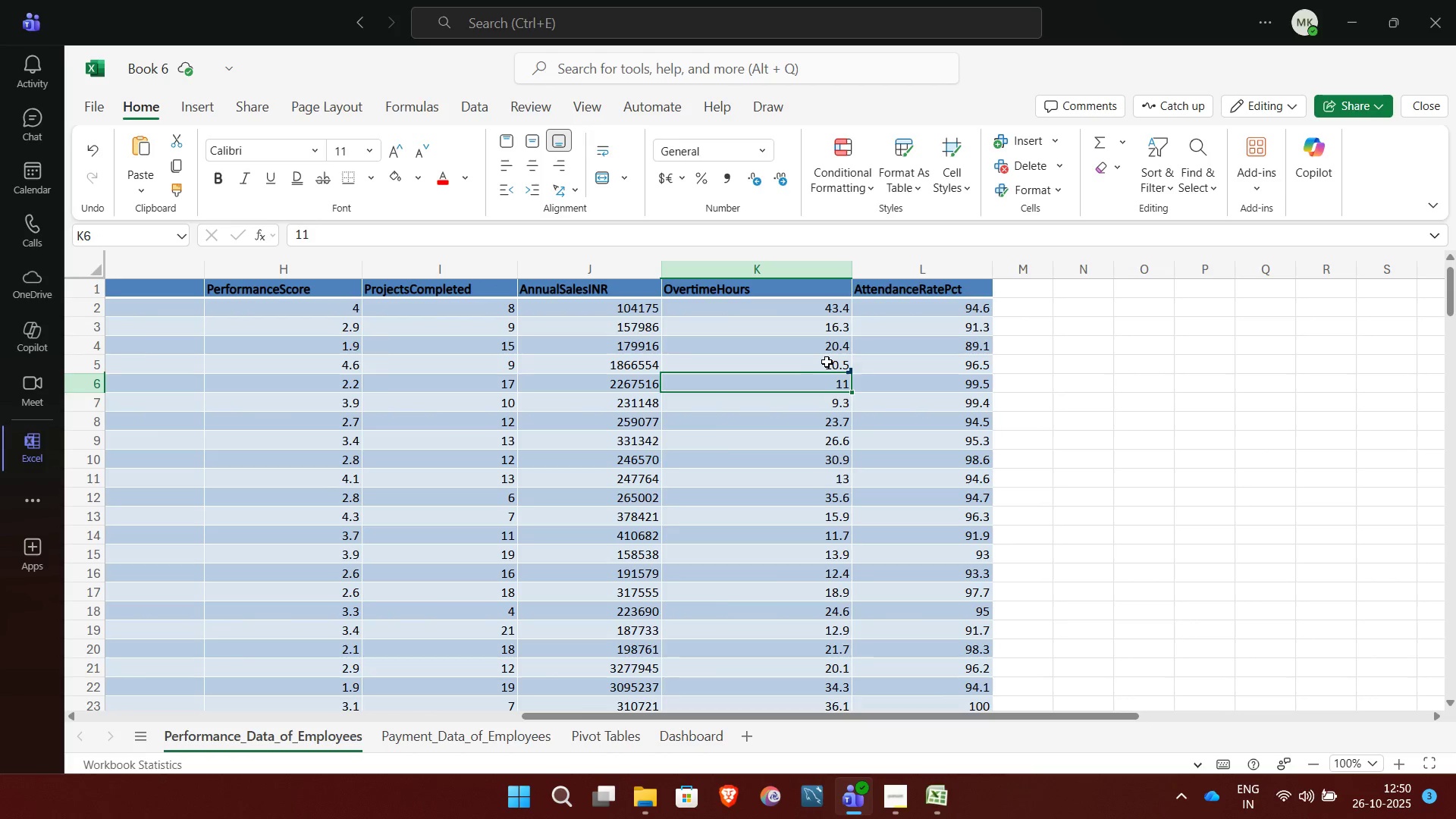 
left_click([827, 362])
 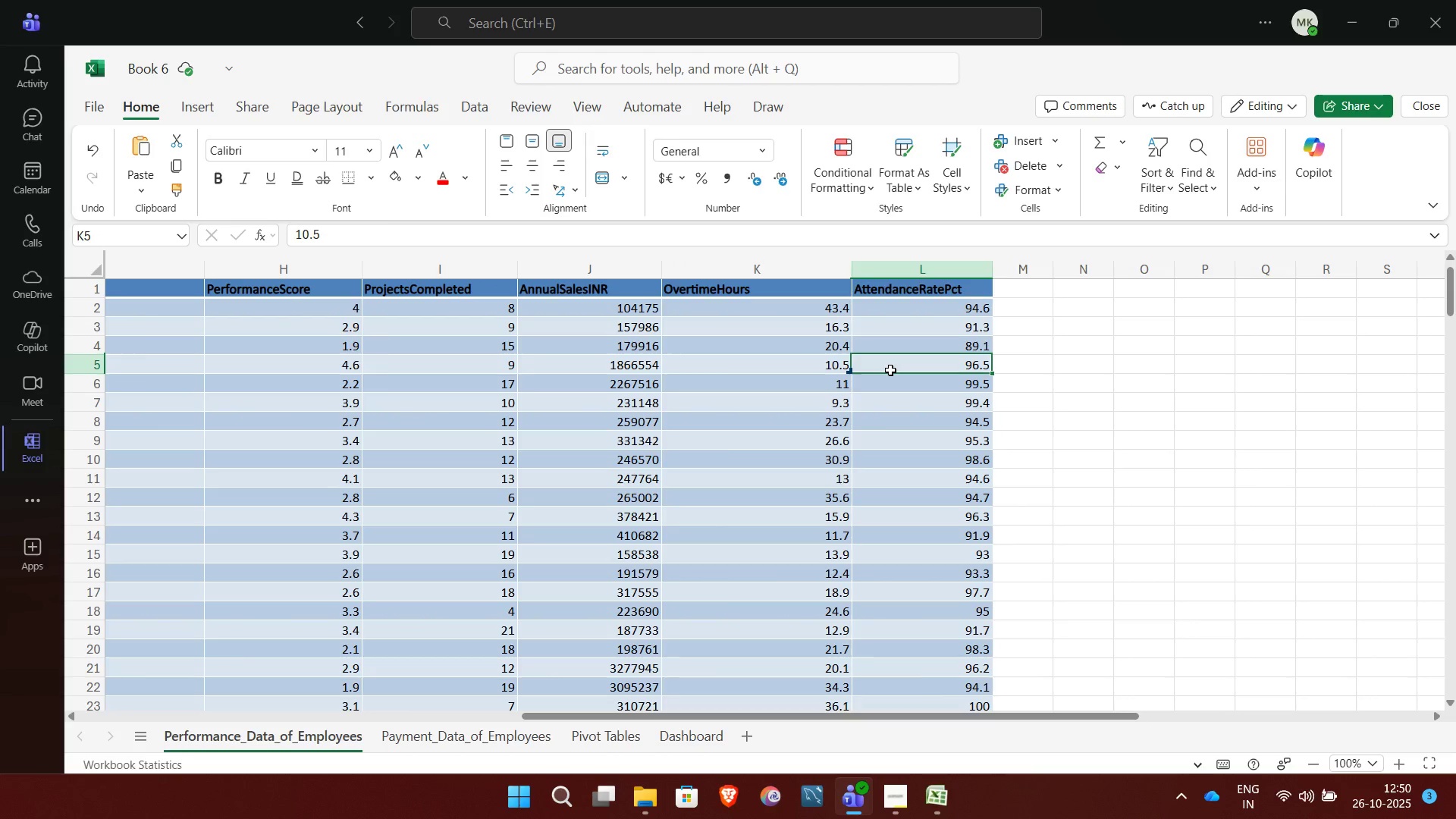 
left_click([890, 370])
 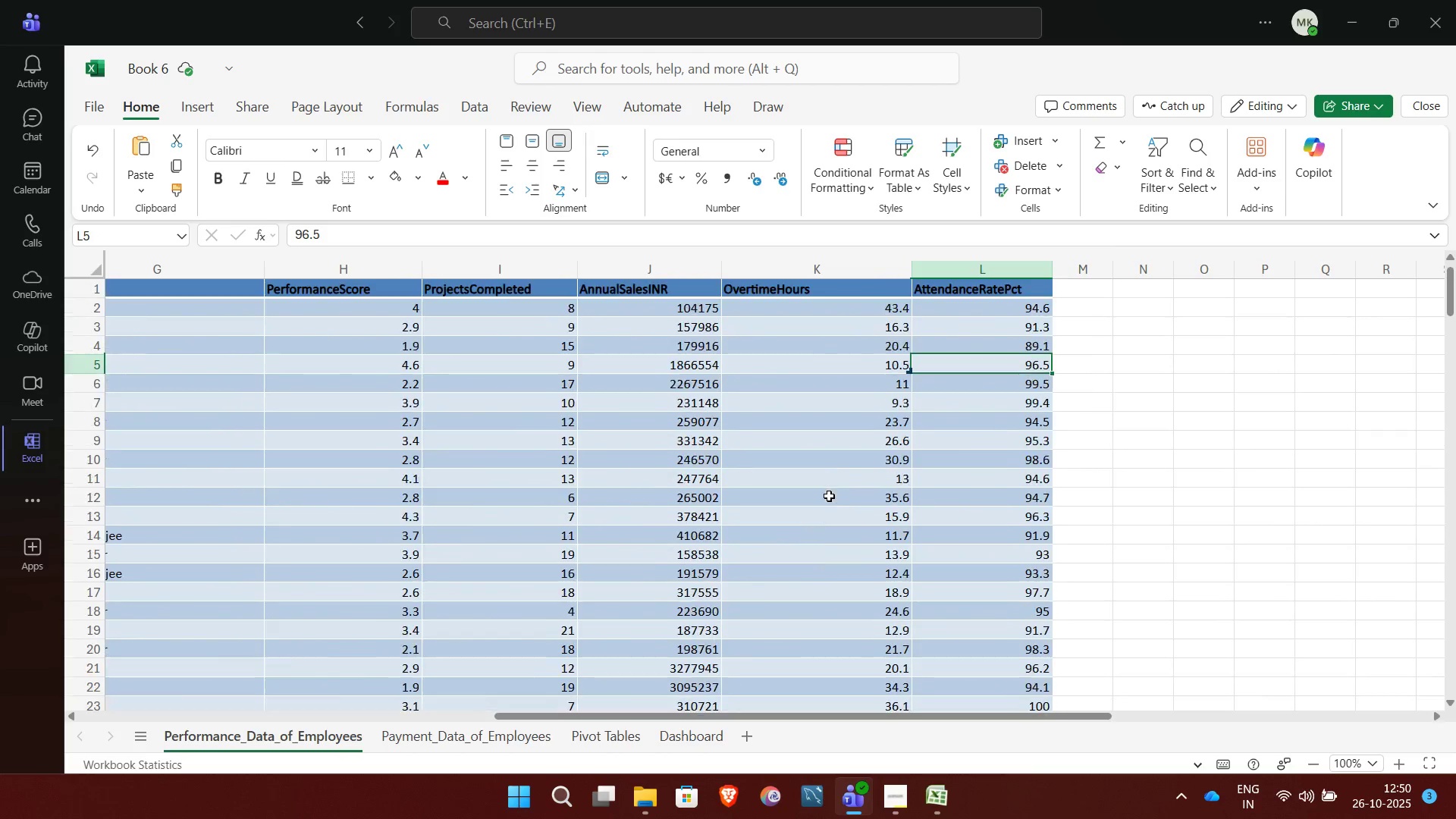 
left_click([475, 736])
 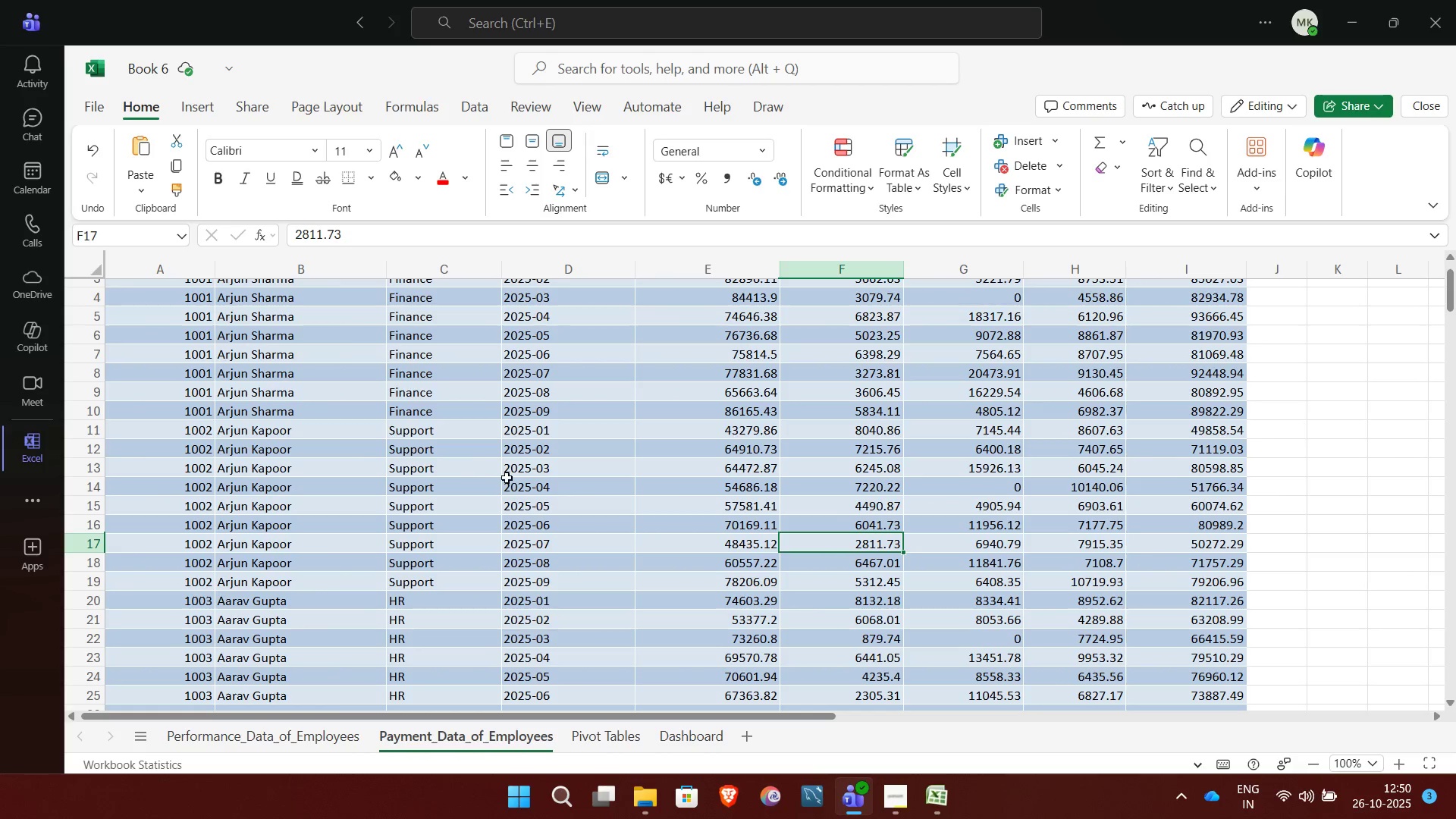 
left_click([507, 478])
 